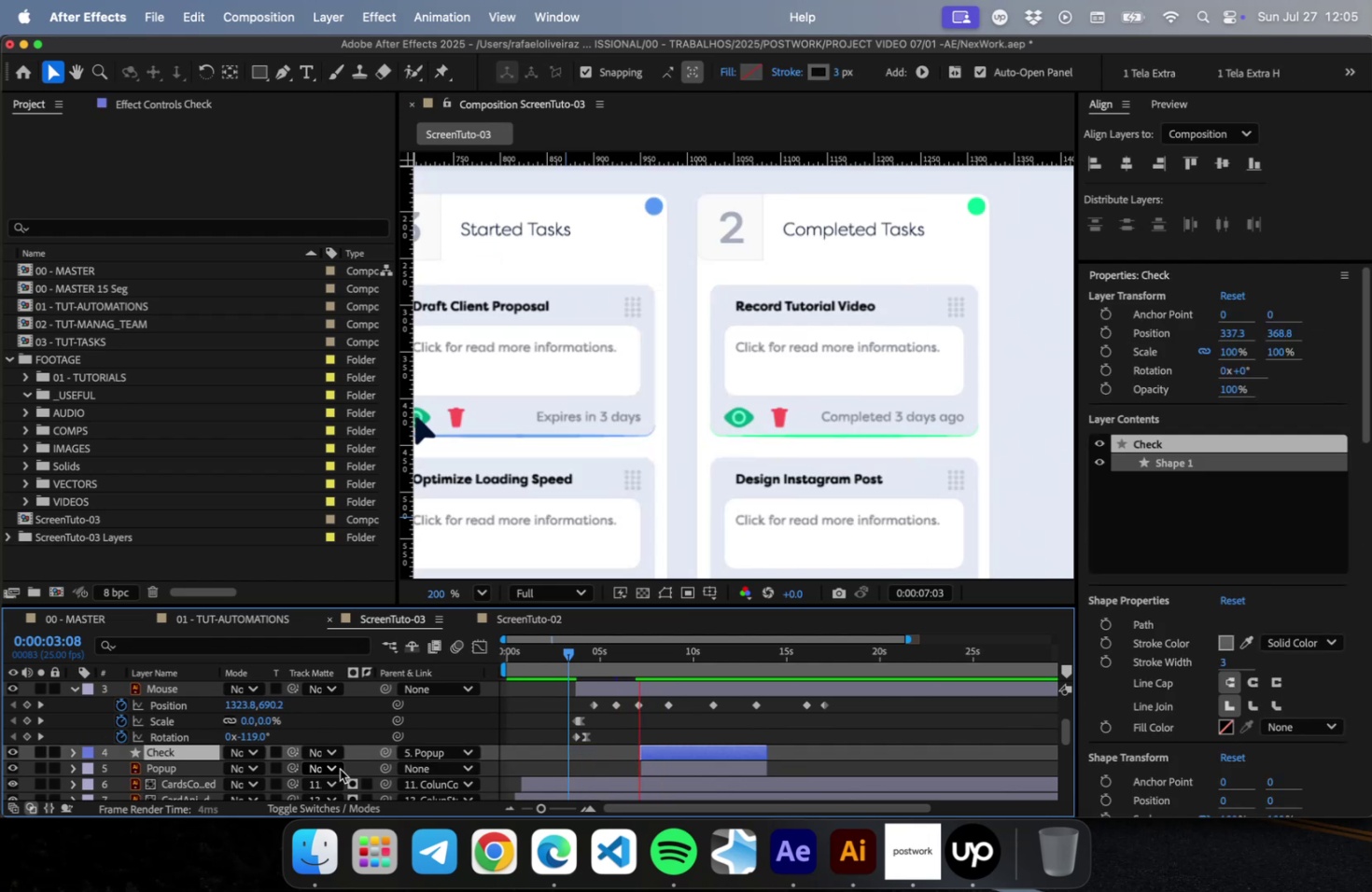 
left_click_drag(start_coordinate=[294, 751], to_coordinate=[190, 761])
 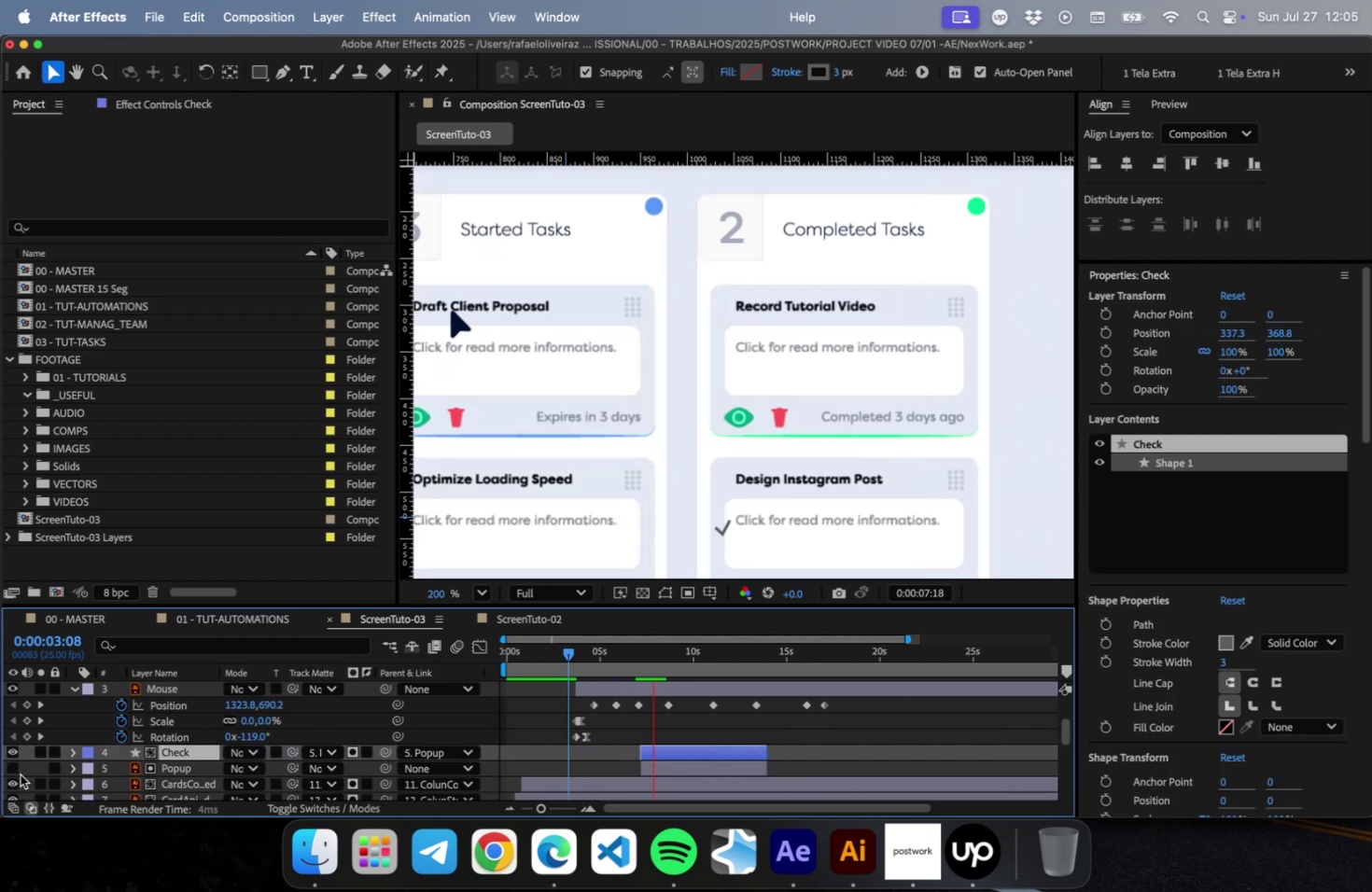 
left_click([8, 769])
 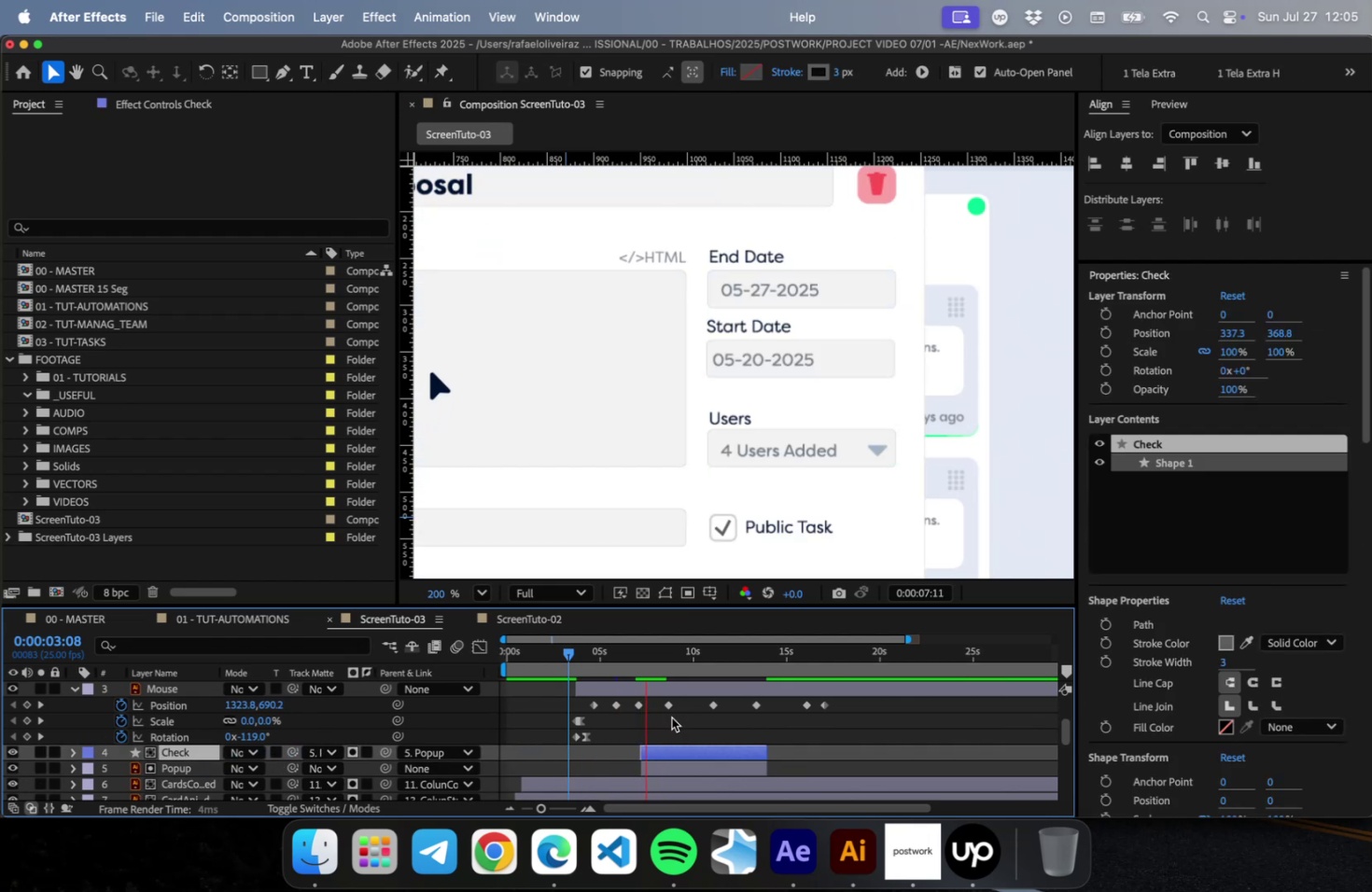 
left_click([689, 653])
 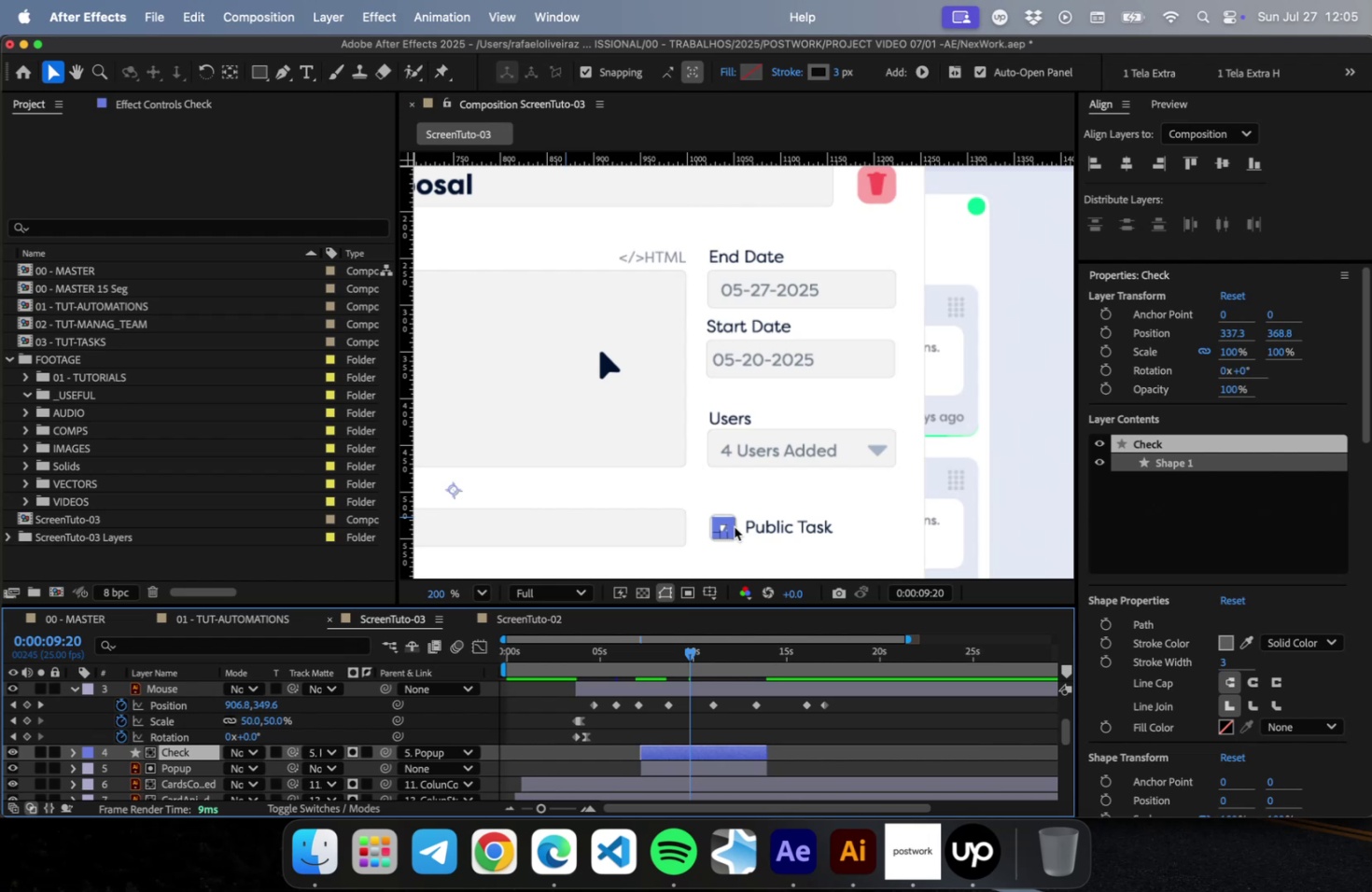 
scroll: coordinate [771, 292], scroll_direction: up, amount: 36.0
 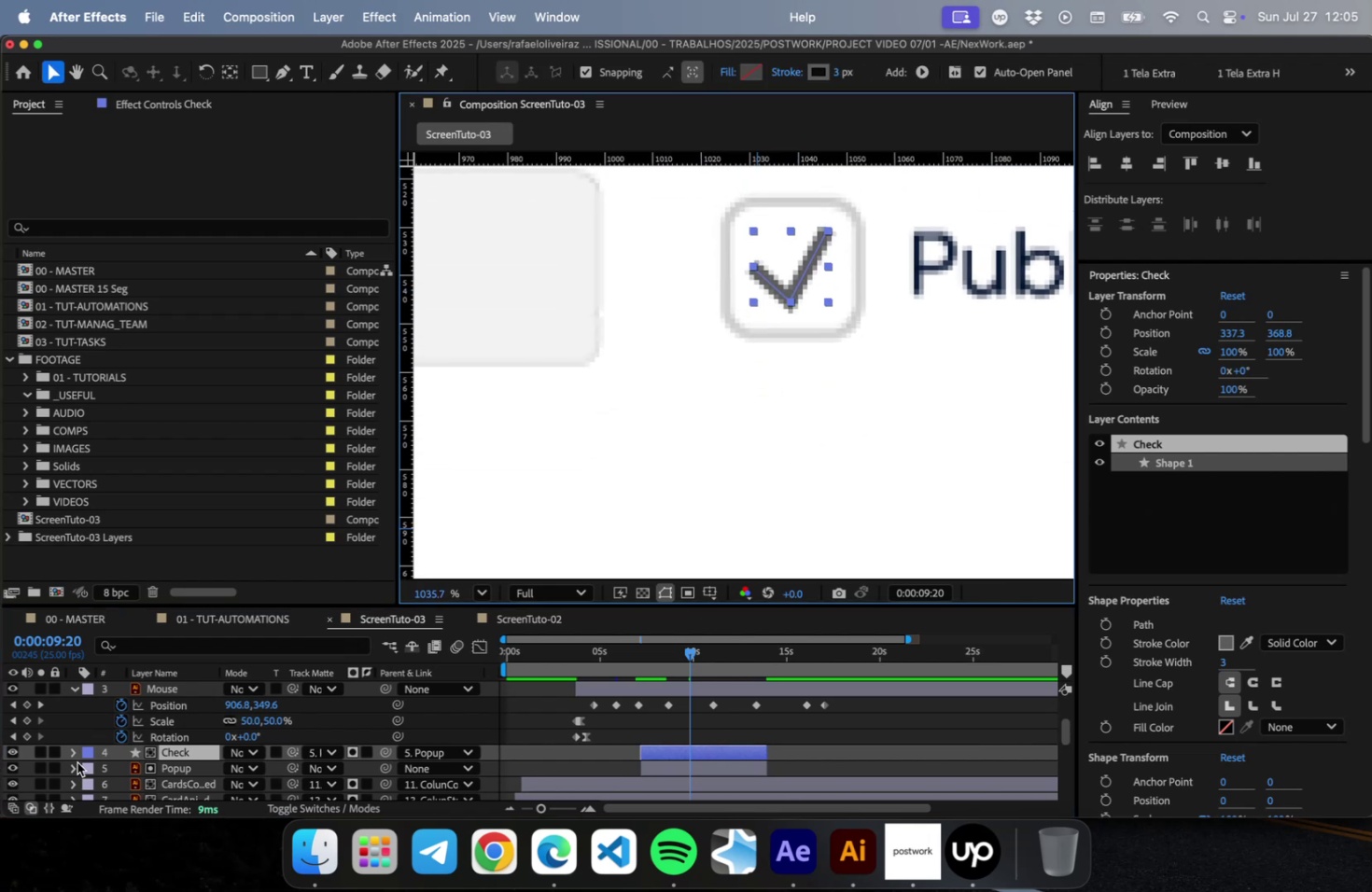 
double_click([176, 751])
 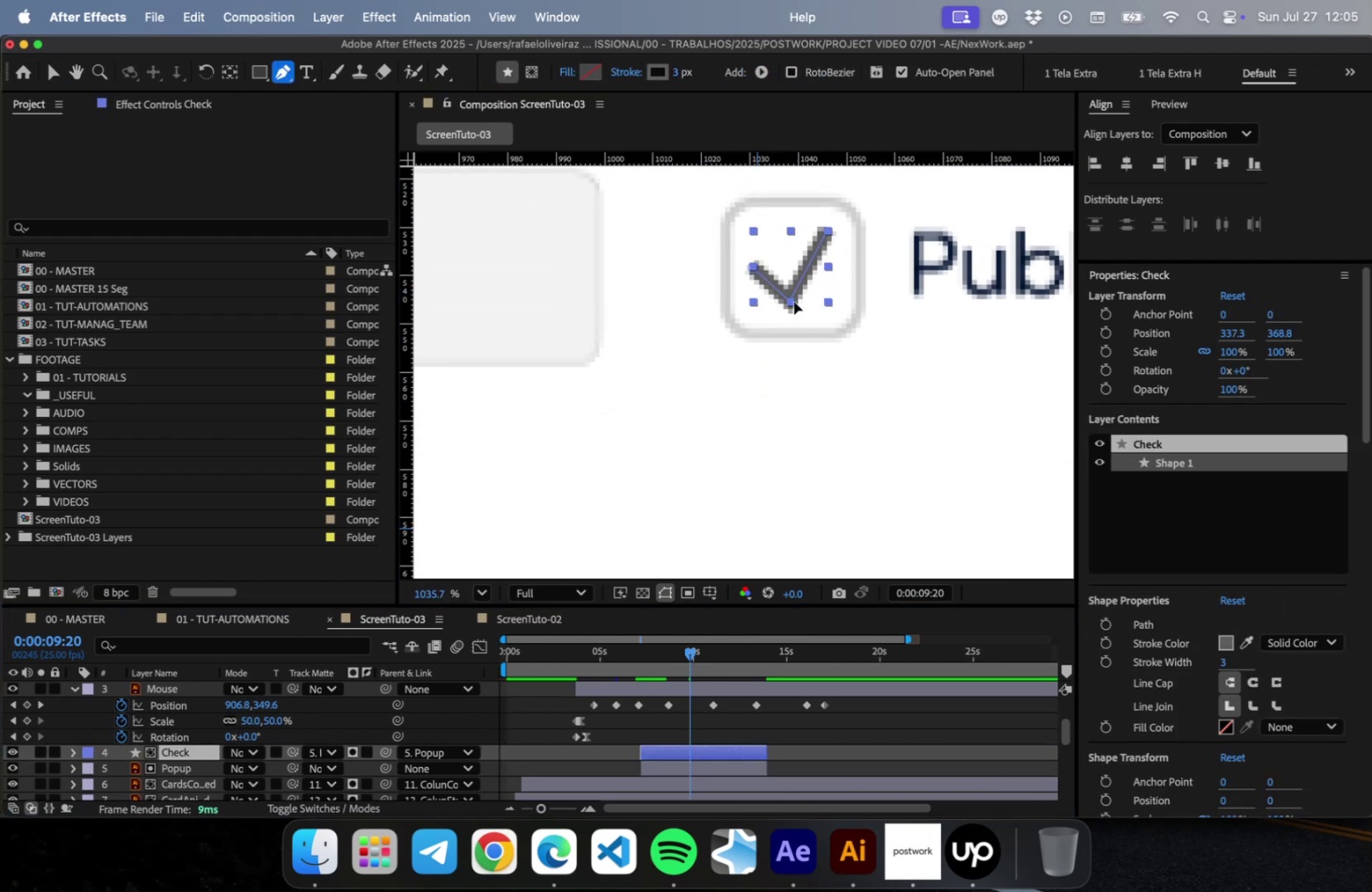 
left_click_drag(start_coordinate=[749, 270], to_coordinate=[748, 265])
 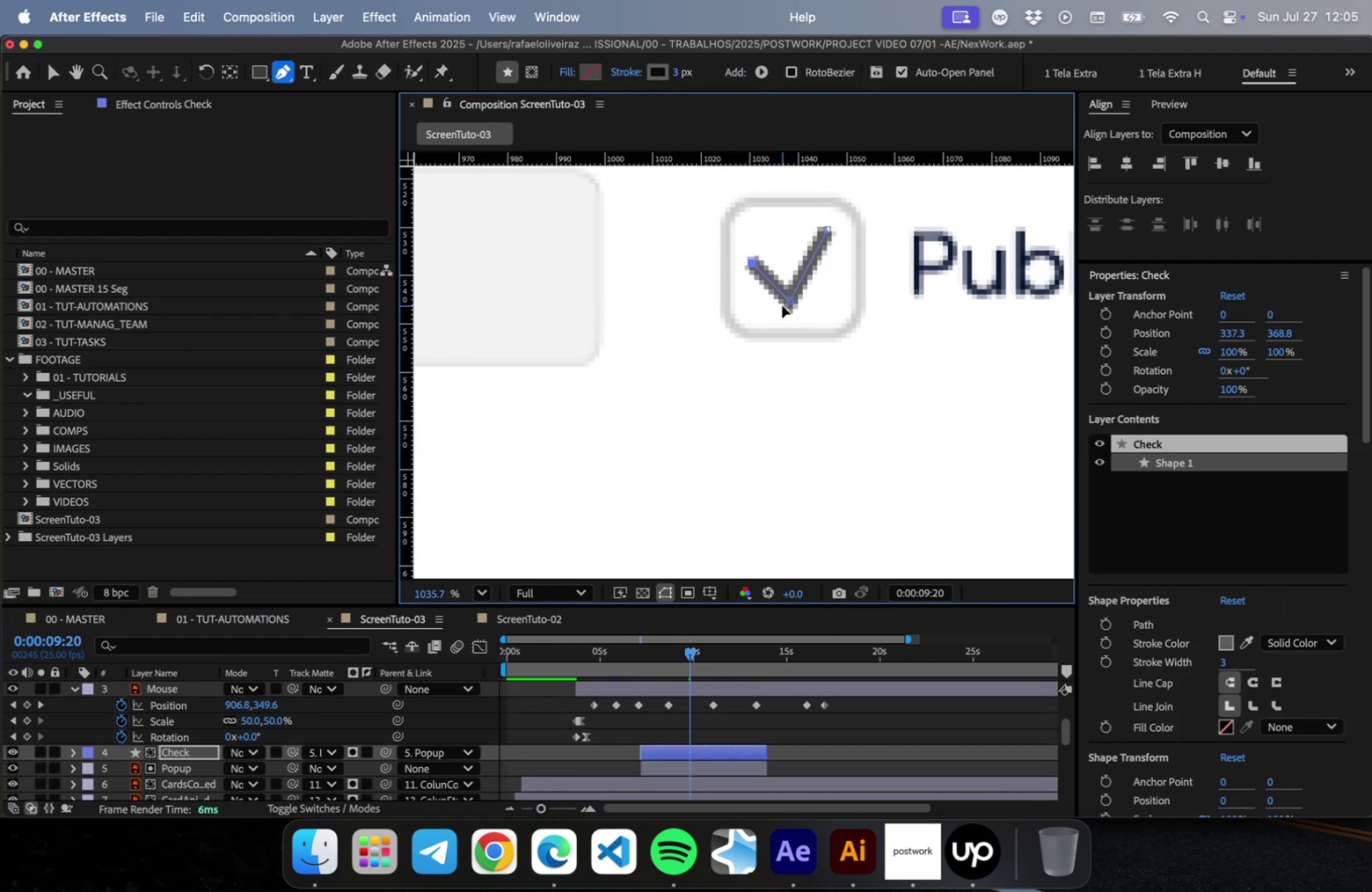 
left_click_drag(start_coordinate=[788, 302], to_coordinate=[780, 302])
 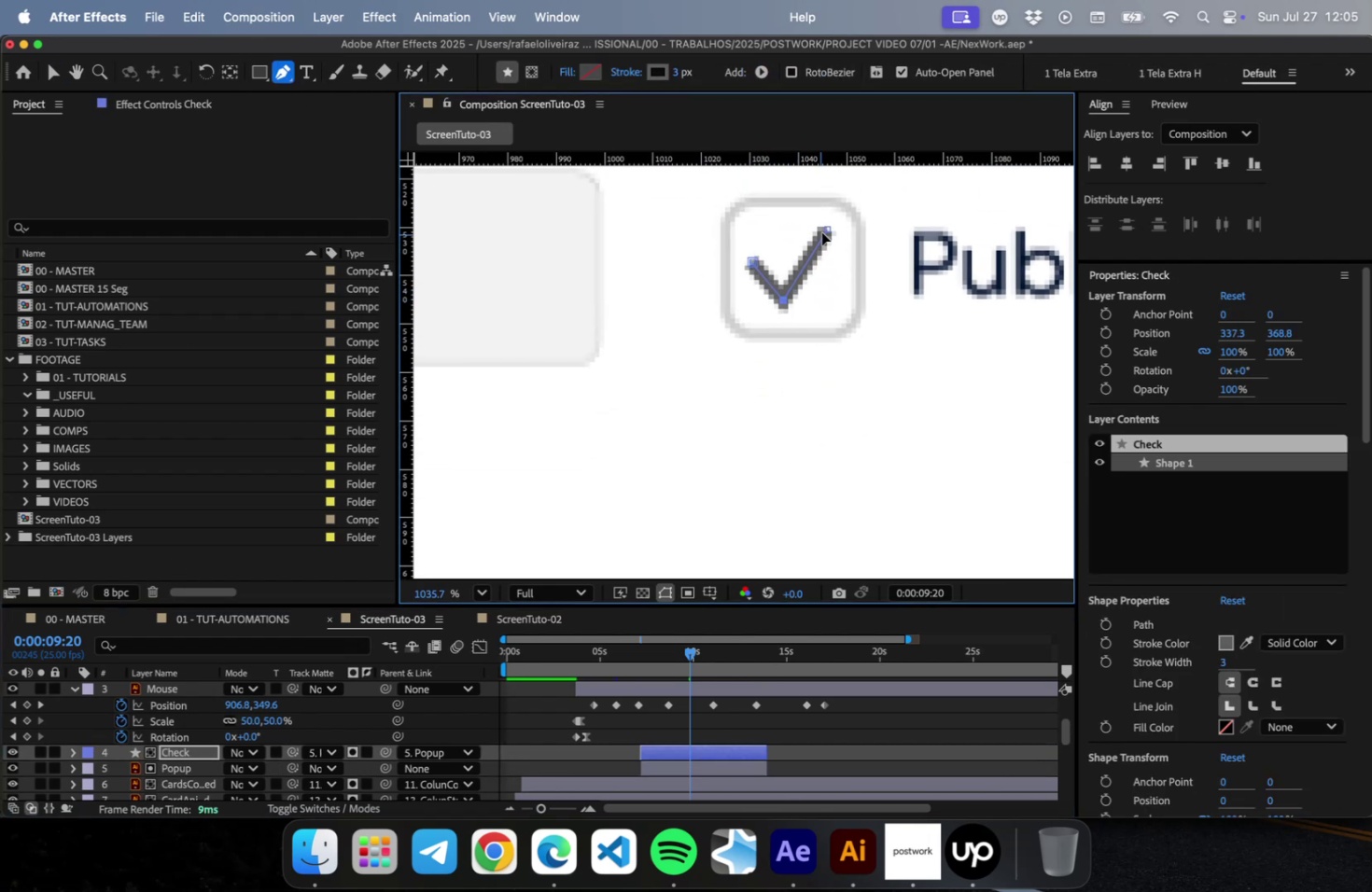 
left_click_drag(start_coordinate=[829, 230], to_coordinate=[834, 236])
 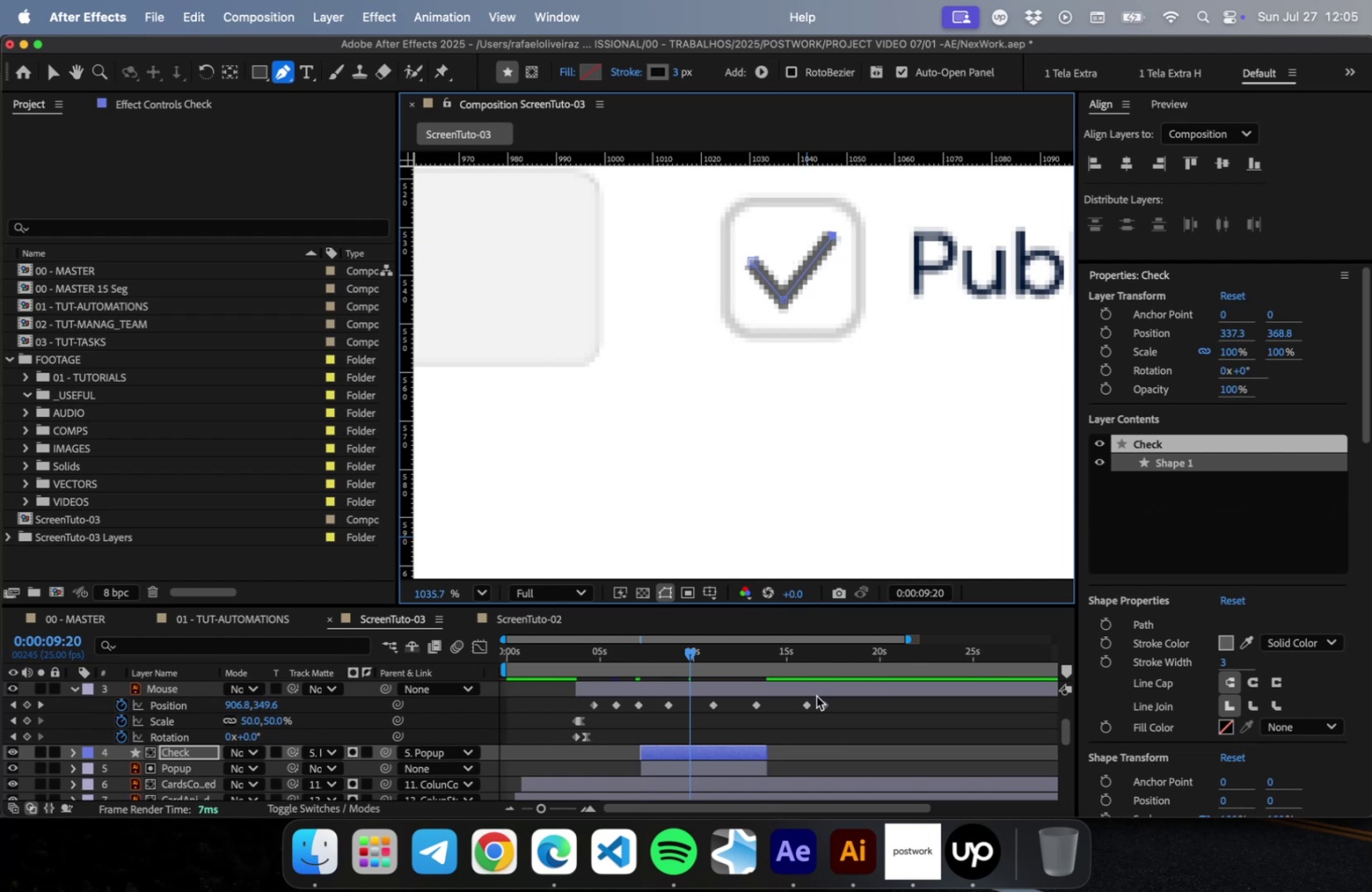 
left_click([727, 748])
 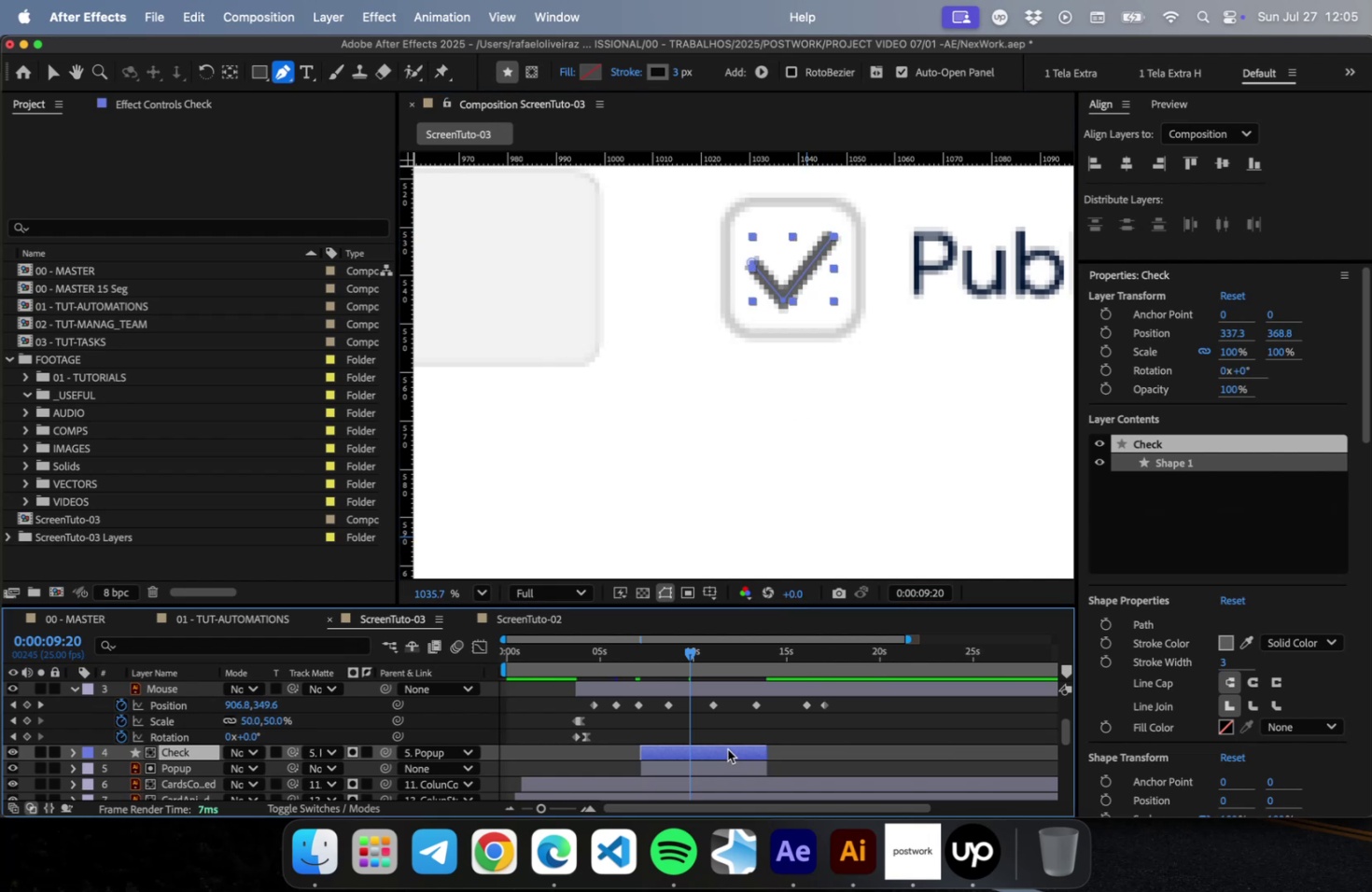 
key(ArrowRight)
 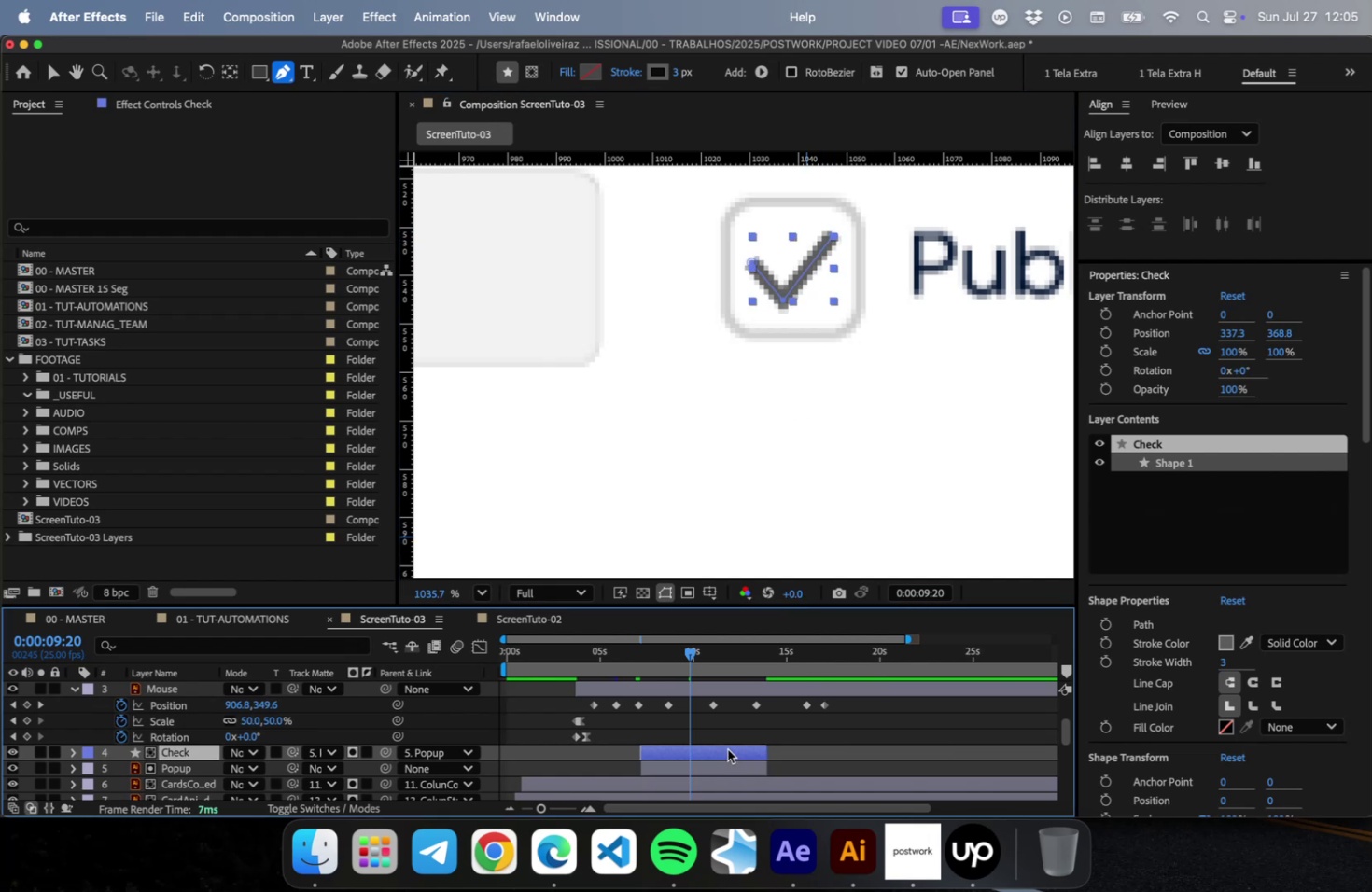 
key(ArrowRight)
 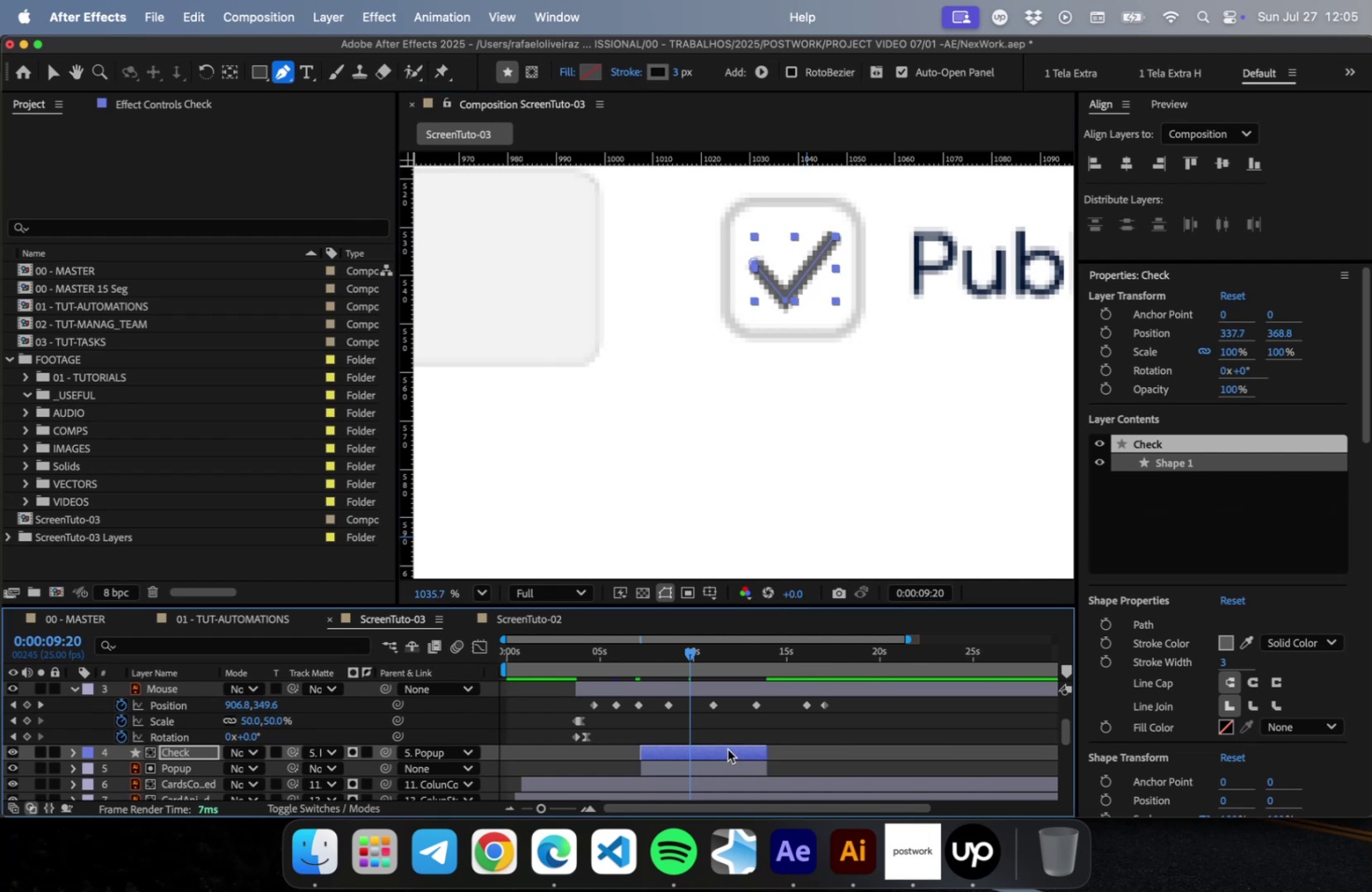 
scroll: coordinate [783, 332], scroll_direction: down, amount: 9.0
 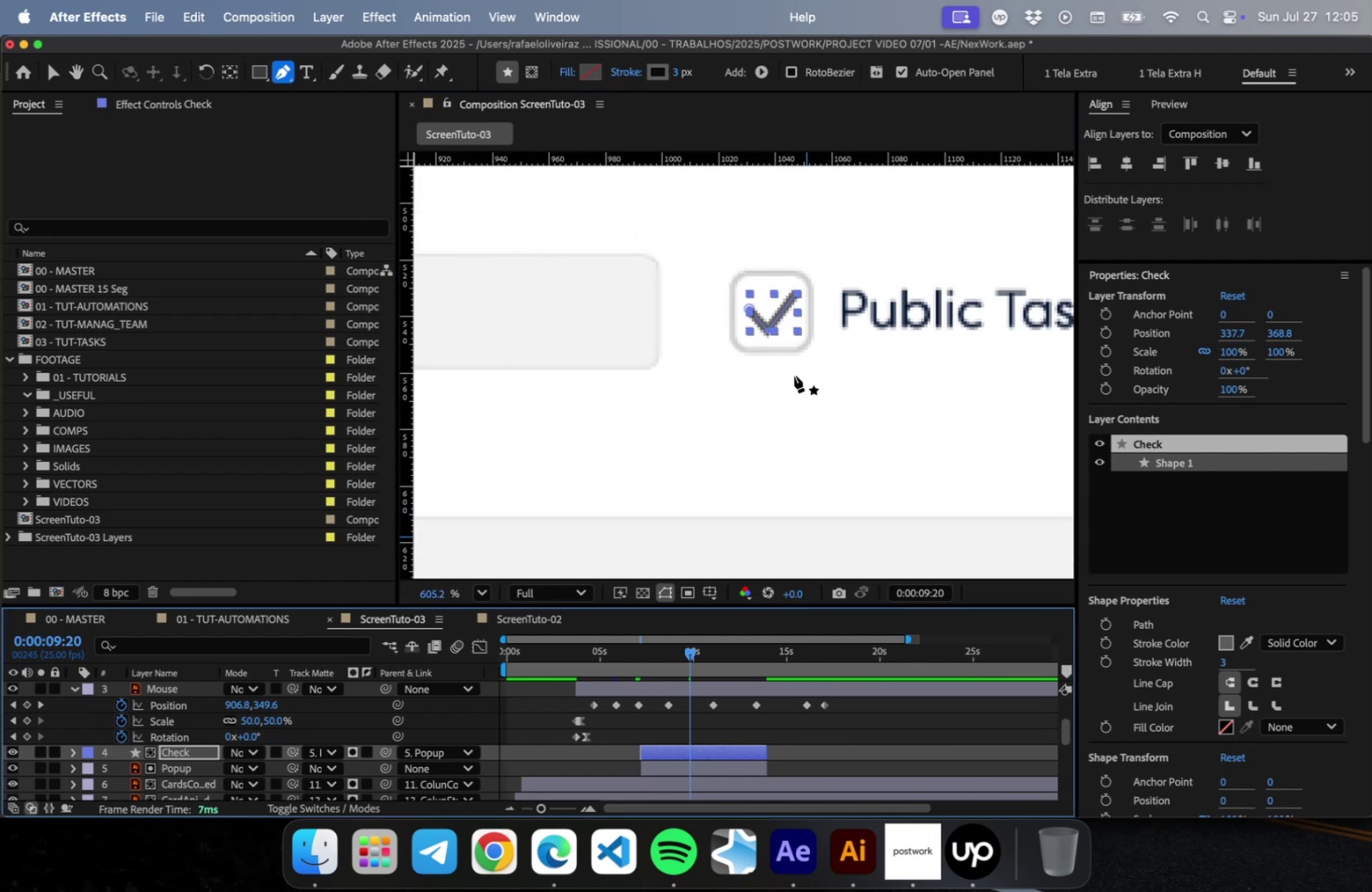 
key(V)
 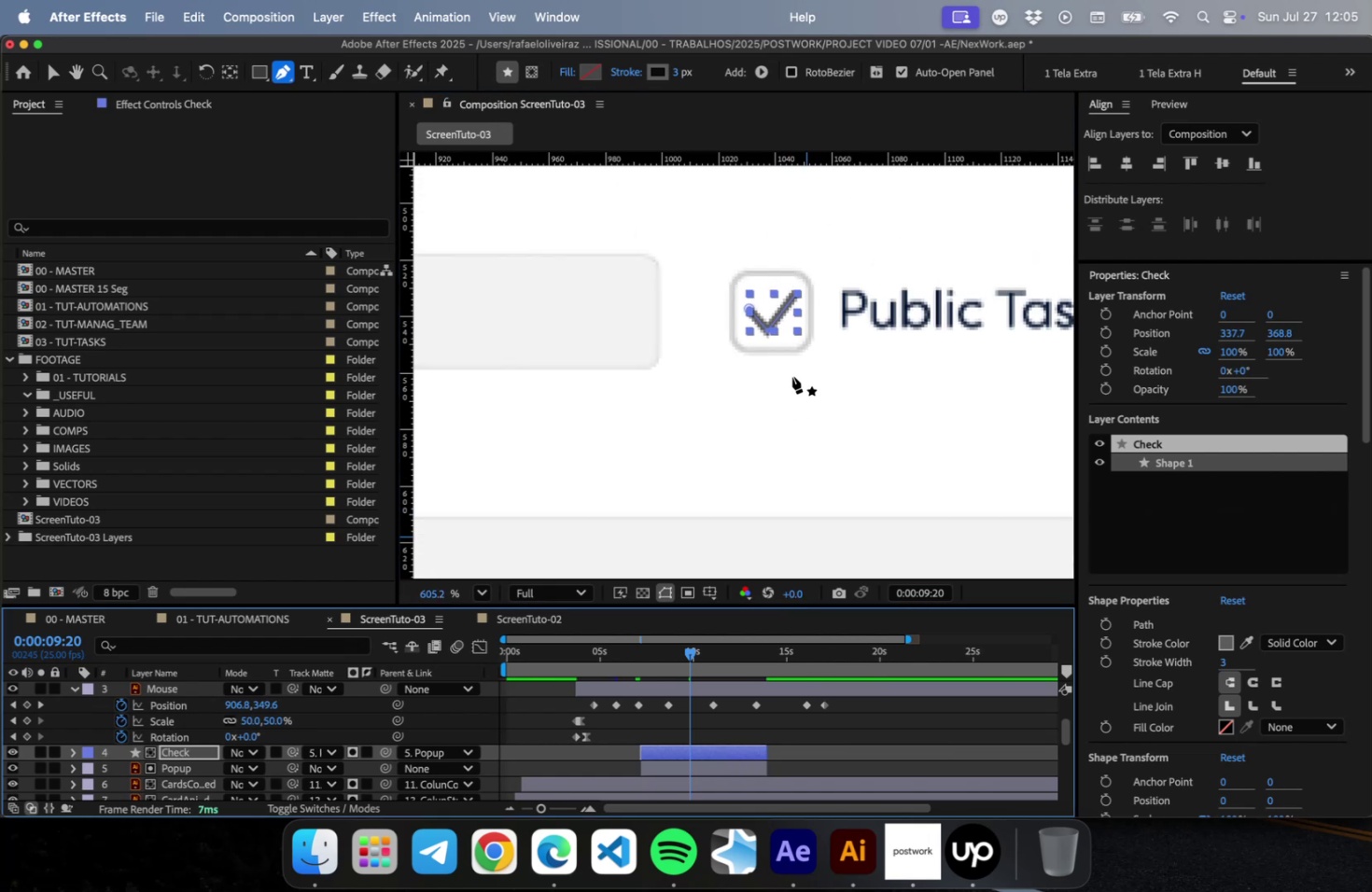 
scroll: coordinate [781, 361], scroll_direction: down, amount: 9.0
 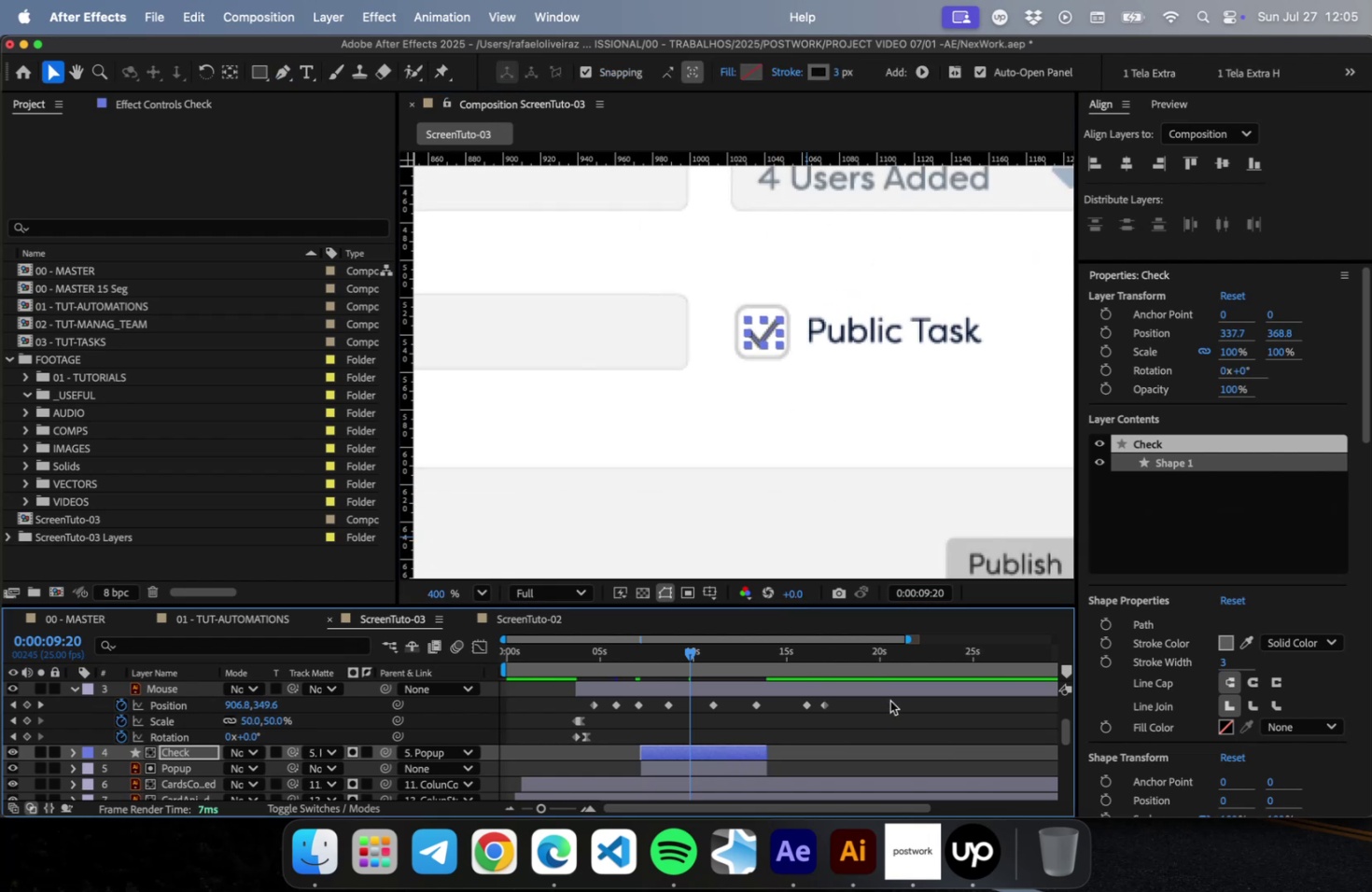 
left_click([889, 712])
 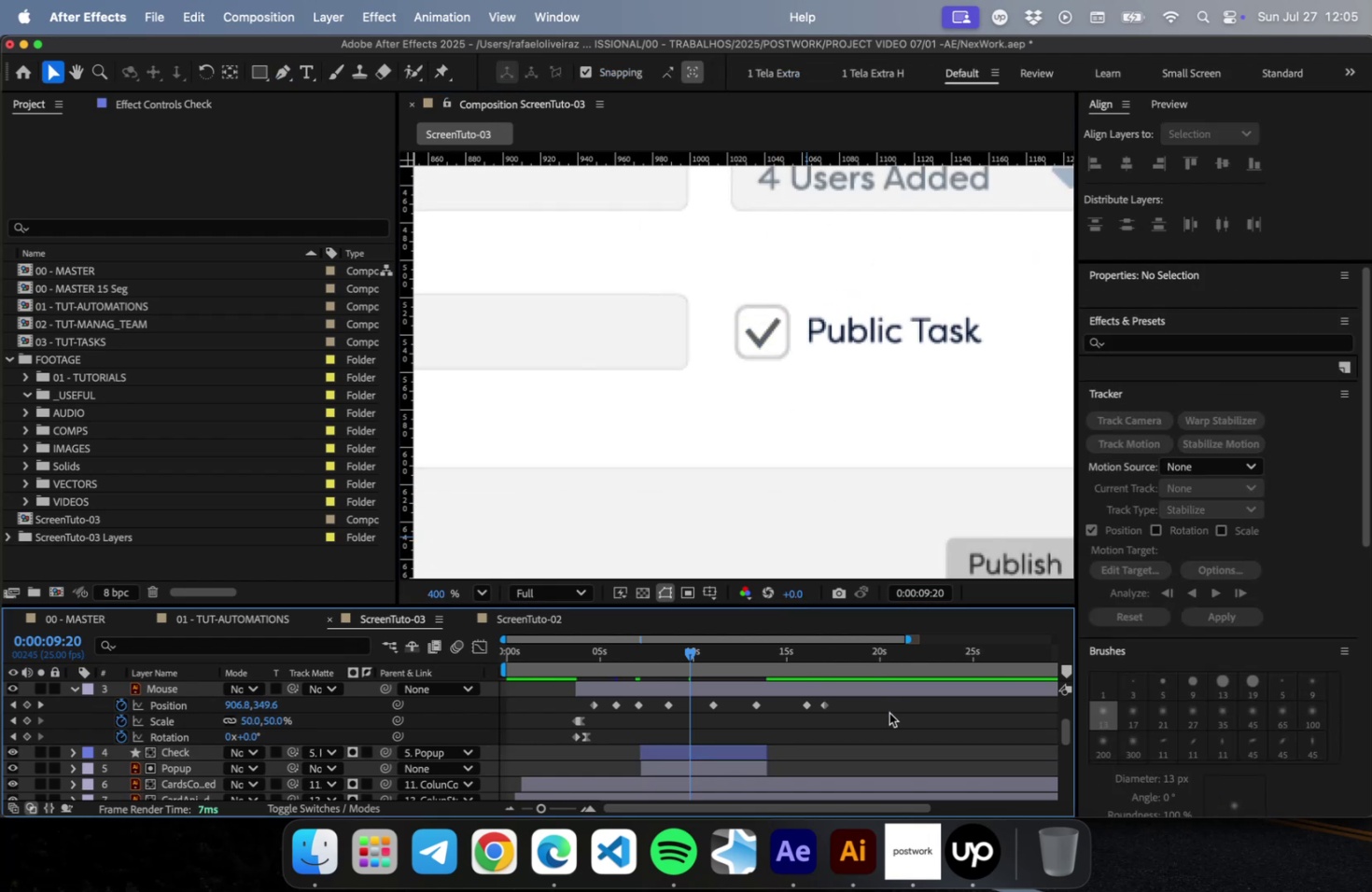 
scroll: coordinate [824, 463], scroll_direction: down, amount: 15.0
 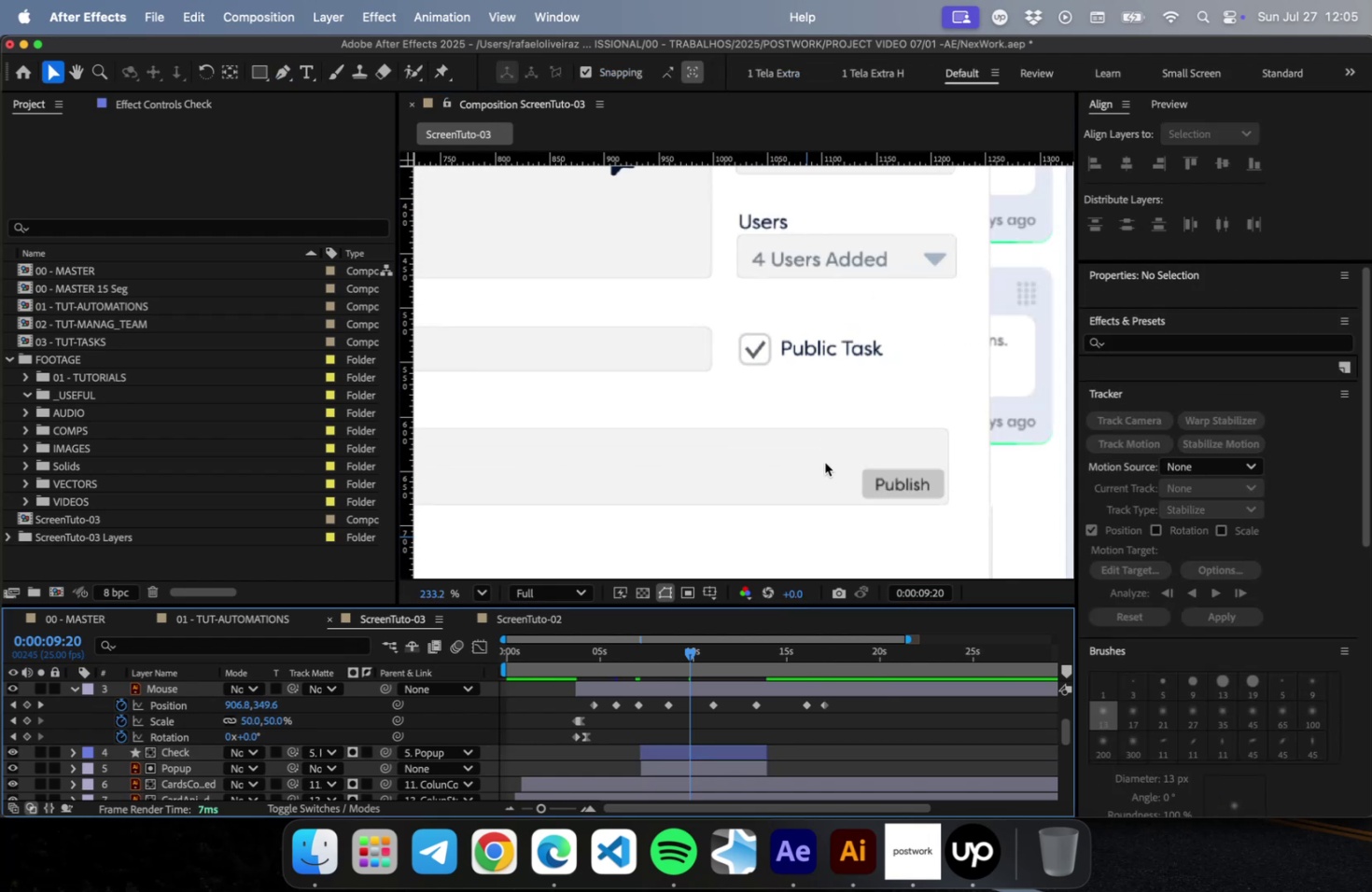 
key(Meta+S)
 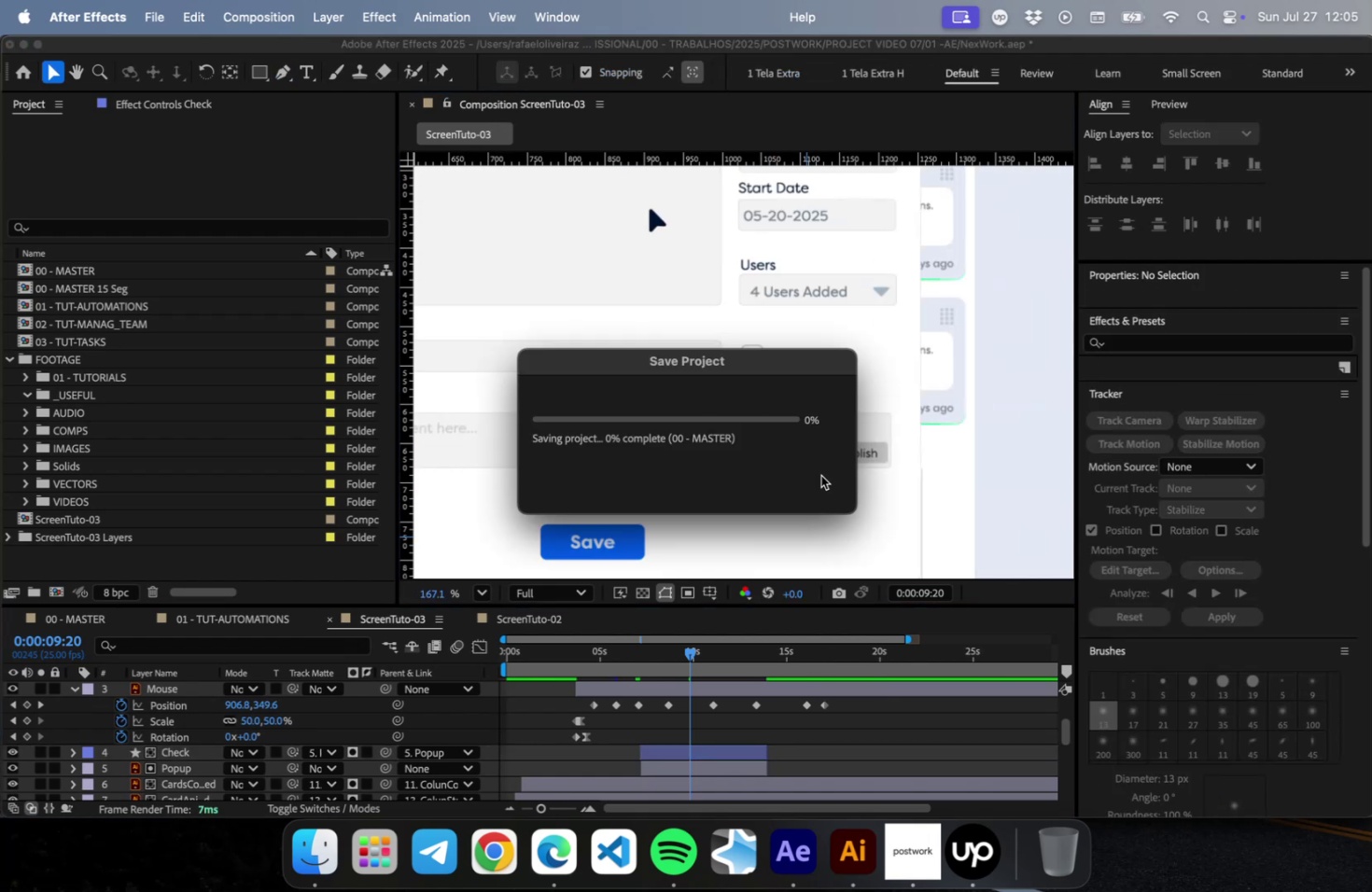 
scroll: coordinate [670, 449], scroll_direction: down, amount: 15.0
 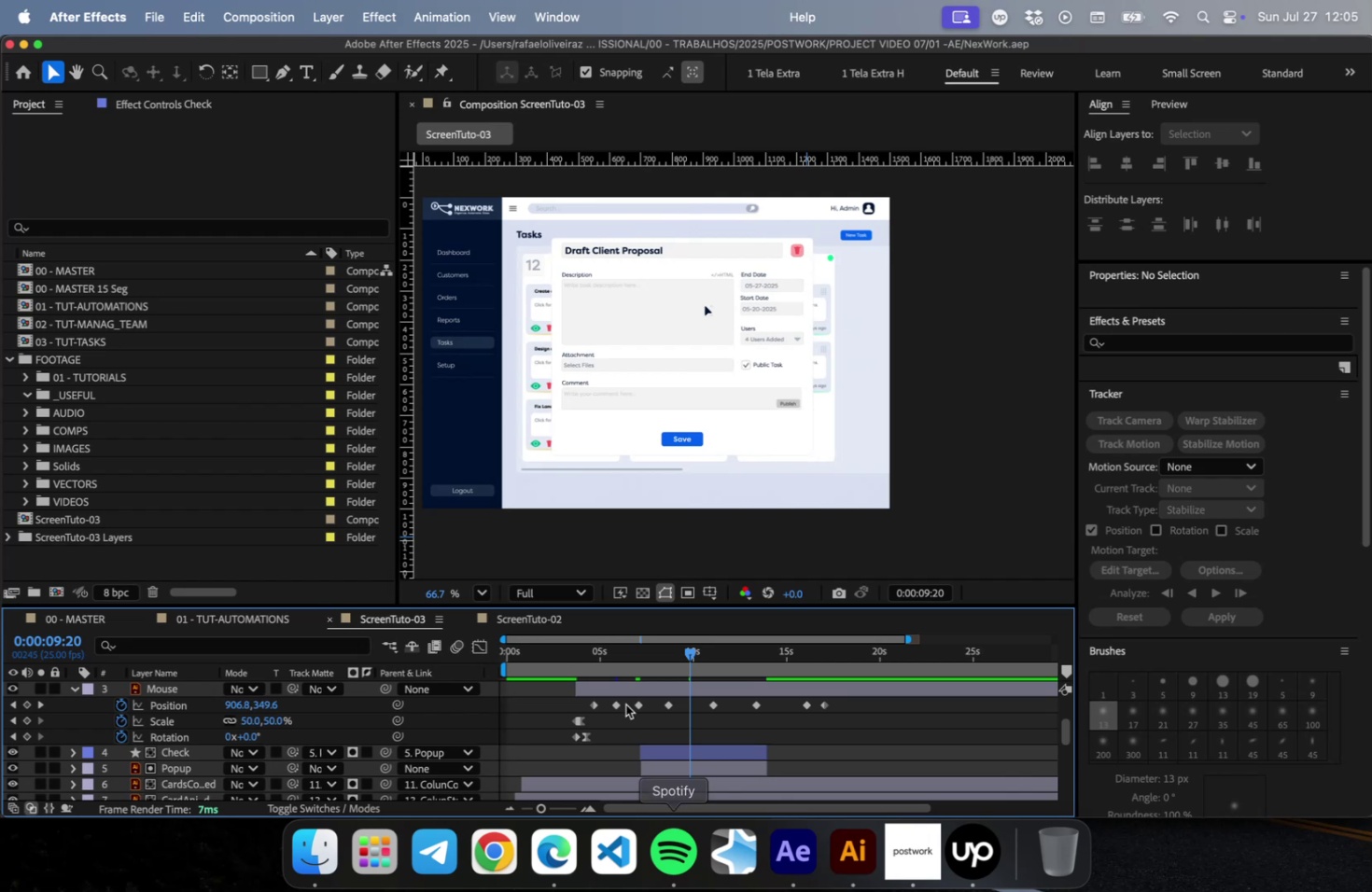 
left_click_drag(start_coordinate=[575, 653], to_coordinate=[343, 637])
 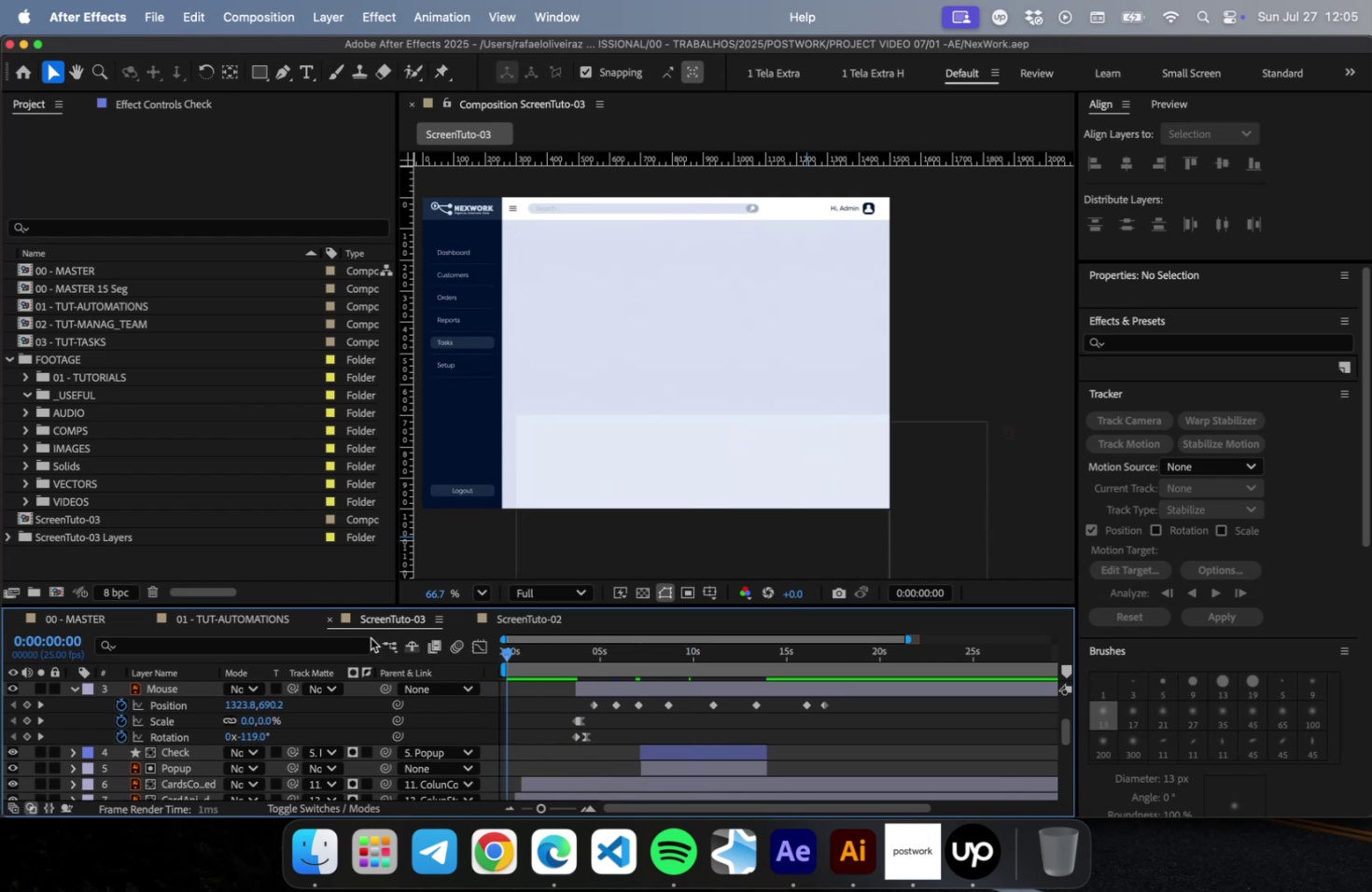 
key(Space)
 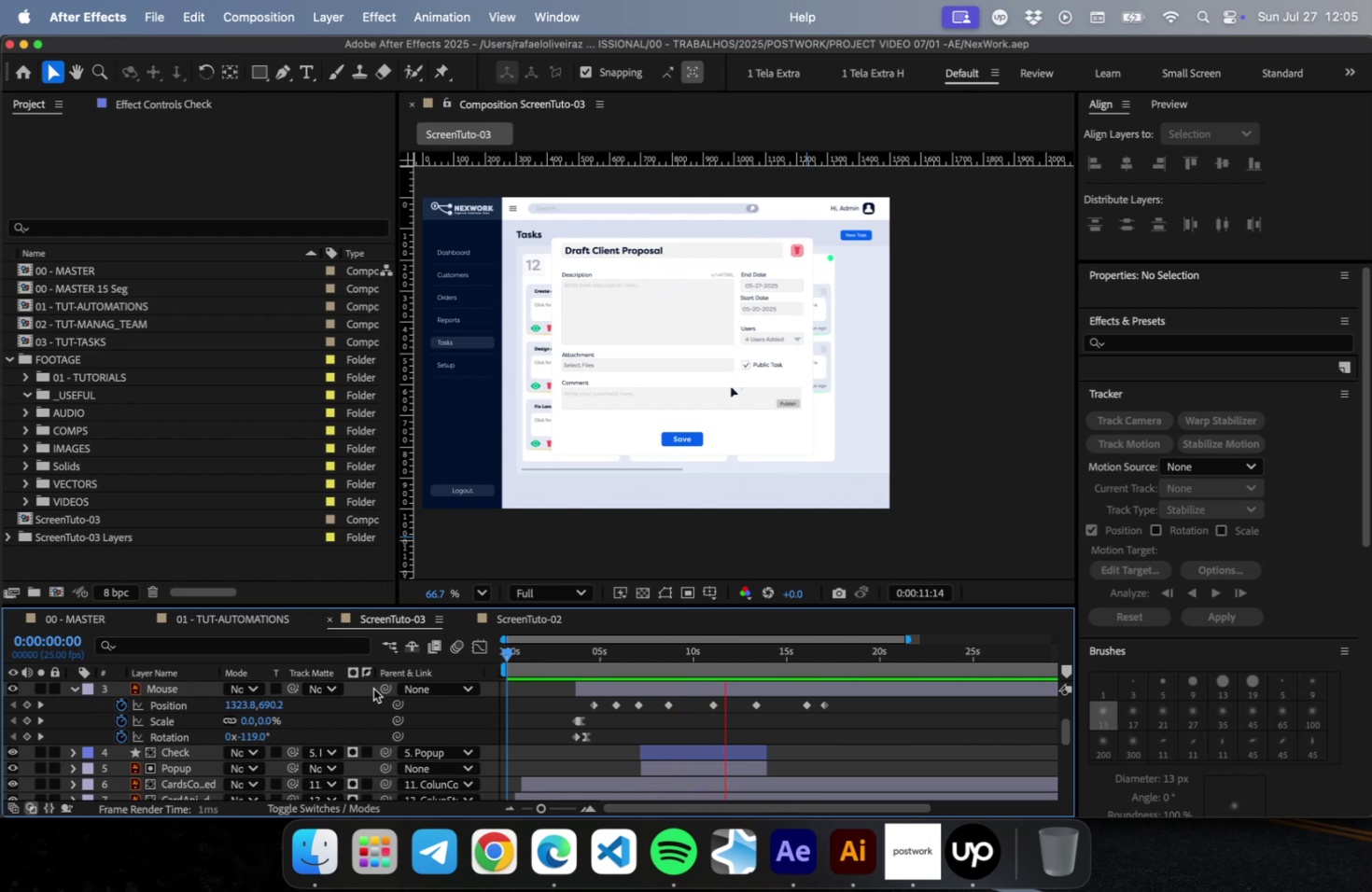 
wait(17.18)
 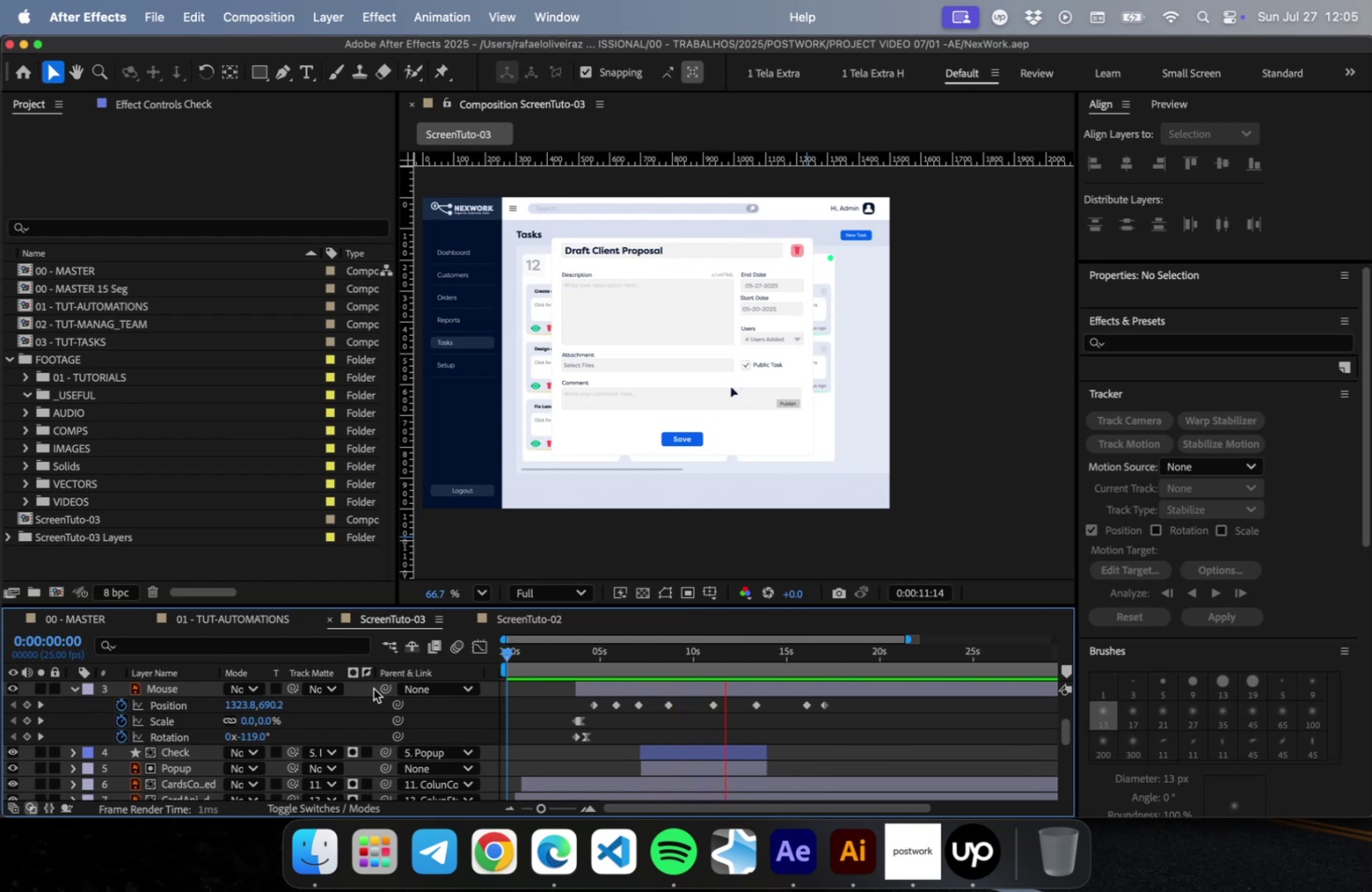 
key(Space)
 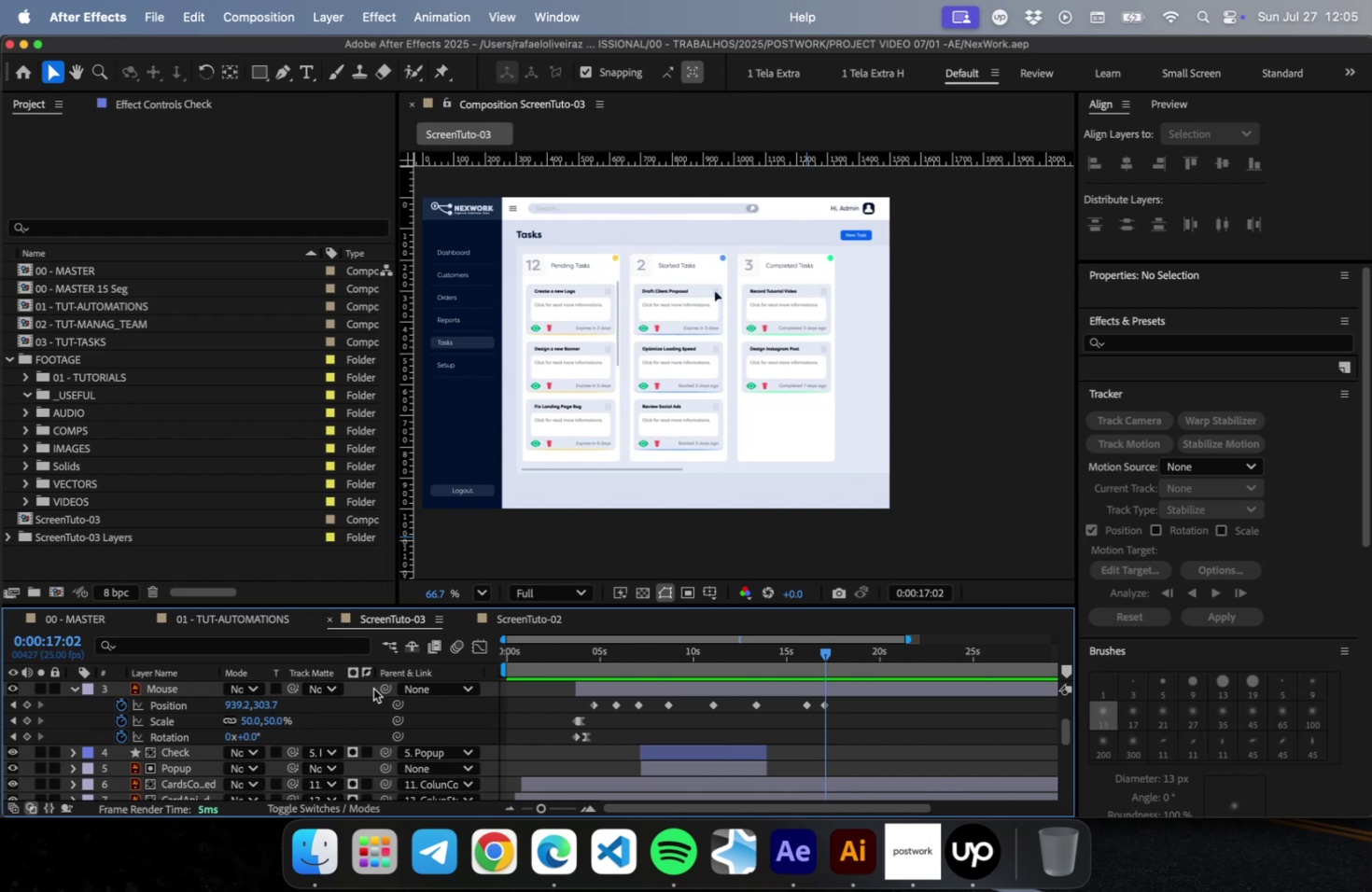 
wait(7.43)
 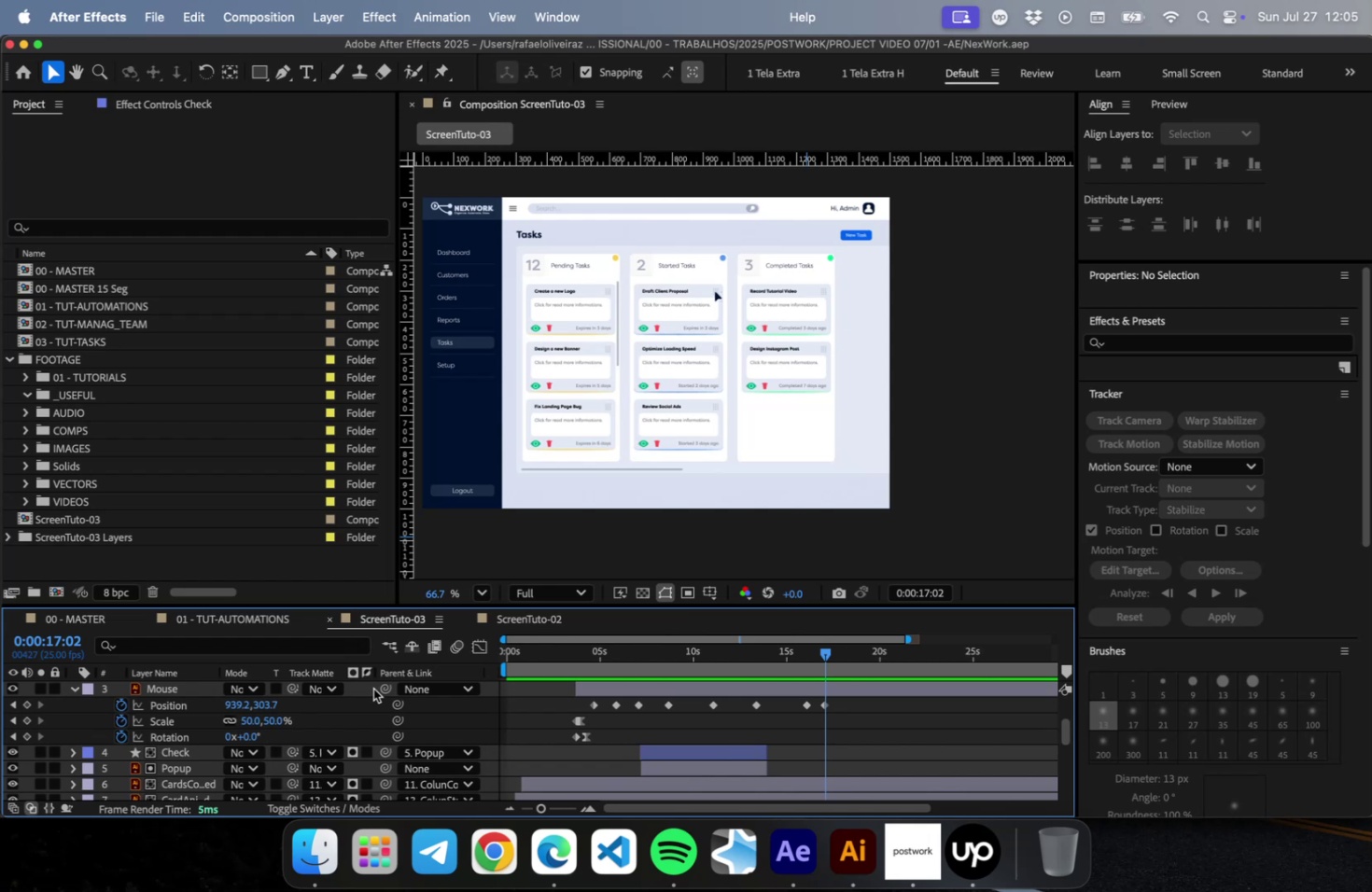 
key(Meta+CommandLeft)
 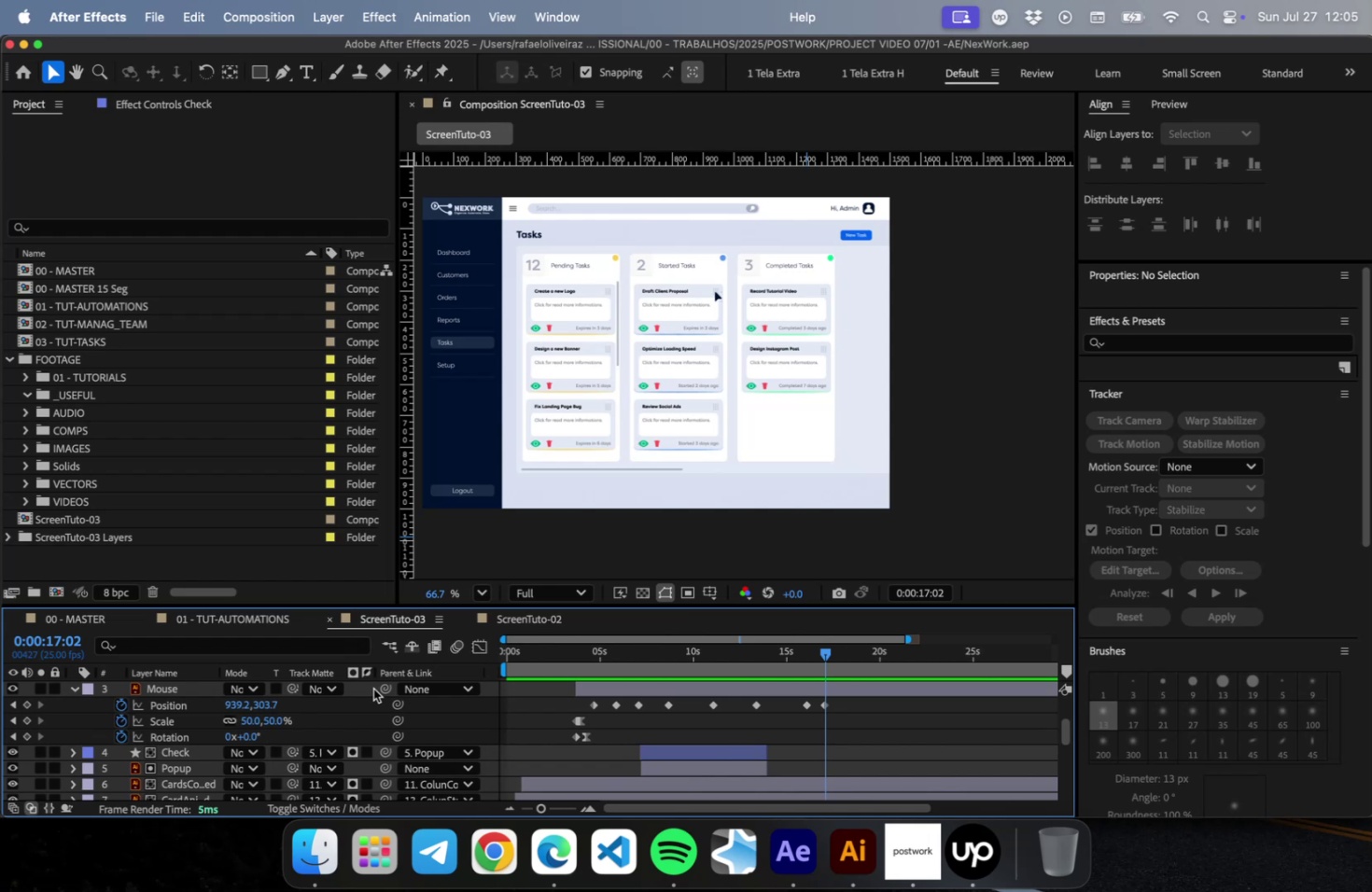 
key(Meta+S)
 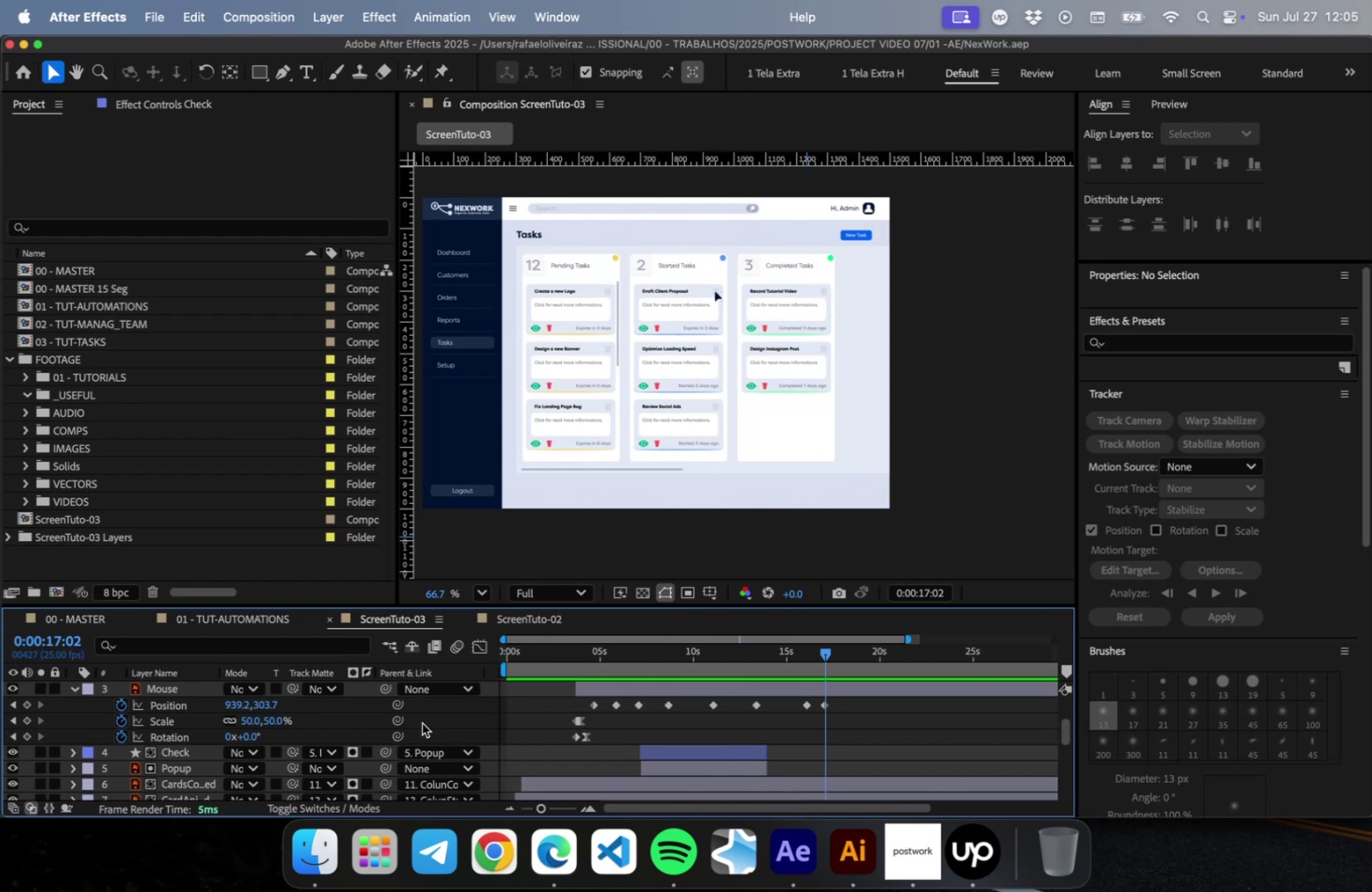 
scroll: coordinate [1035, 760], scroll_direction: up, amount: 23.0
 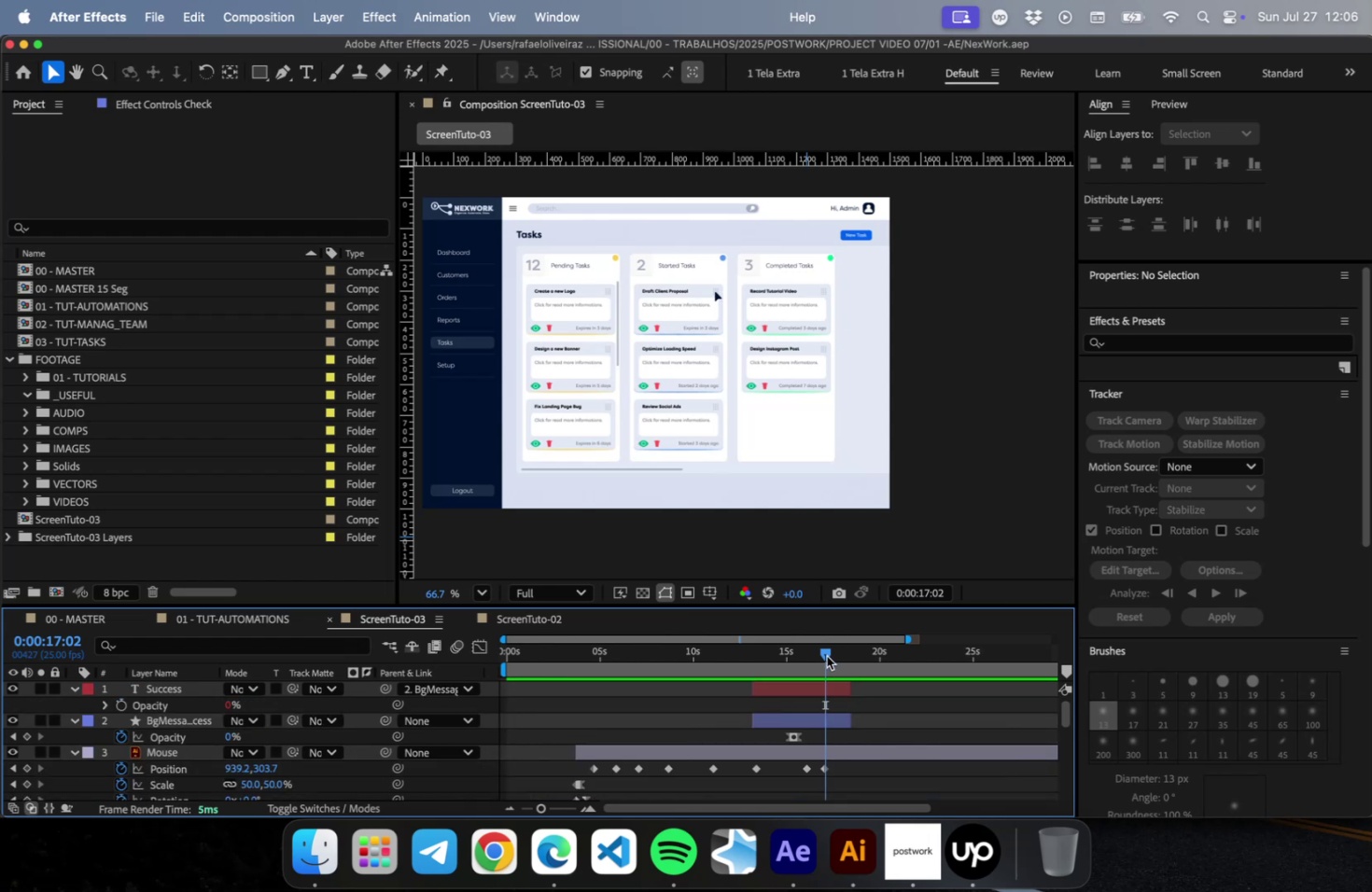 
key(Meta+A)
 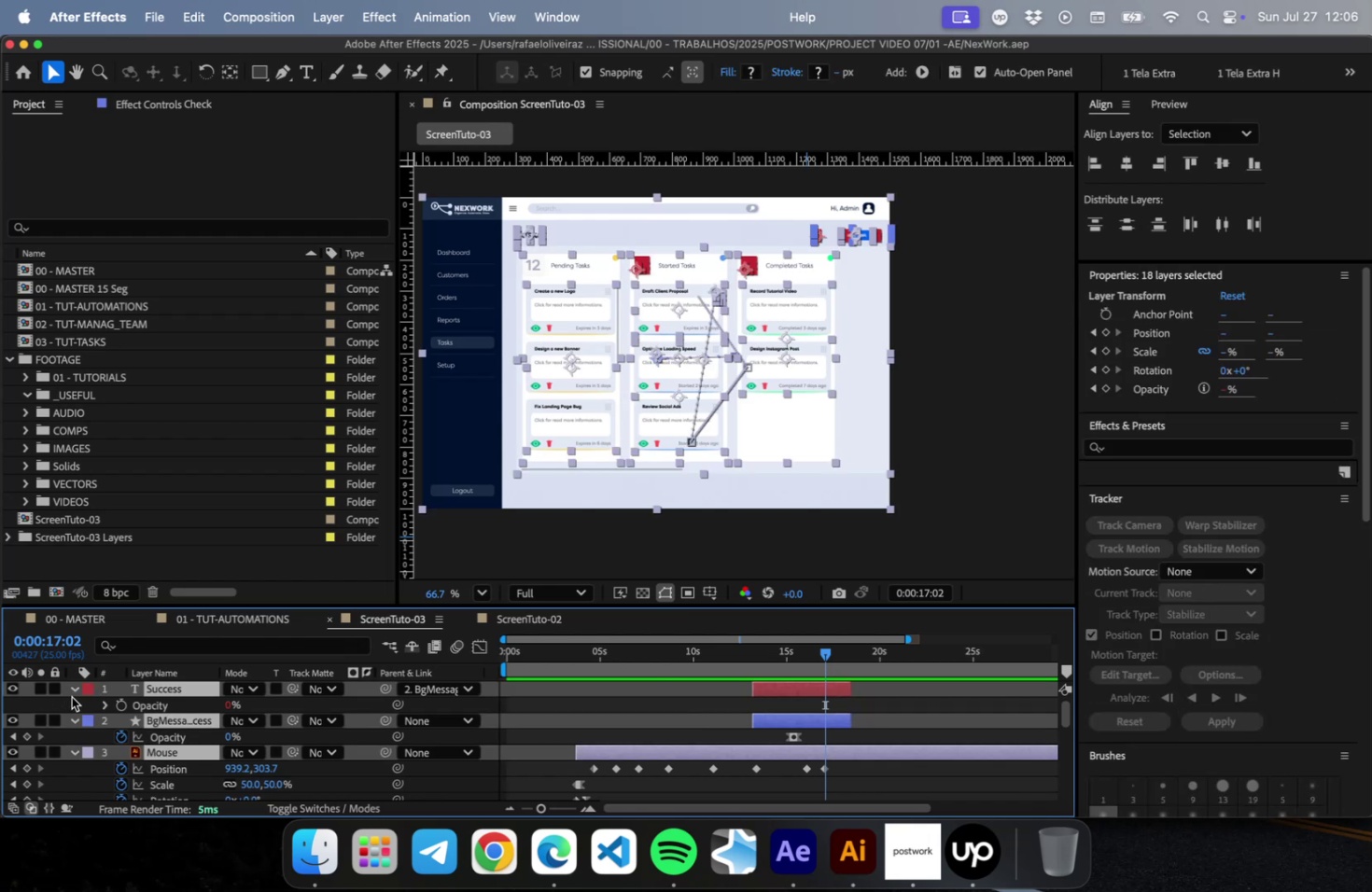 
left_click([75, 692])
 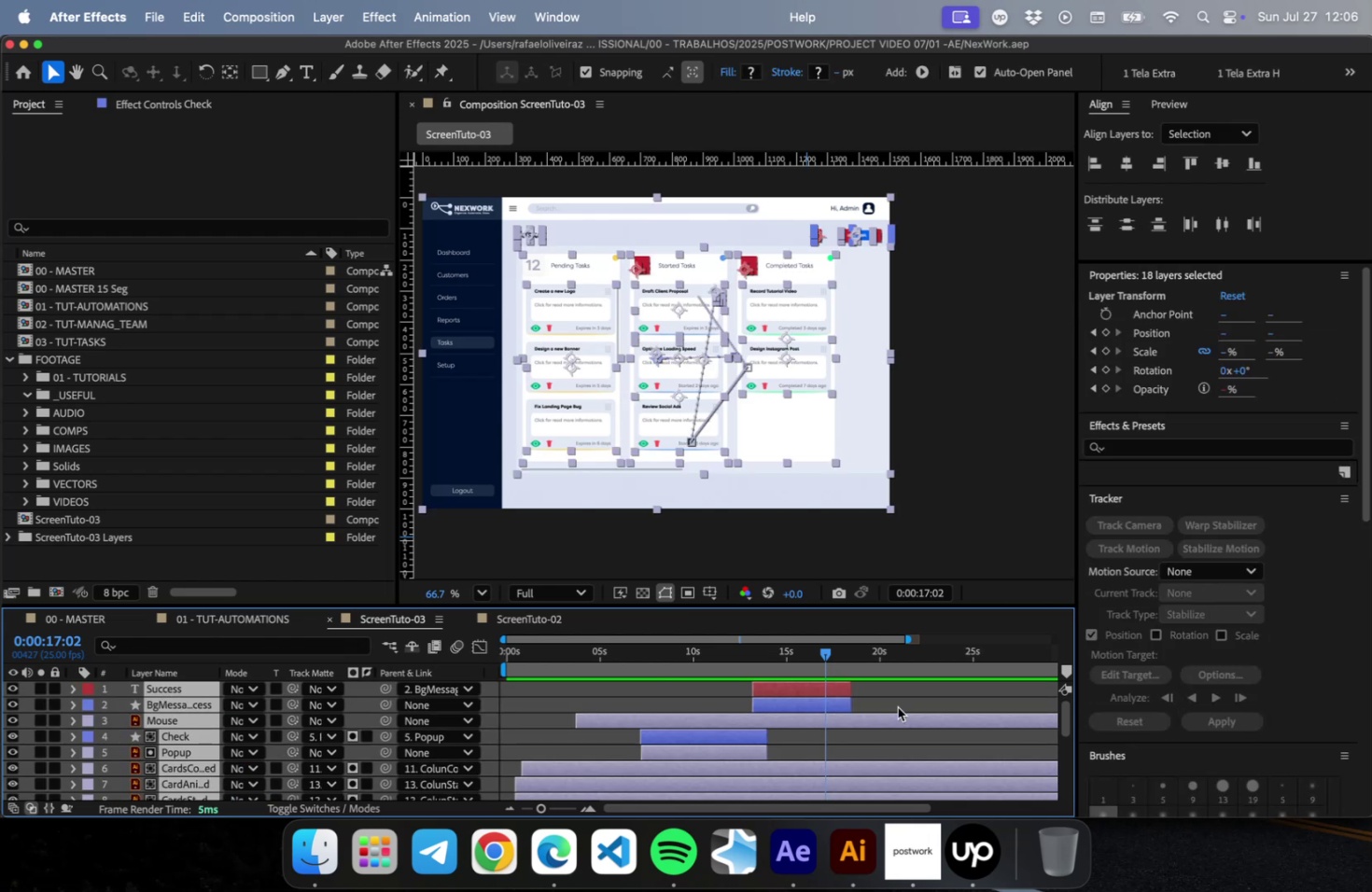 
double_click([836, 707])
 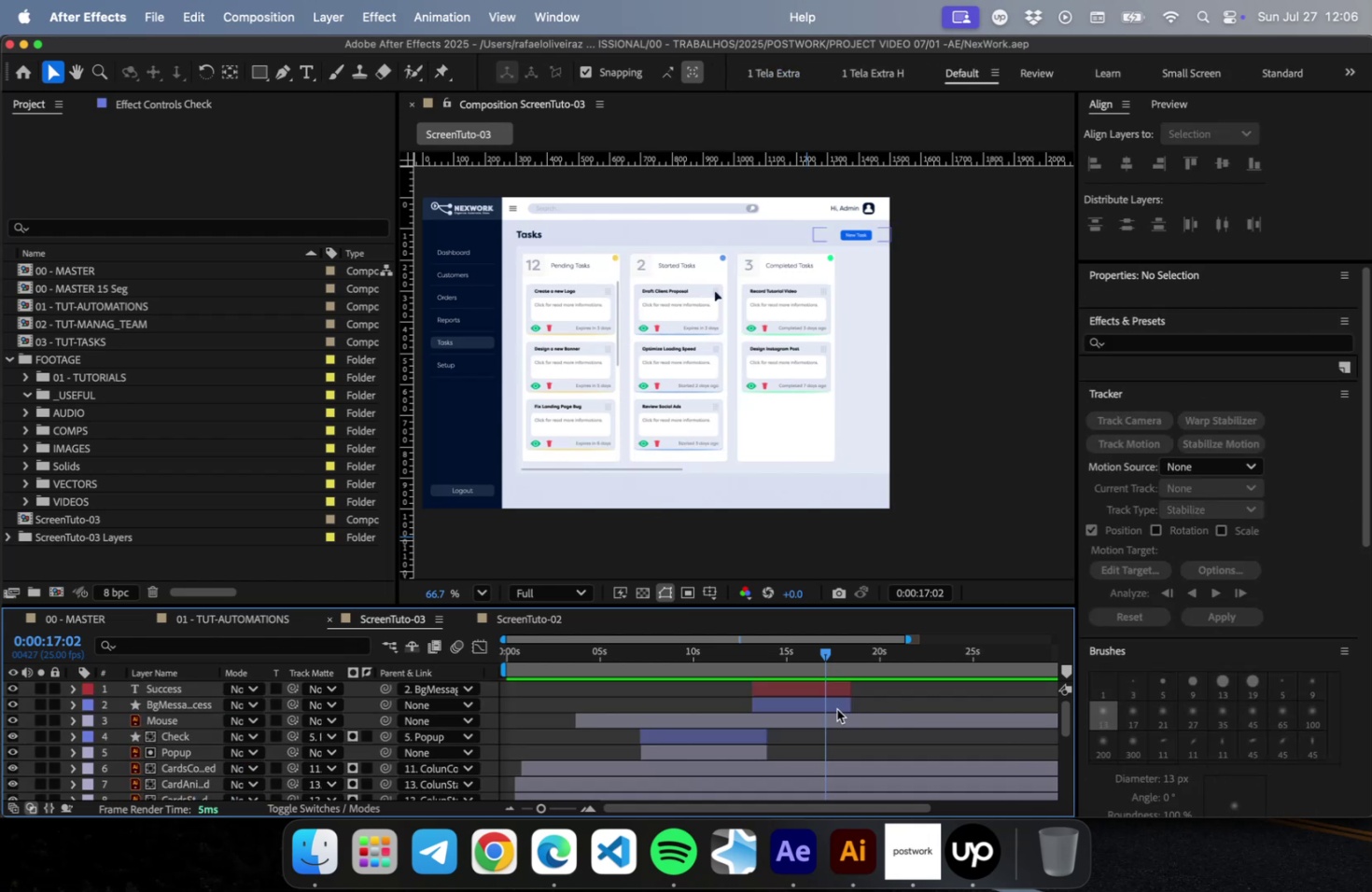 
hold_key(key=ShiftLeft, duration=0.34)
triple_click([837, 690])
 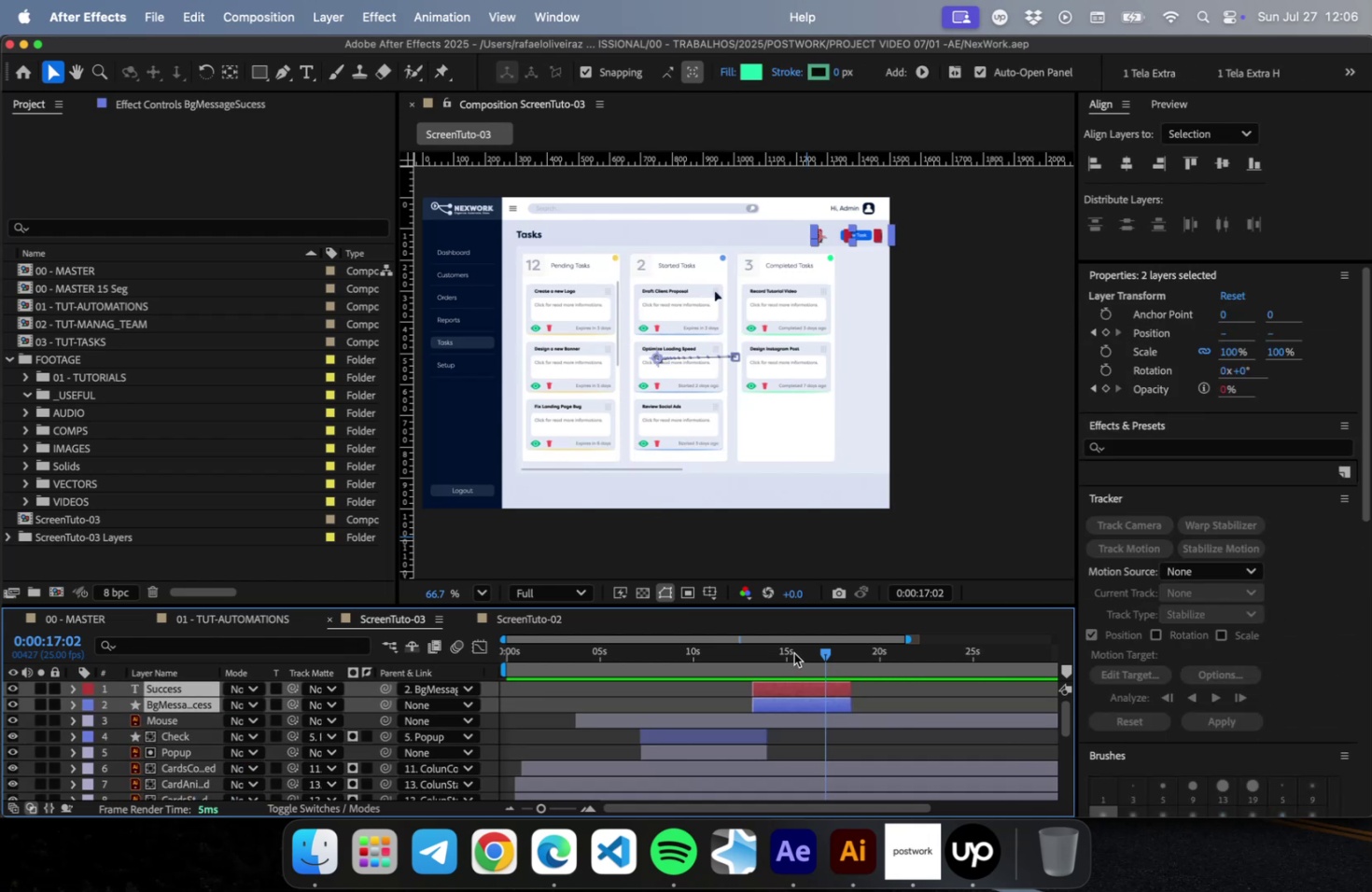 
left_click_drag(start_coordinate=[814, 658], to_coordinate=[795, 660])
 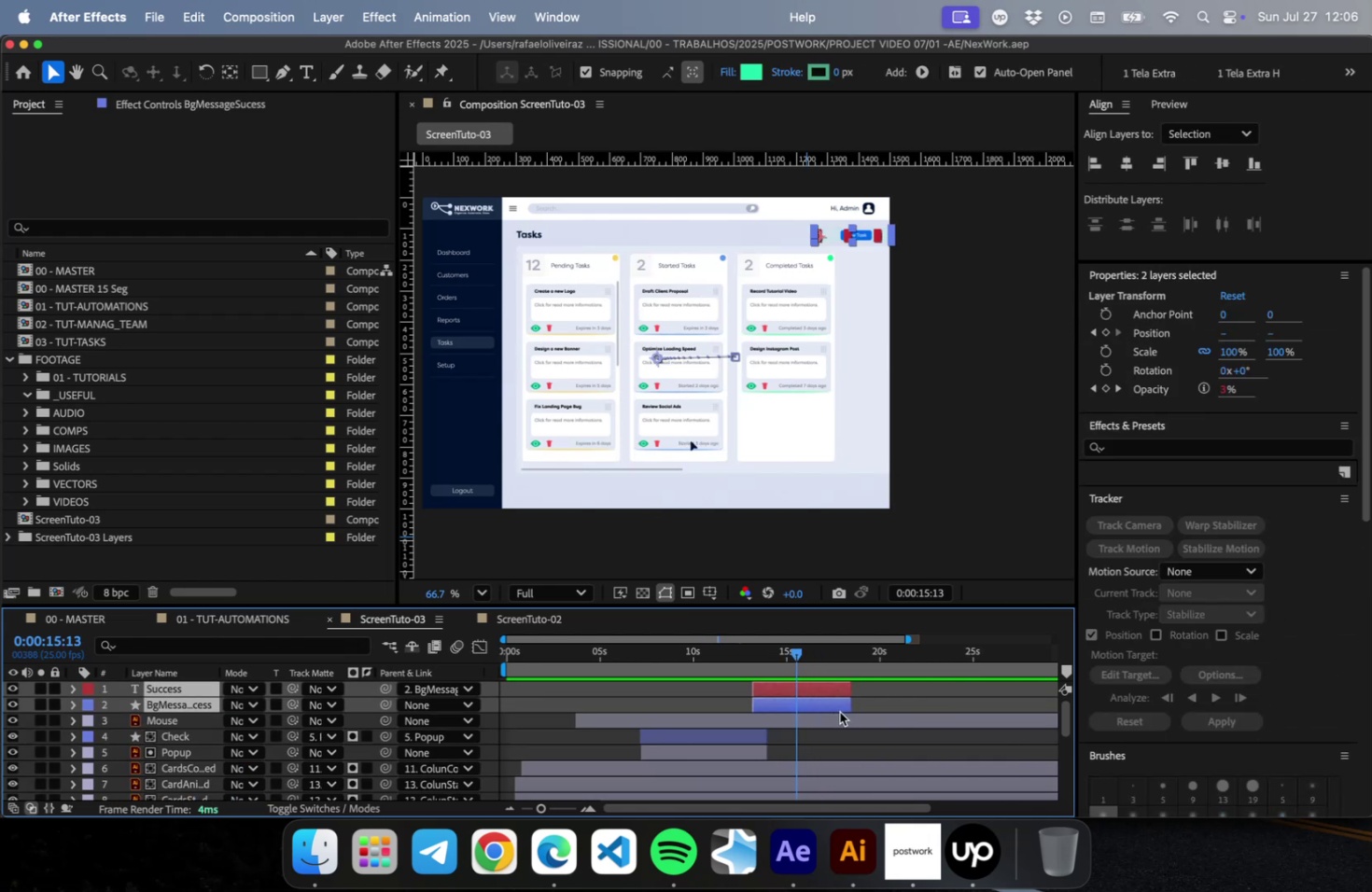 
mouse_move([832, 684])
 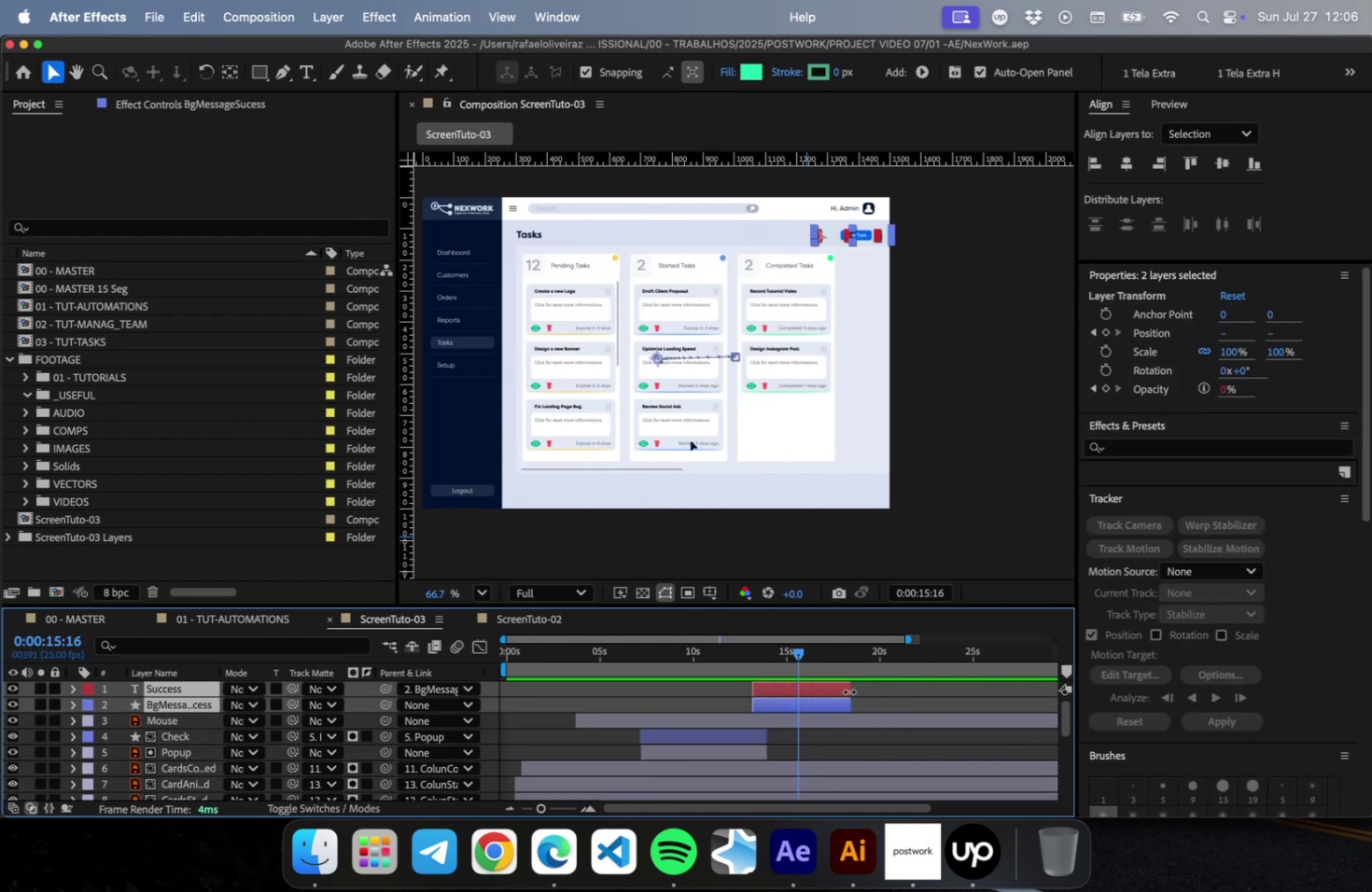 
key(Alt+BracketRight)
 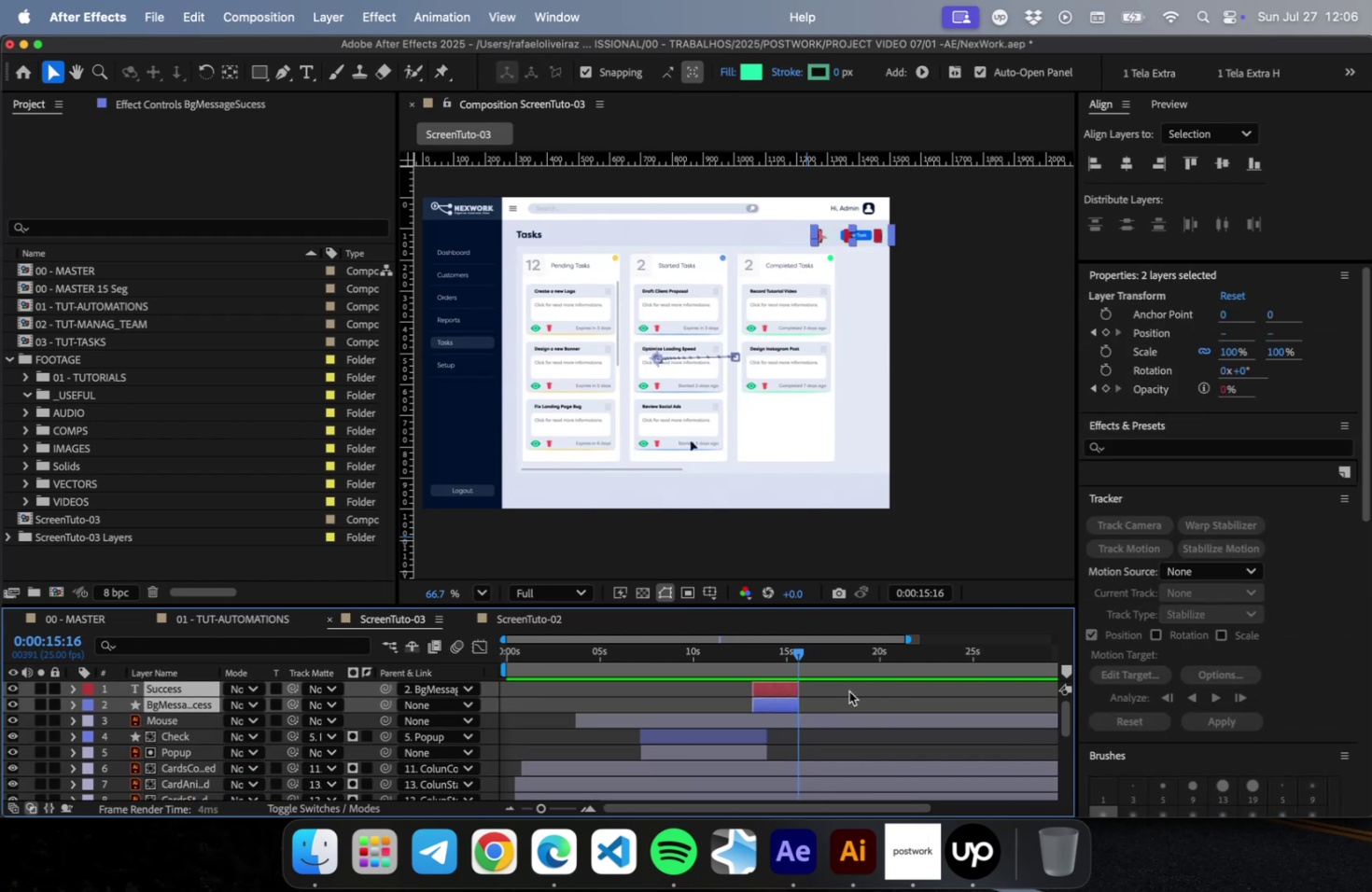 
key(Meta+CommandLeft)
 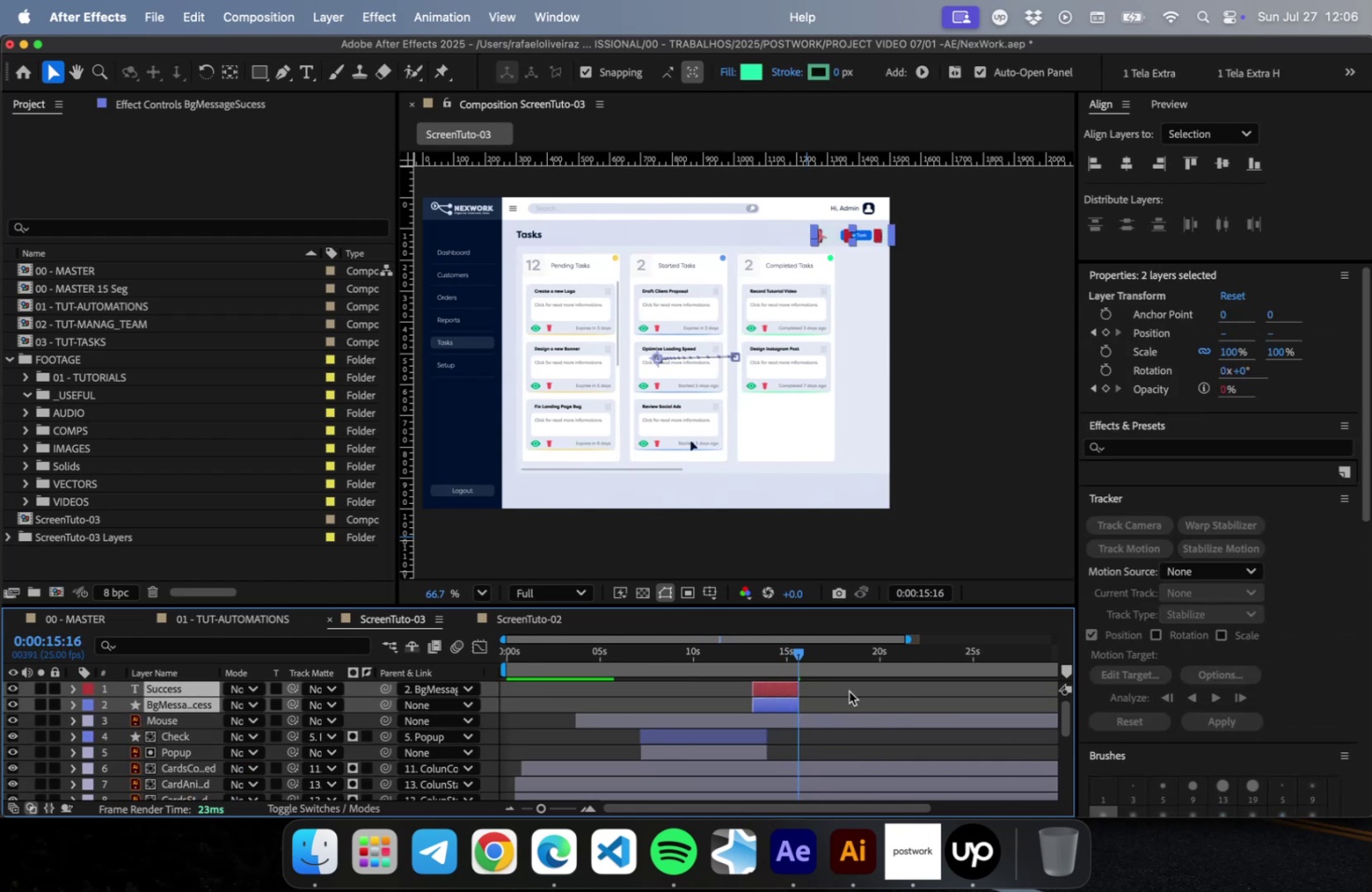 
key(Meta+CommandLeft)
 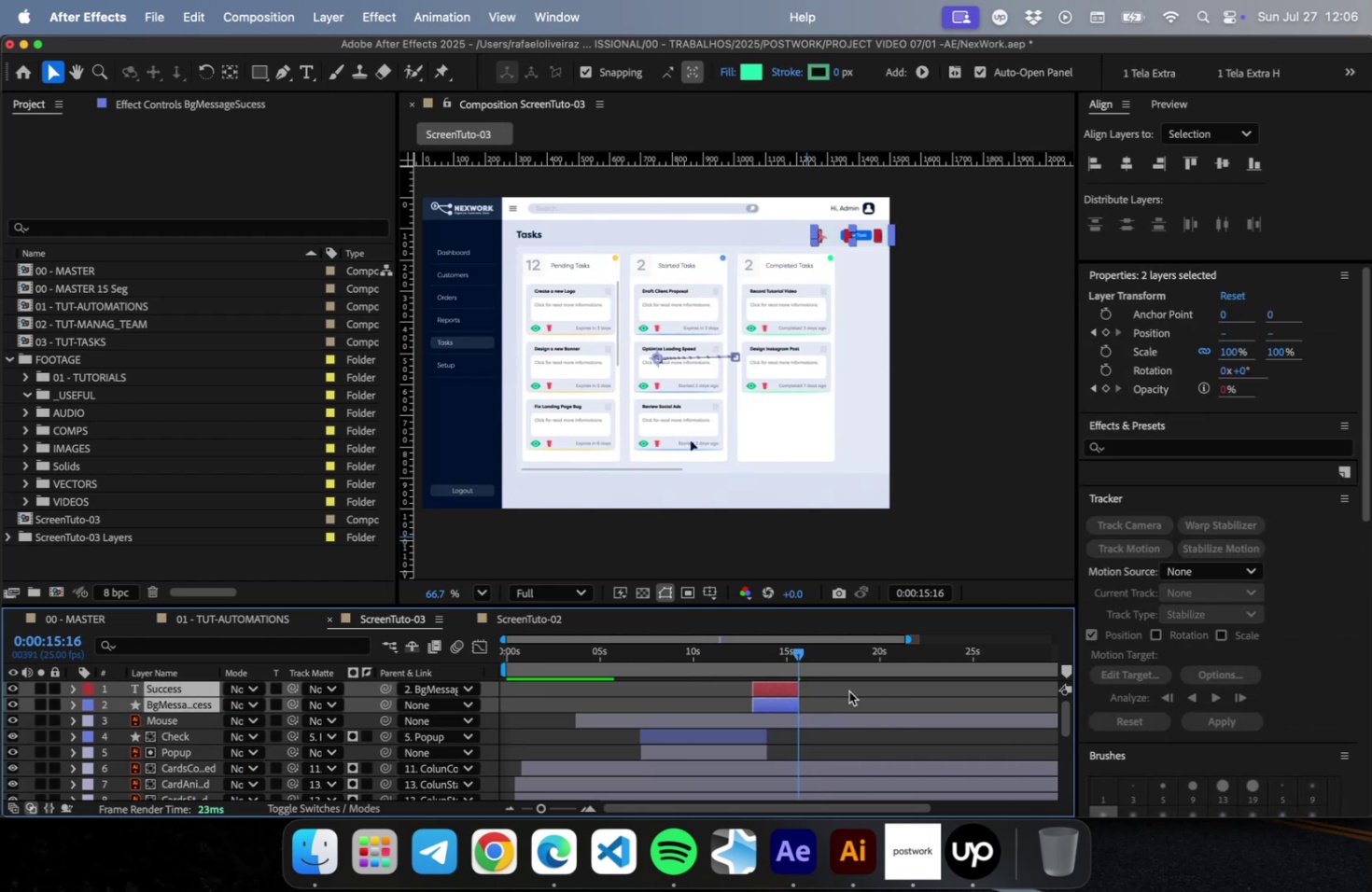 
key(Meta+S)
 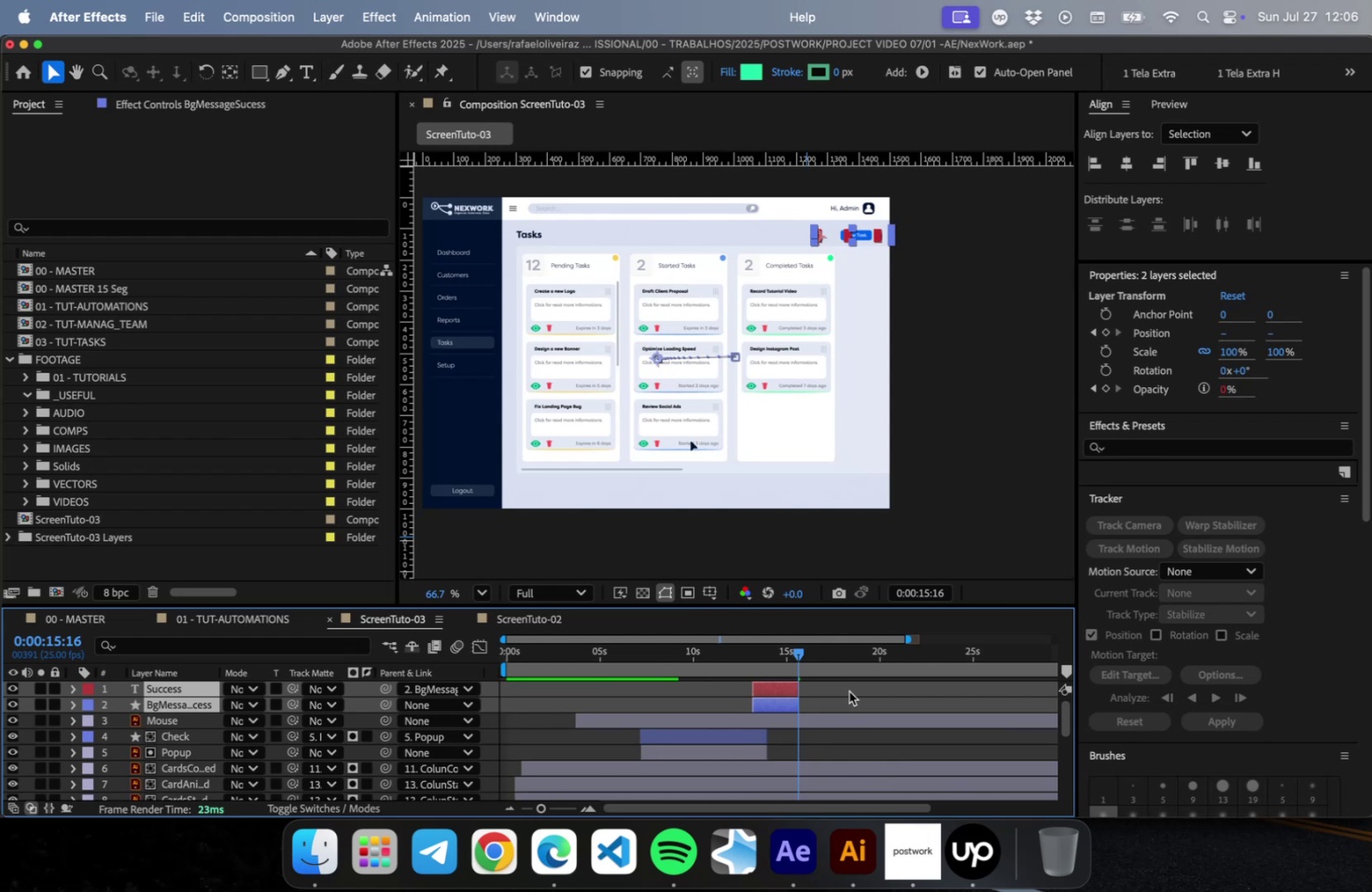 
left_click([848, 690])
 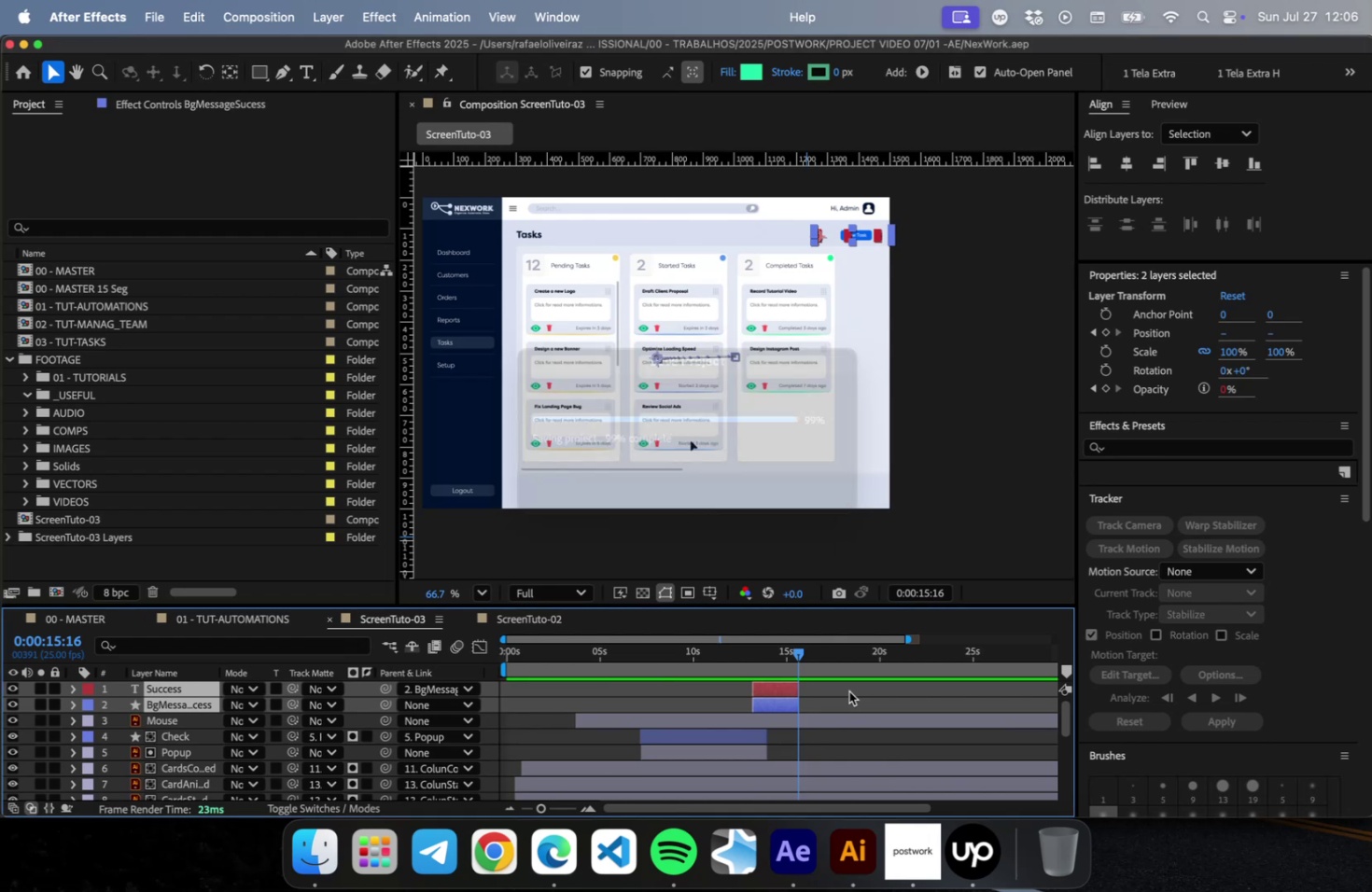 
left_click([834, 687])
 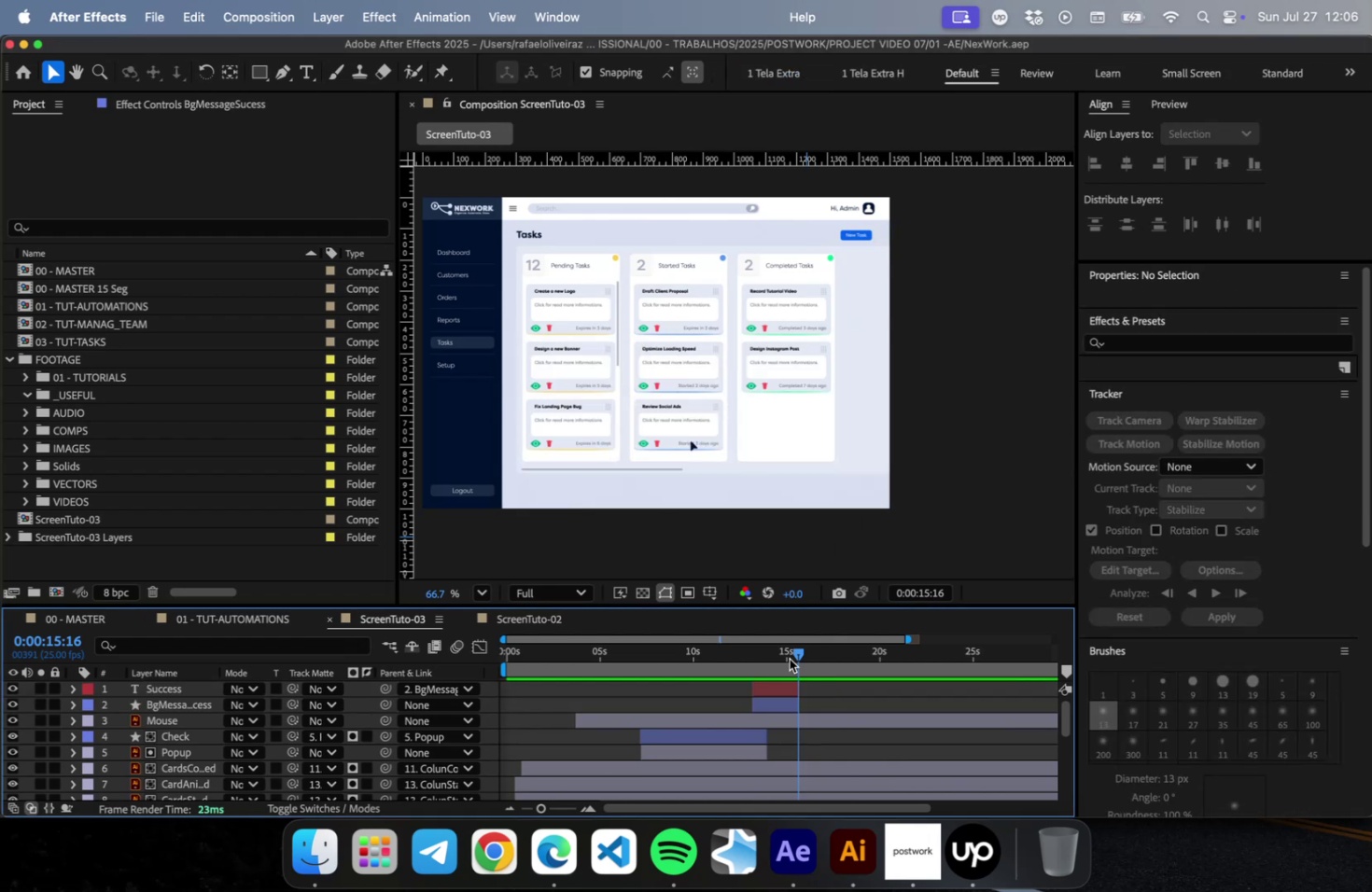 
left_click_drag(start_coordinate=[791, 650], to_coordinate=[828, 638])
 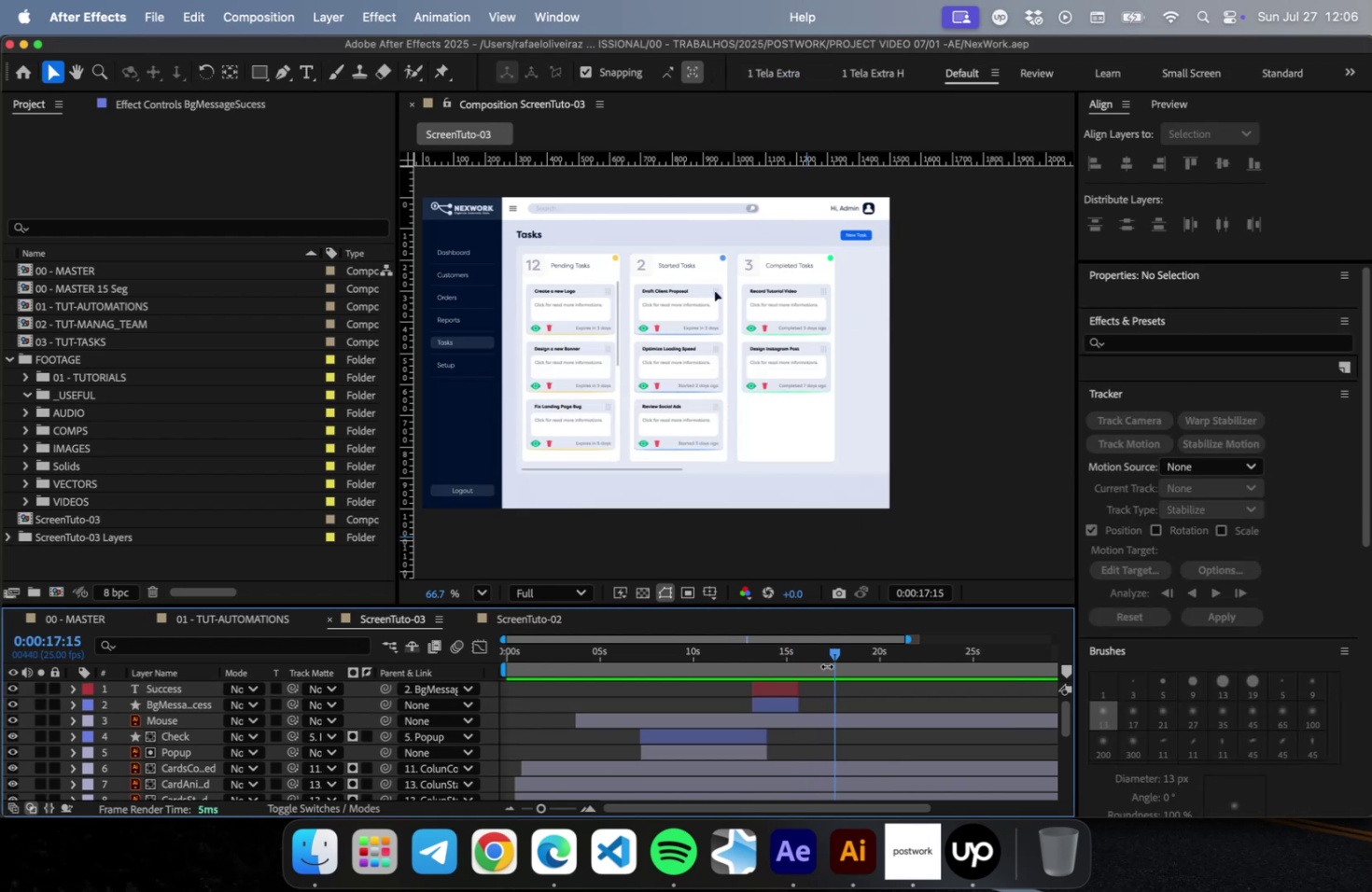 
scroll: coordinate [642, 692], scroll_direction: up, amount: 23.0
 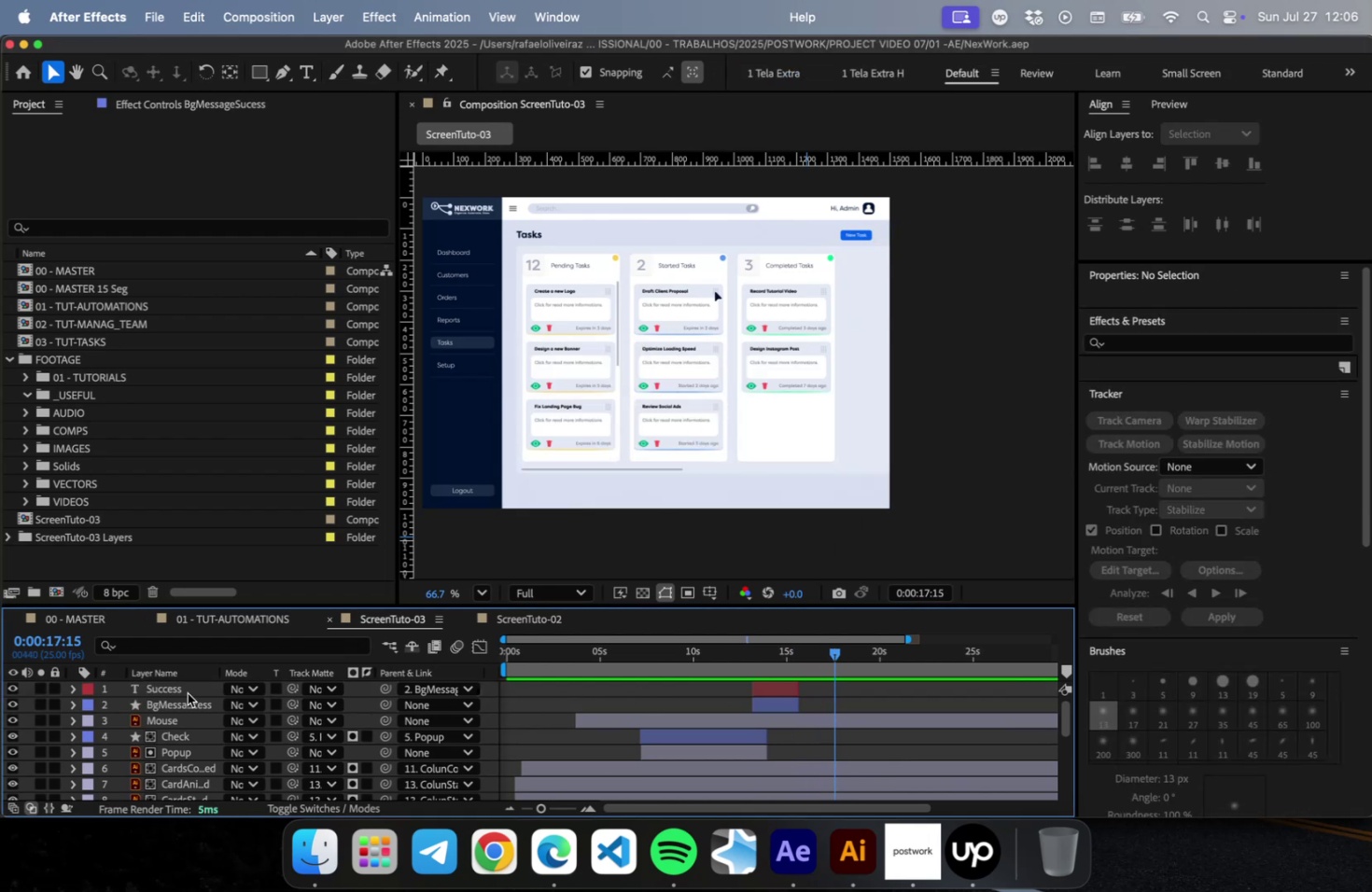 
left_click([198, 717])
 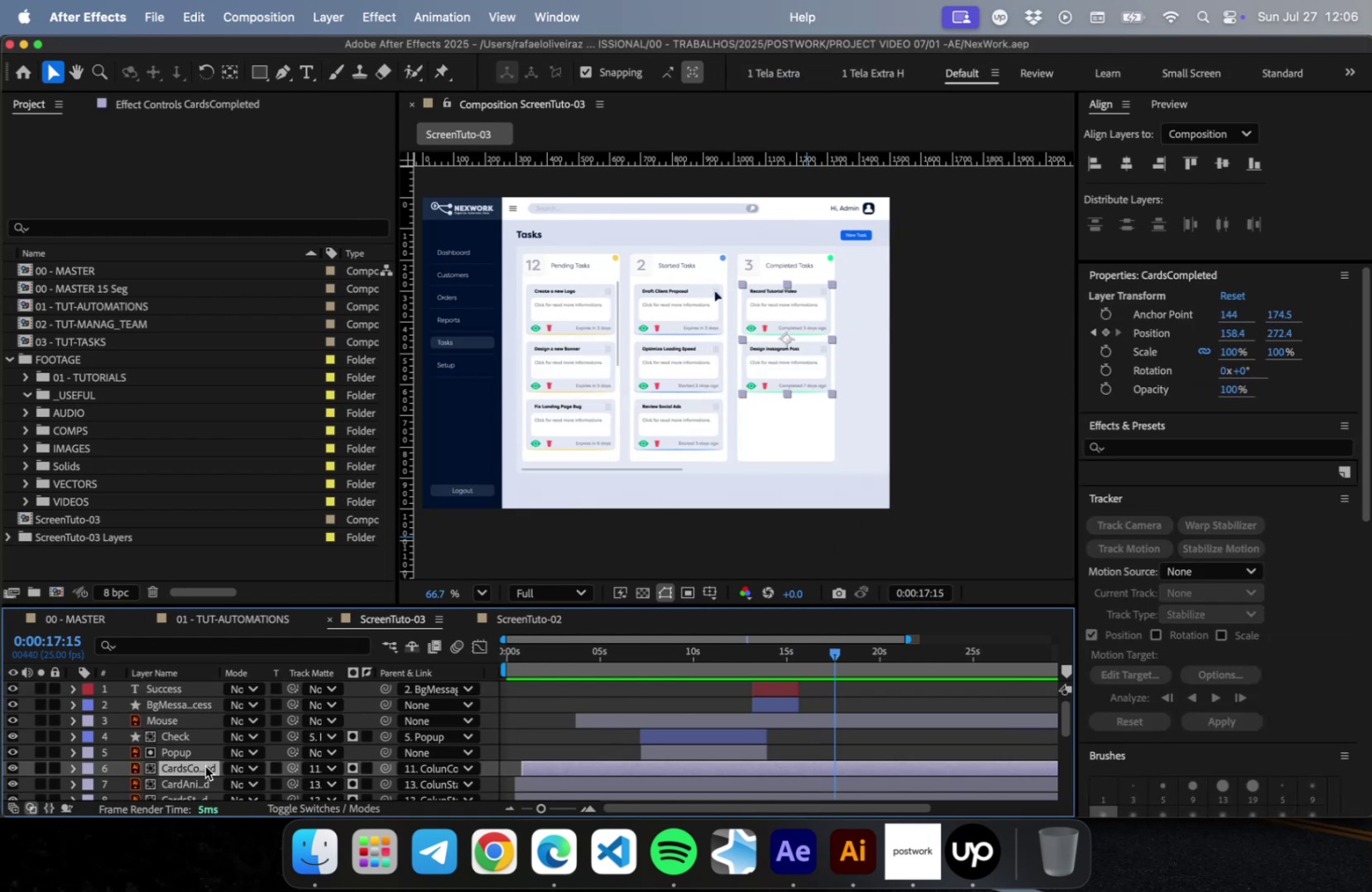 
left_click([196, 787])
 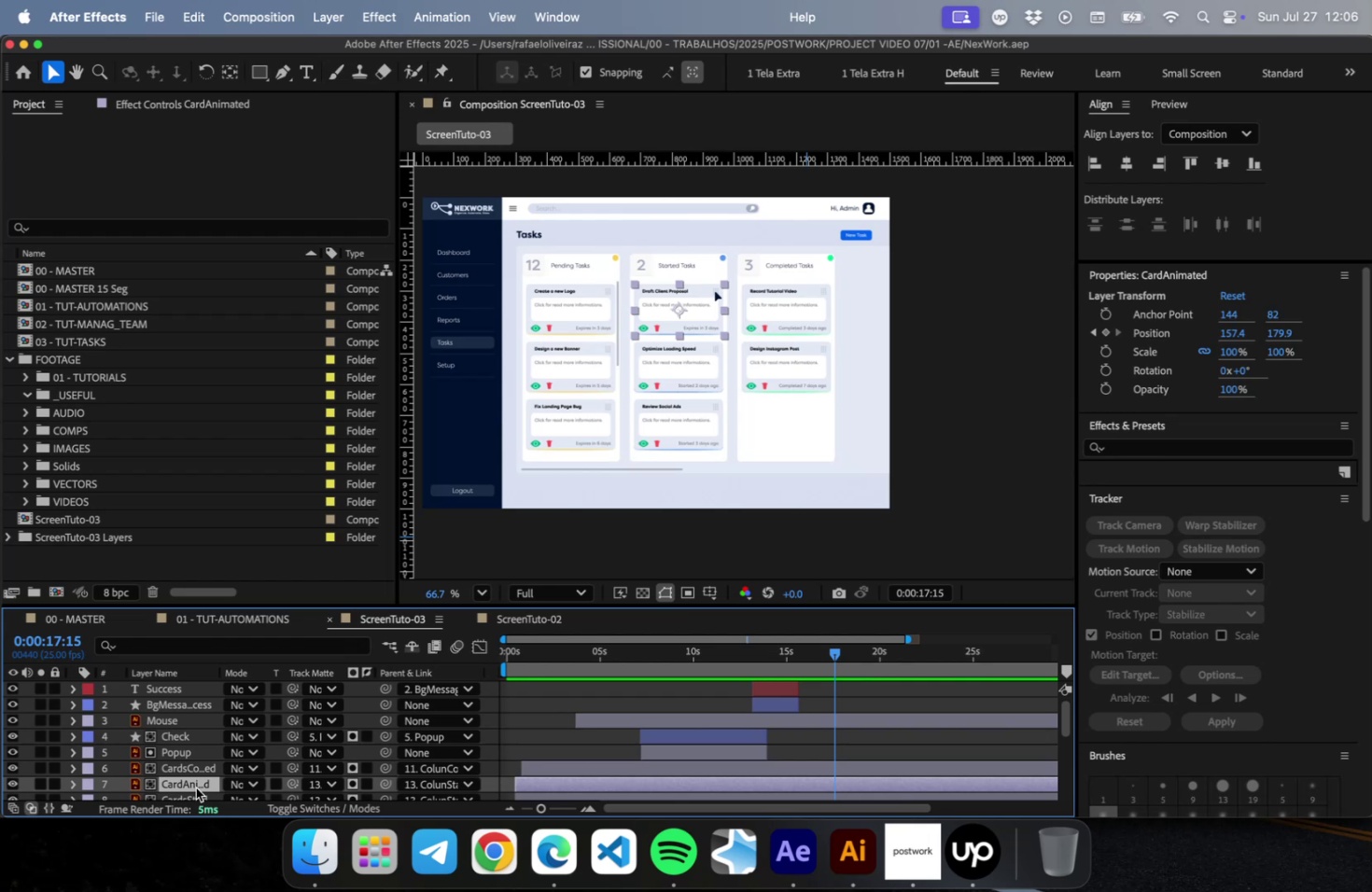 
key(Meta+Shift+D)
 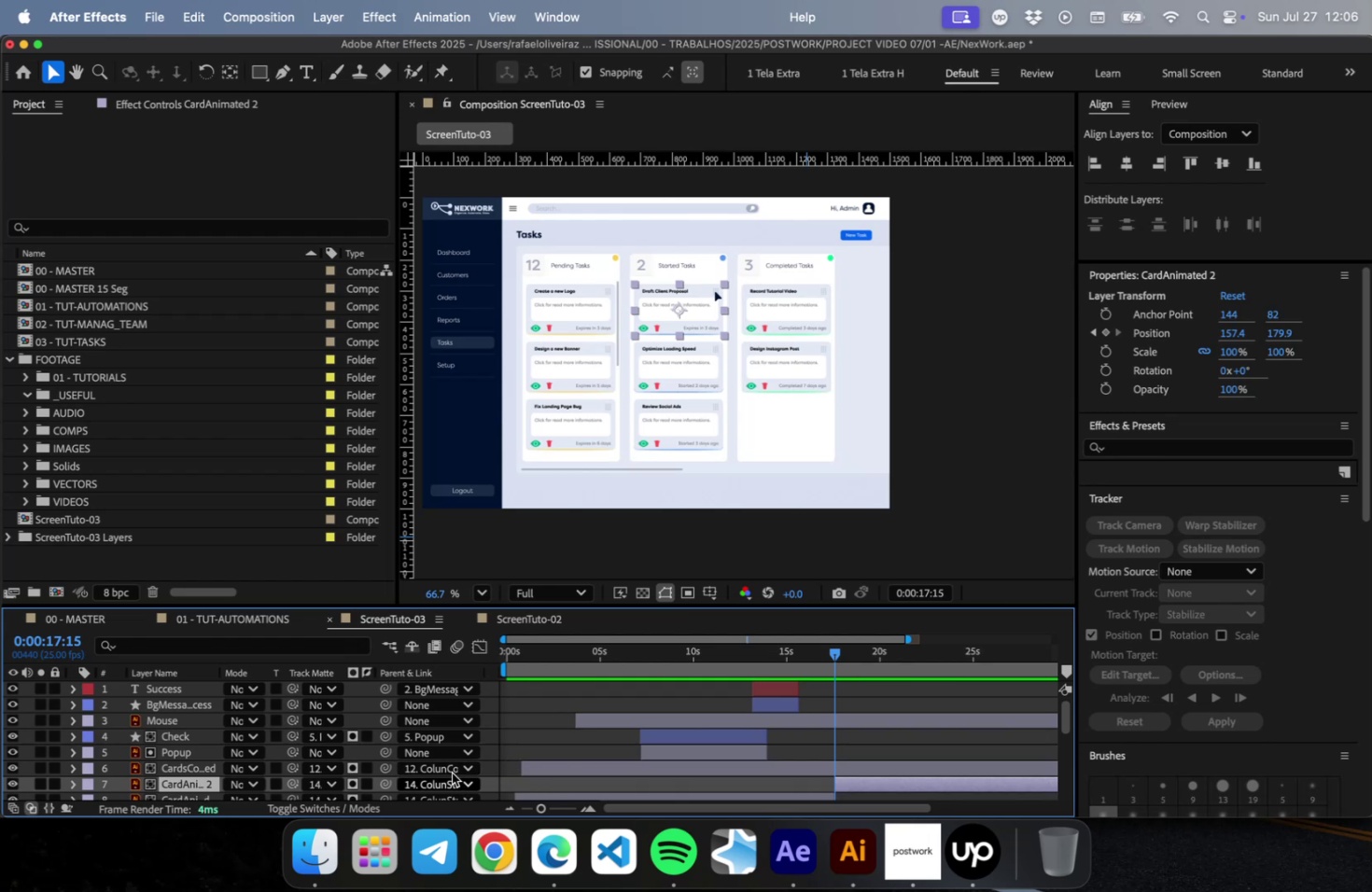 
left_click_drag(start_coordinate=[388, 785], to_coordinate=[168, 717])
 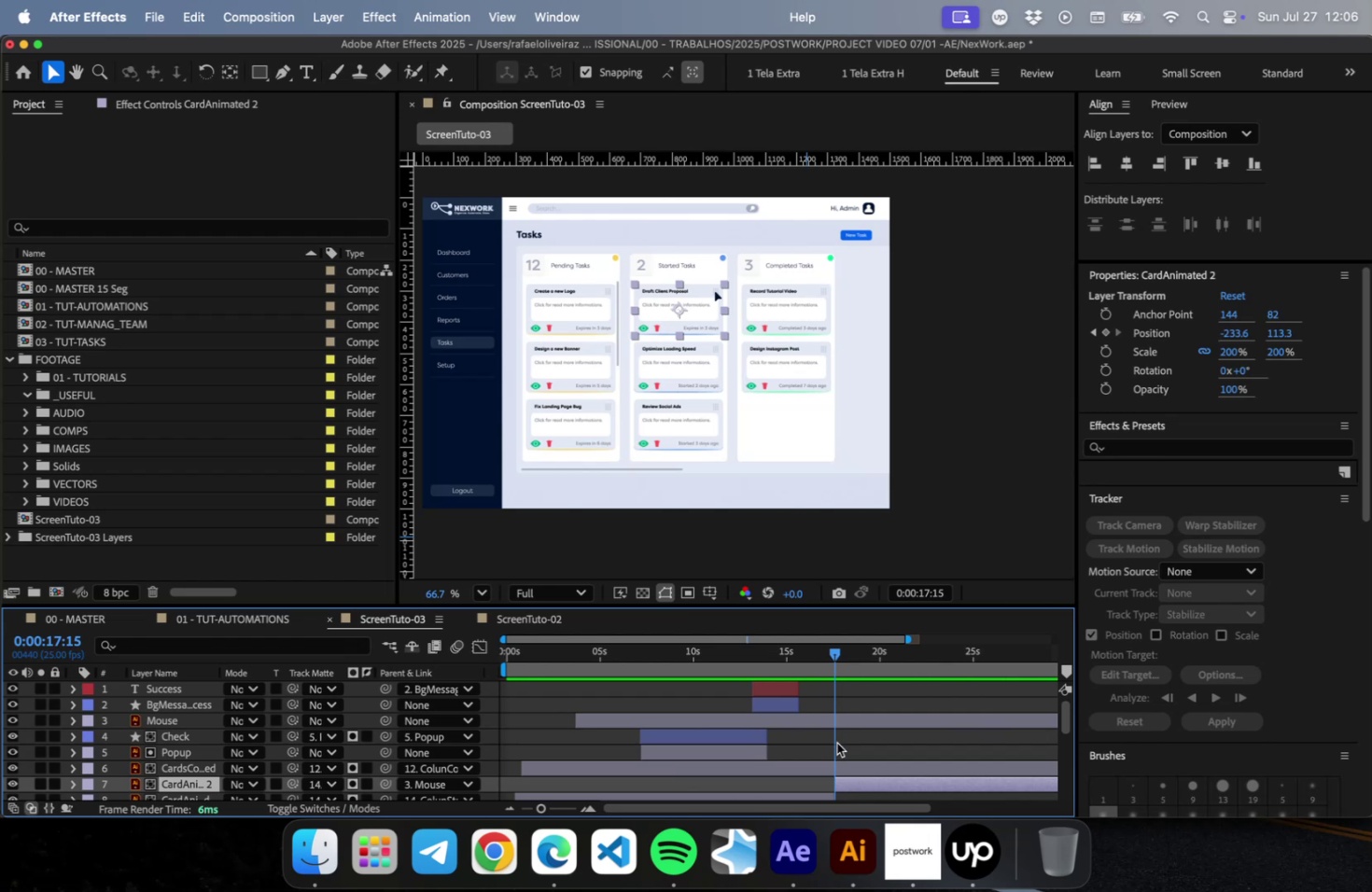 
wait(6.45)
 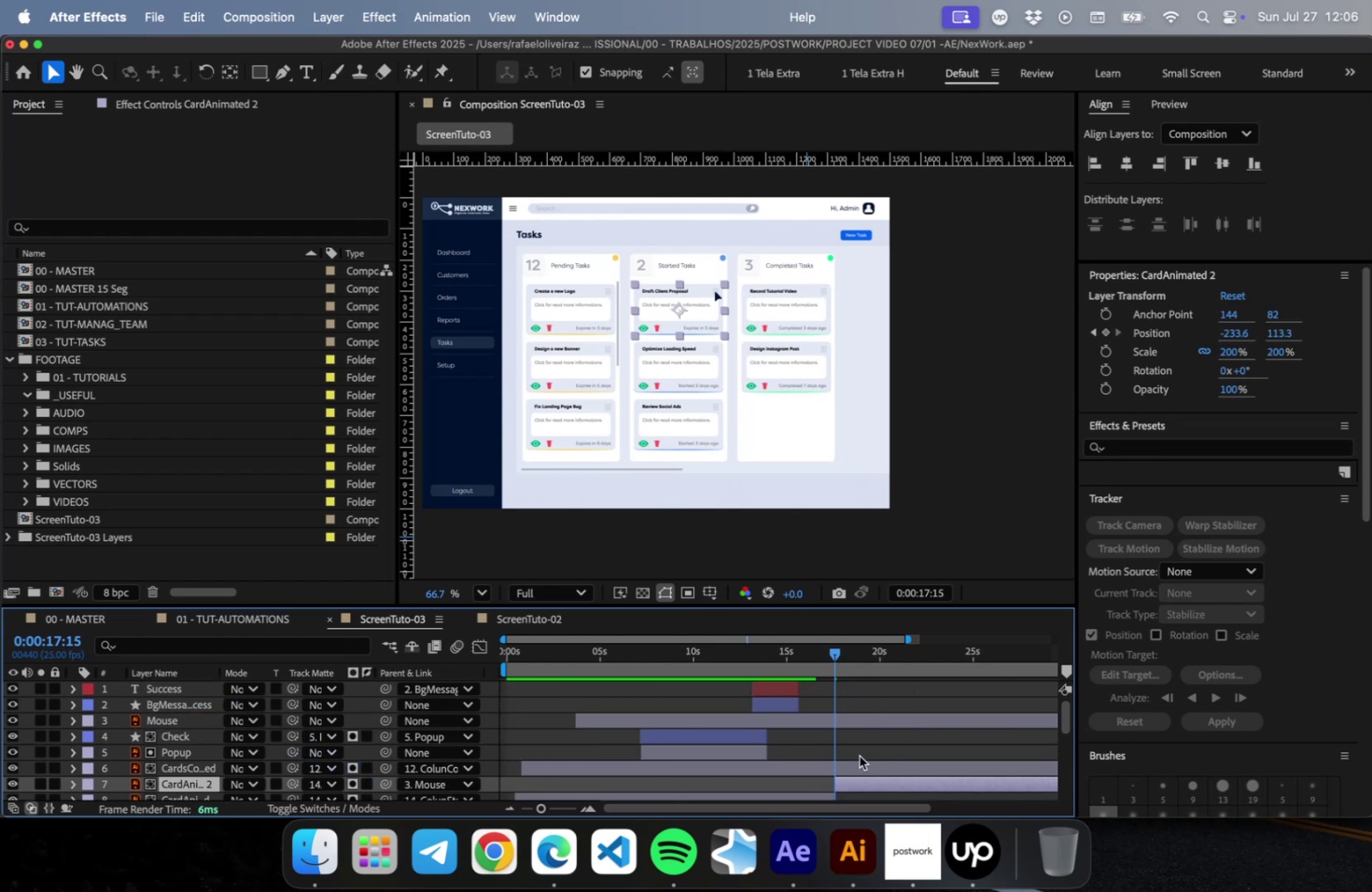 
scroll: coordinate [780, 400], scroll_direction: up, amount: 40.0
 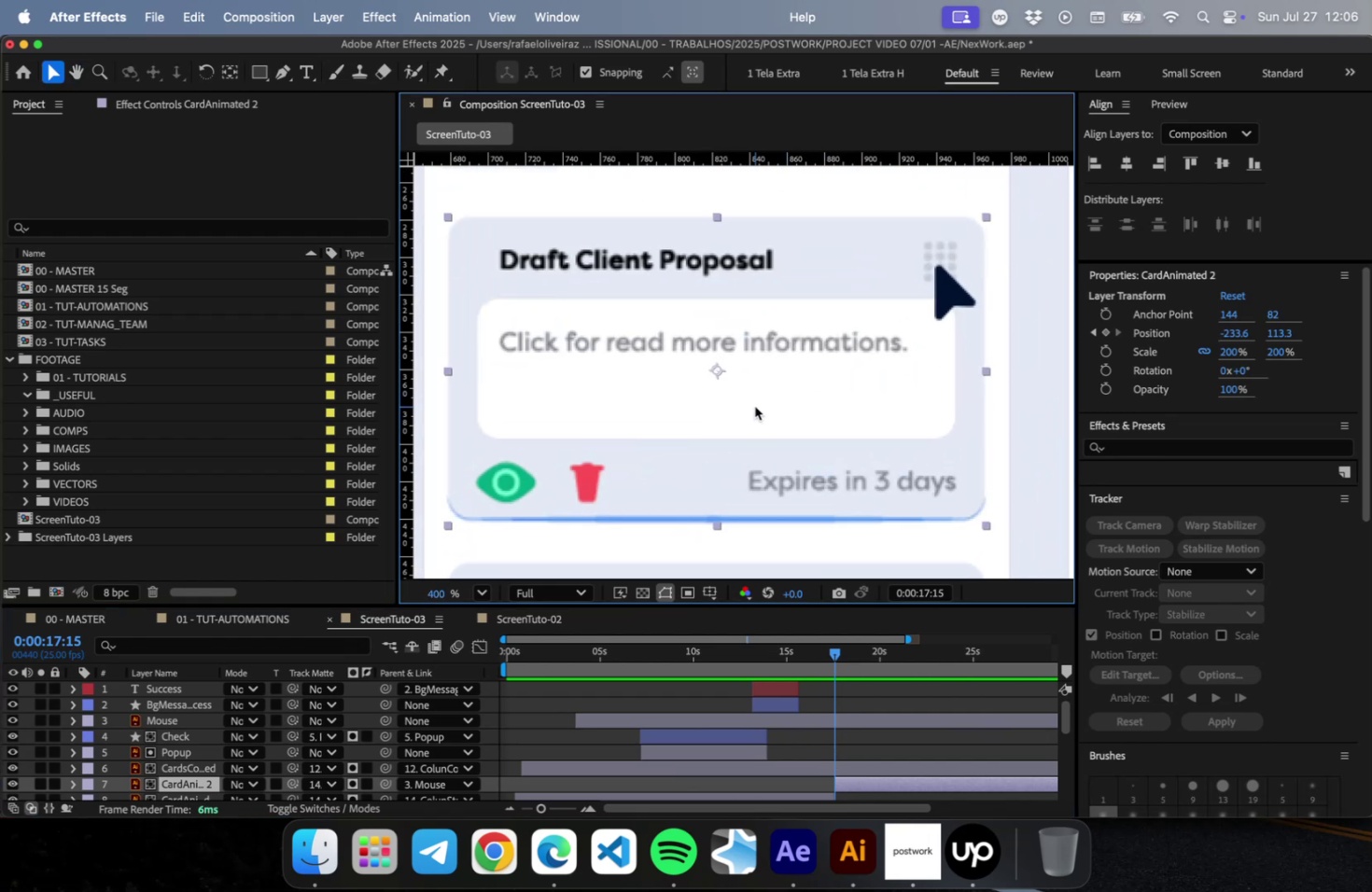 
type(yvsR[PageDown][PageDown])
 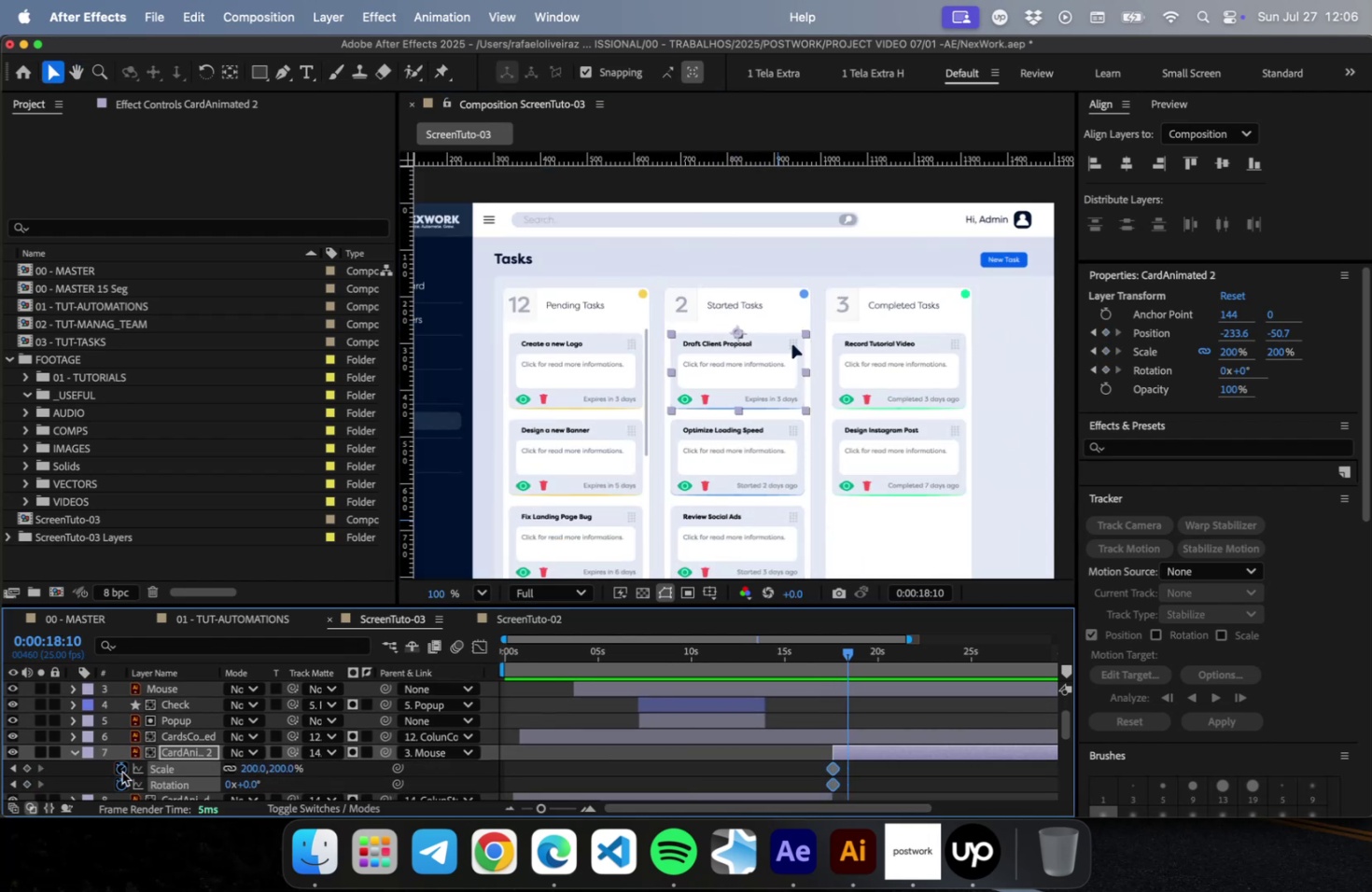 
left_click_drag(start_coordinate=[716, 369], to_coordinate=[726, 224])
 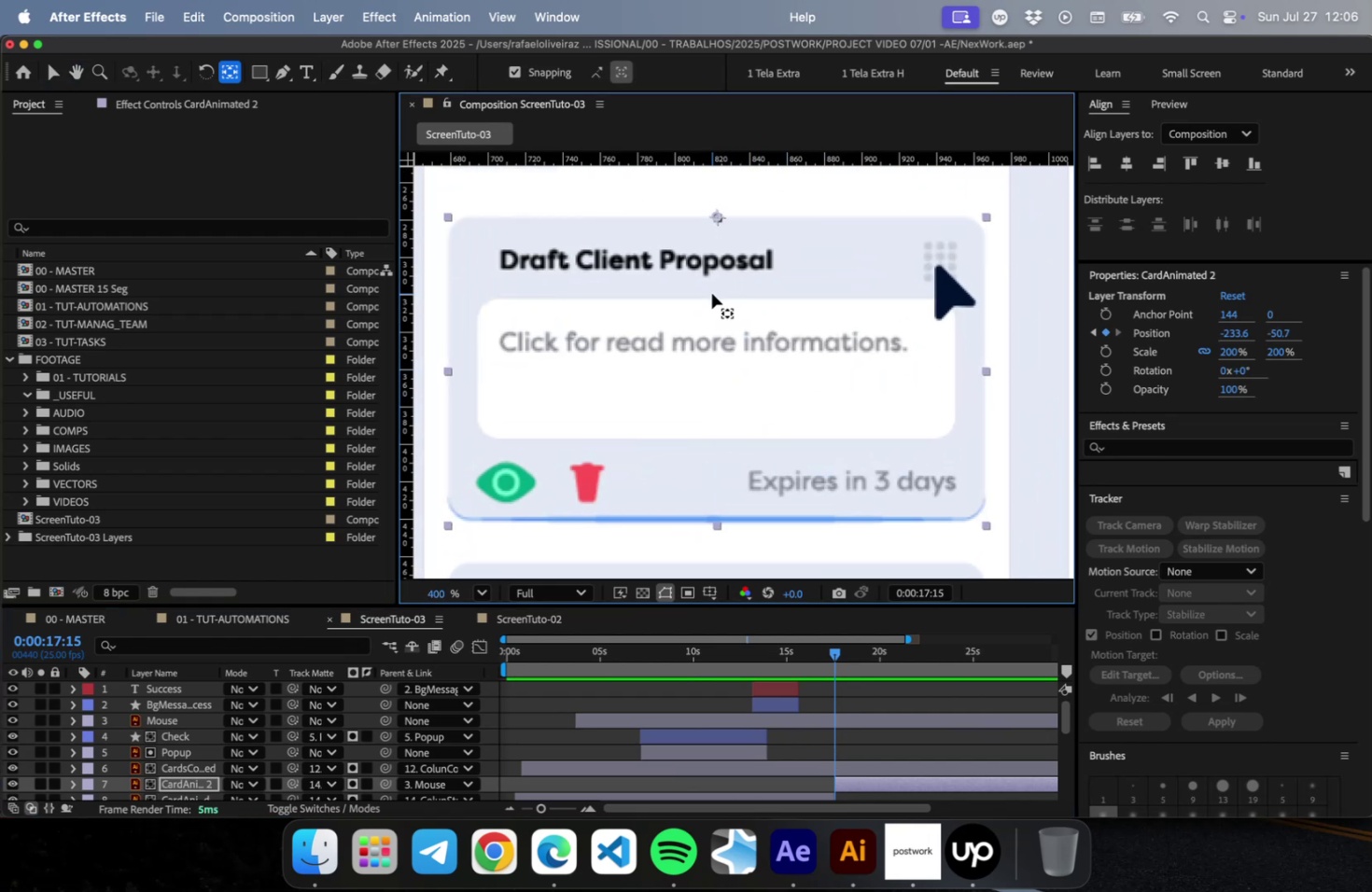 
scroll: coordinate [204, 773], scroll_direction: down, amount: 25.0
 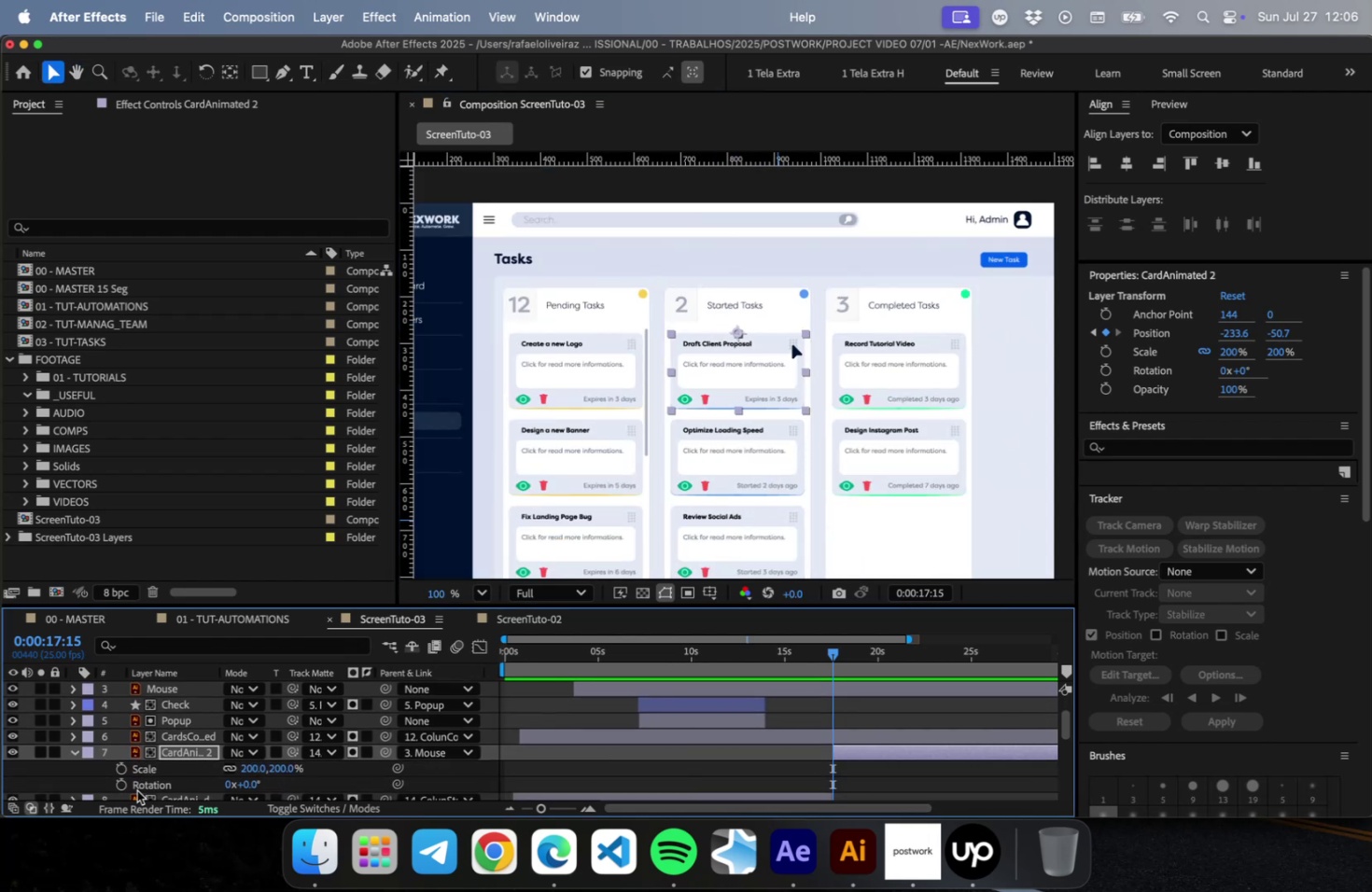 
left_click_drag(start_coordinate=[119, 782], to_coordinate=[119, 773])
 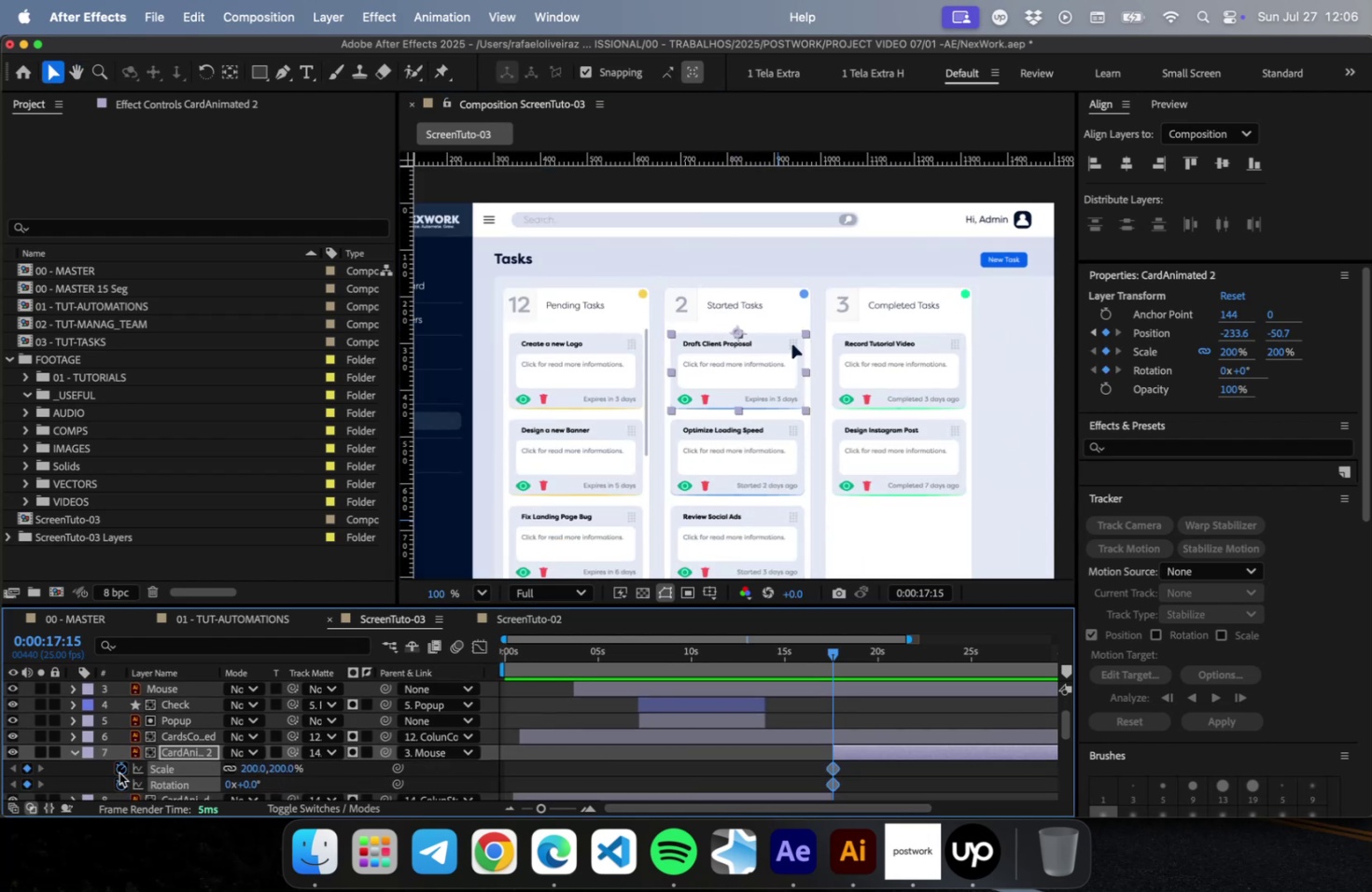 
left_click([250, 786])
 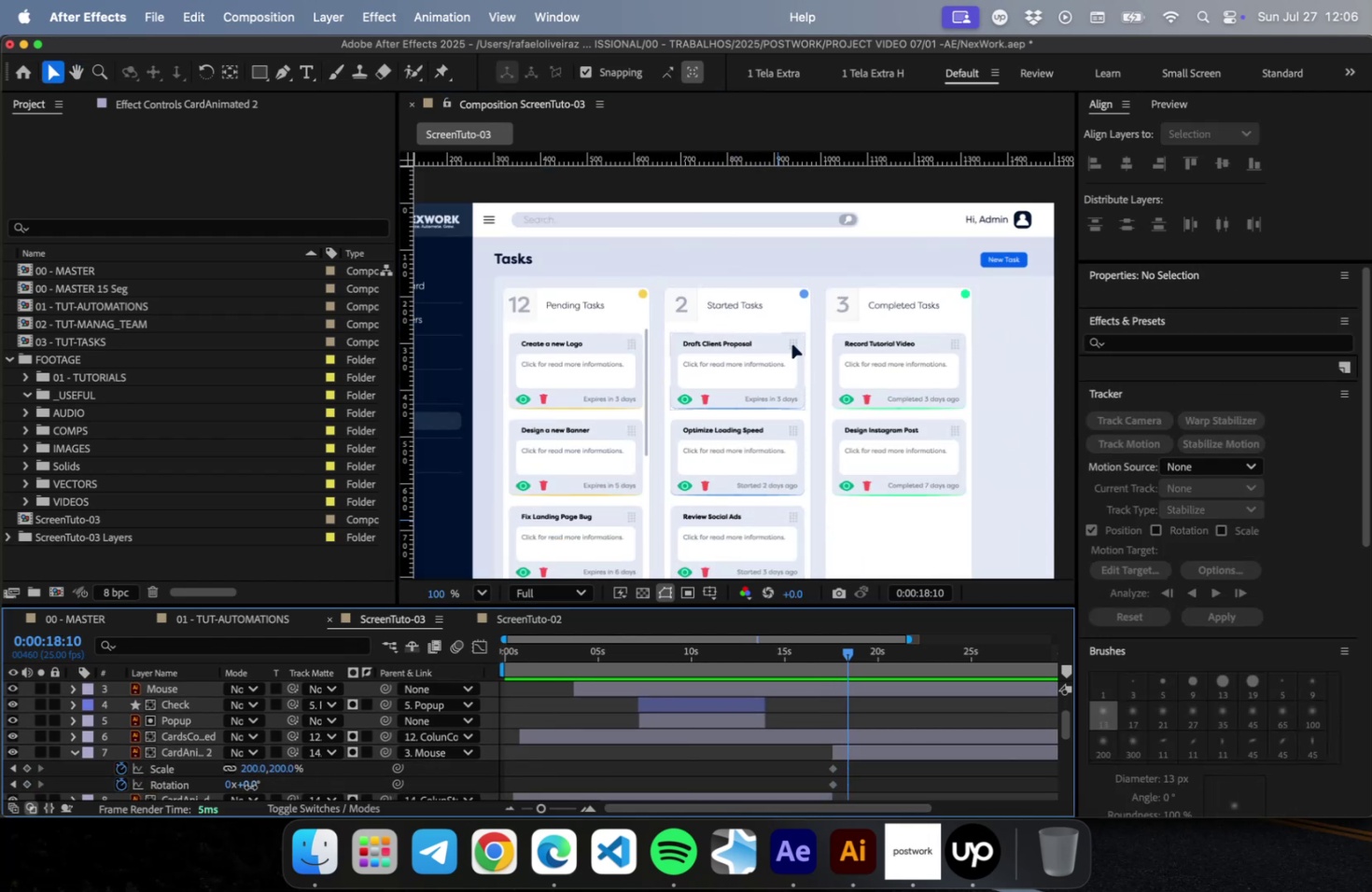 
key(ArrowUp)
 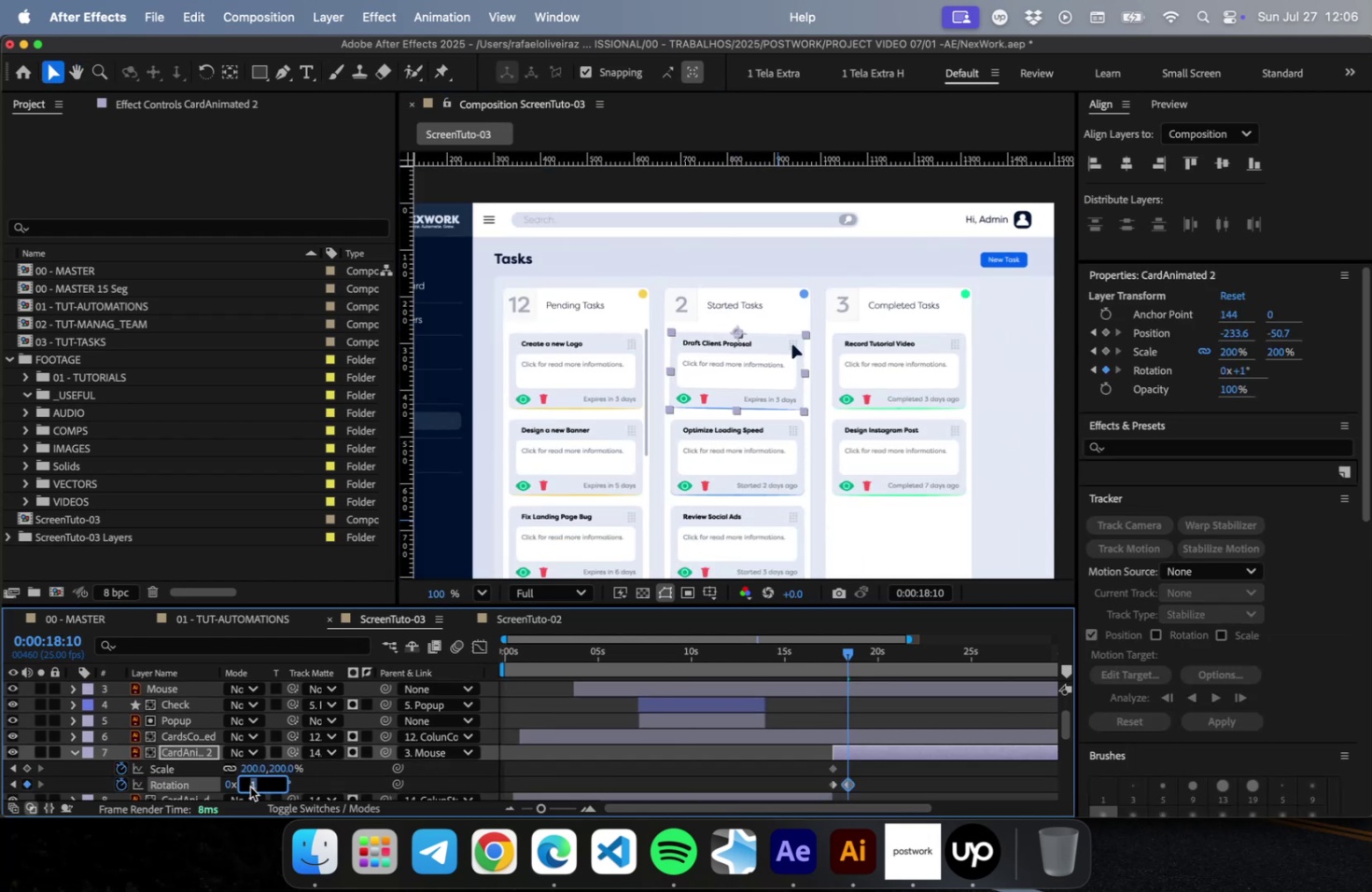 
key(ArrowUp)
 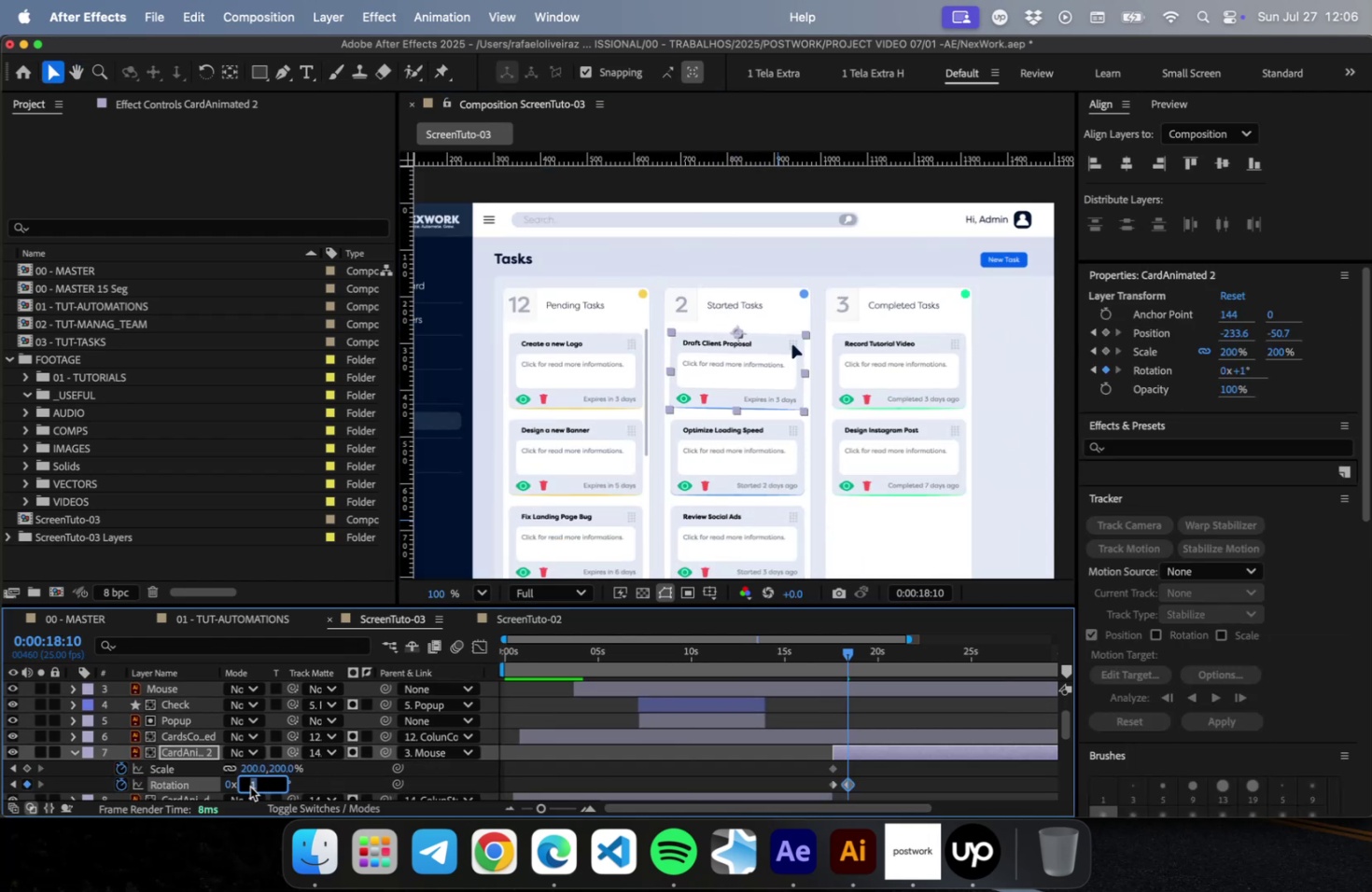 
key(ArrowUp)
 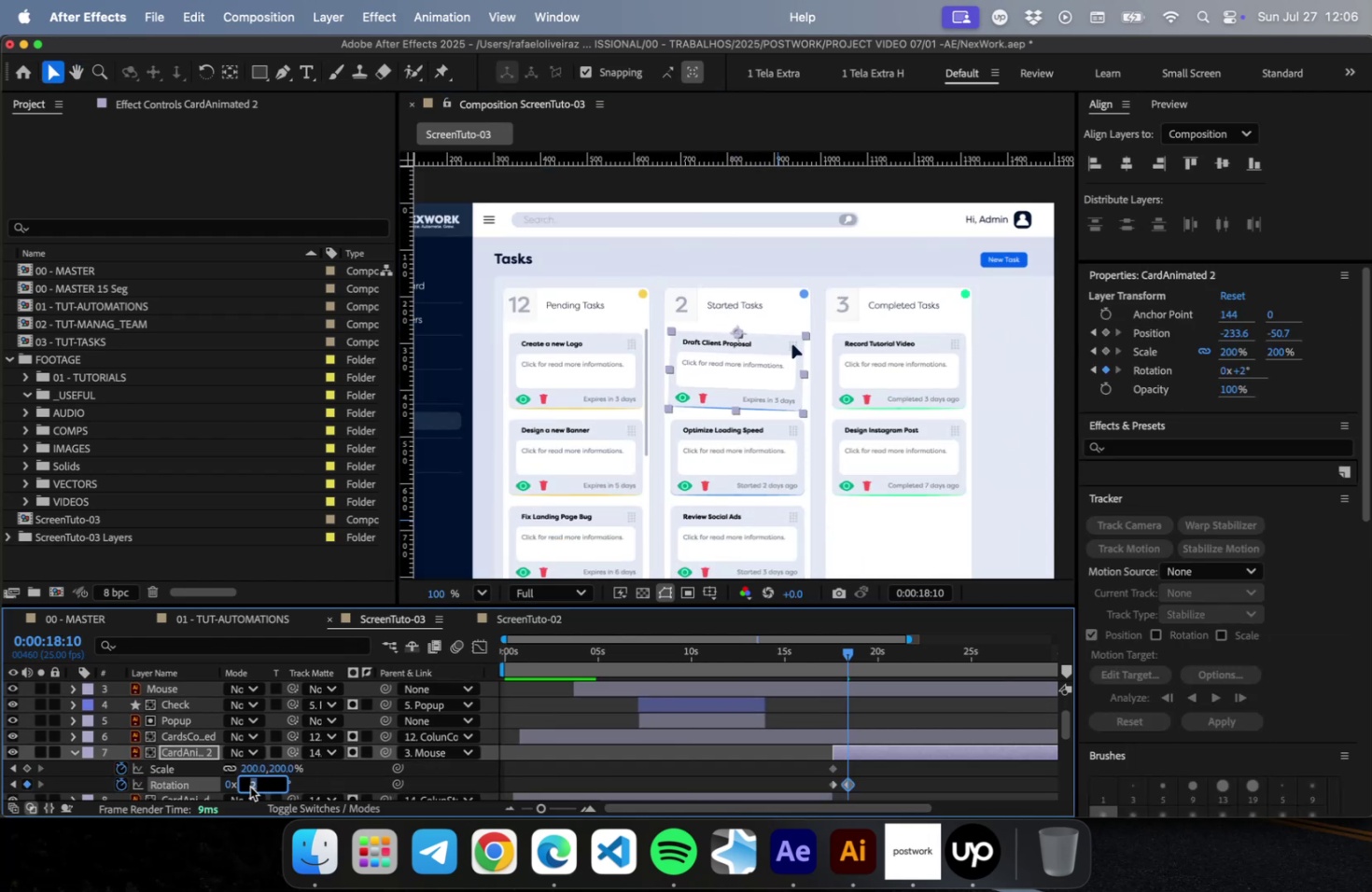 
key(ArrowUp)
 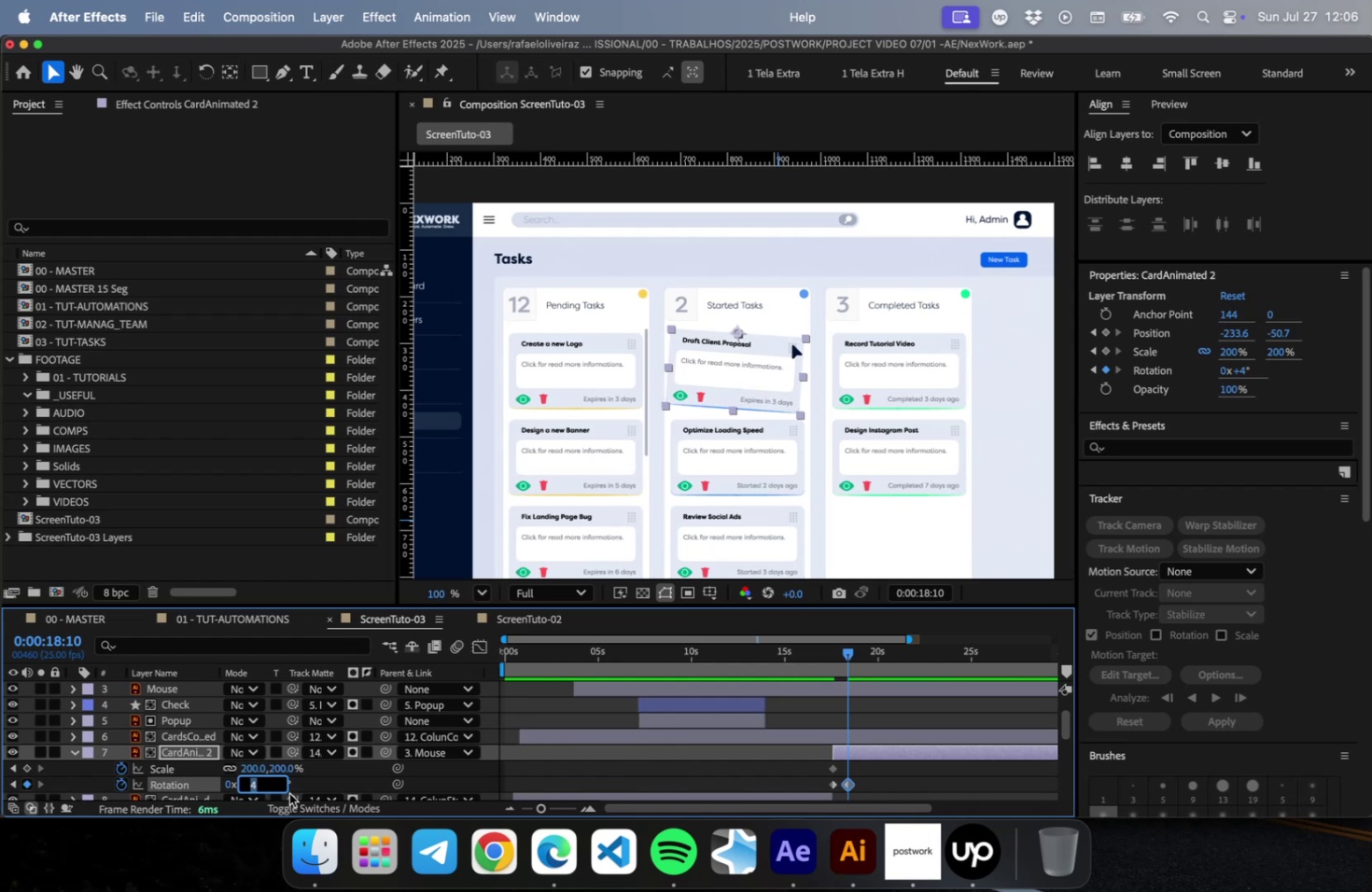 
key(ArrowUp)
 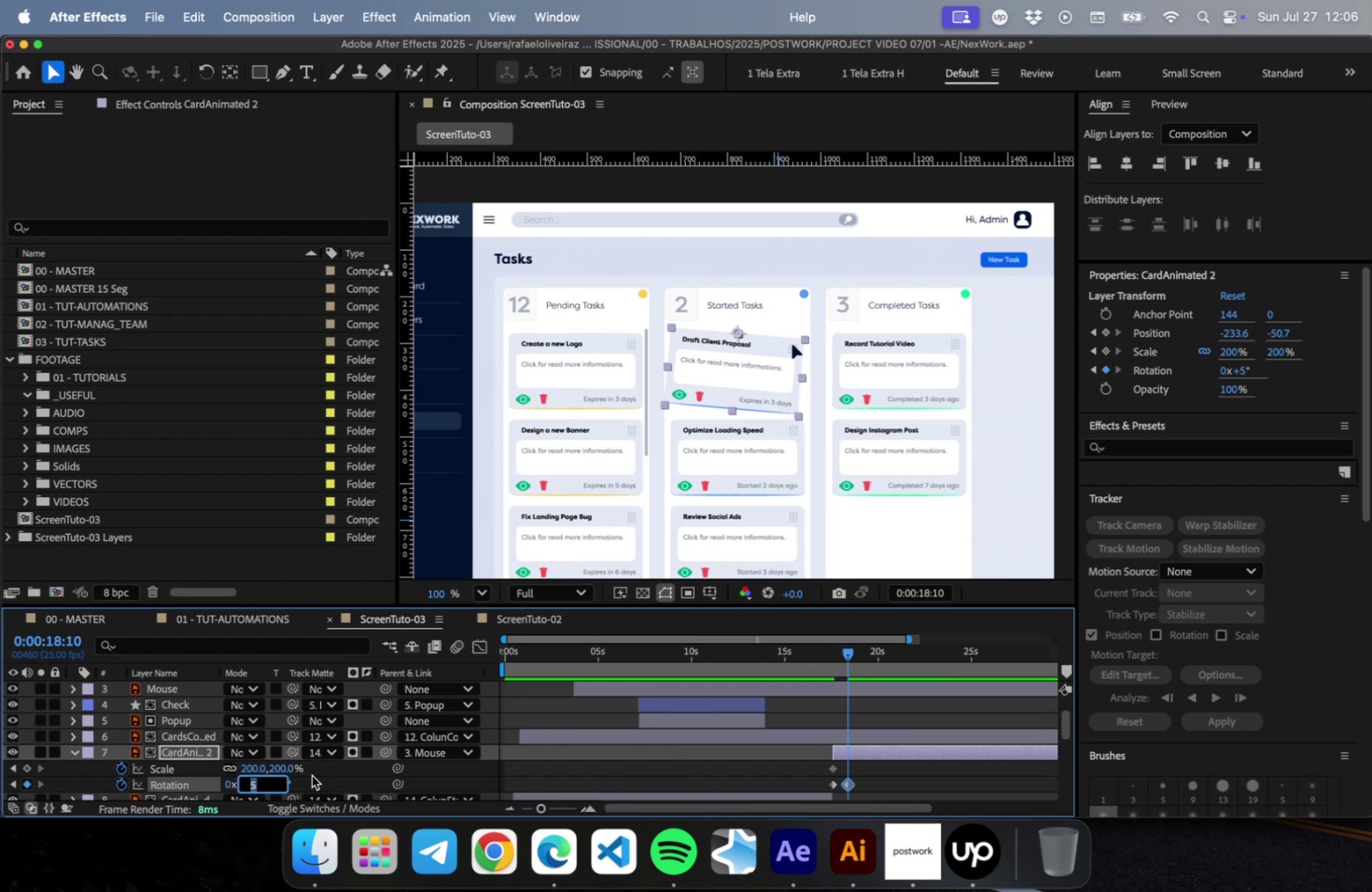 
key(ArrowDown)
 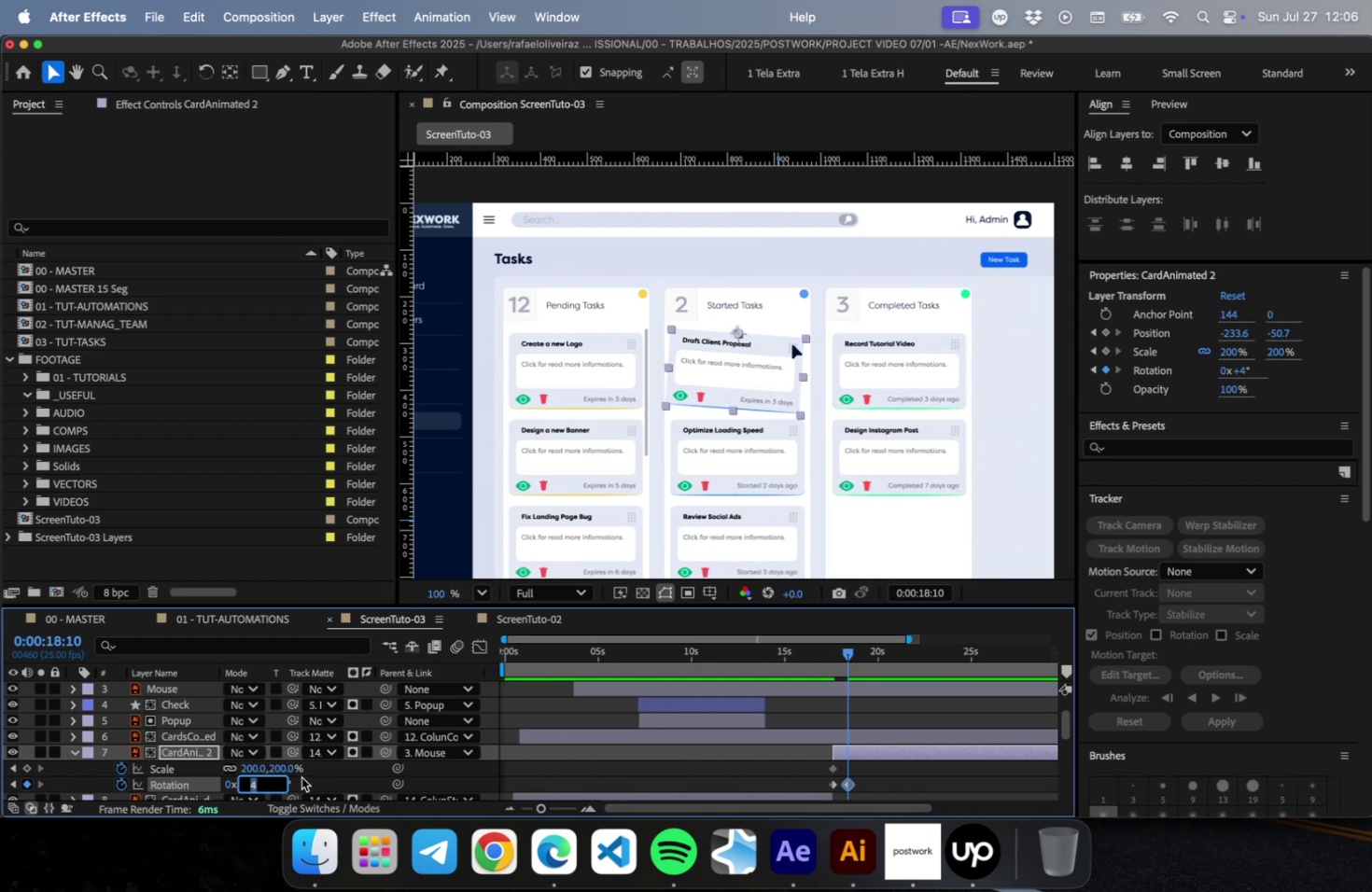 
key(ArrowDown)
 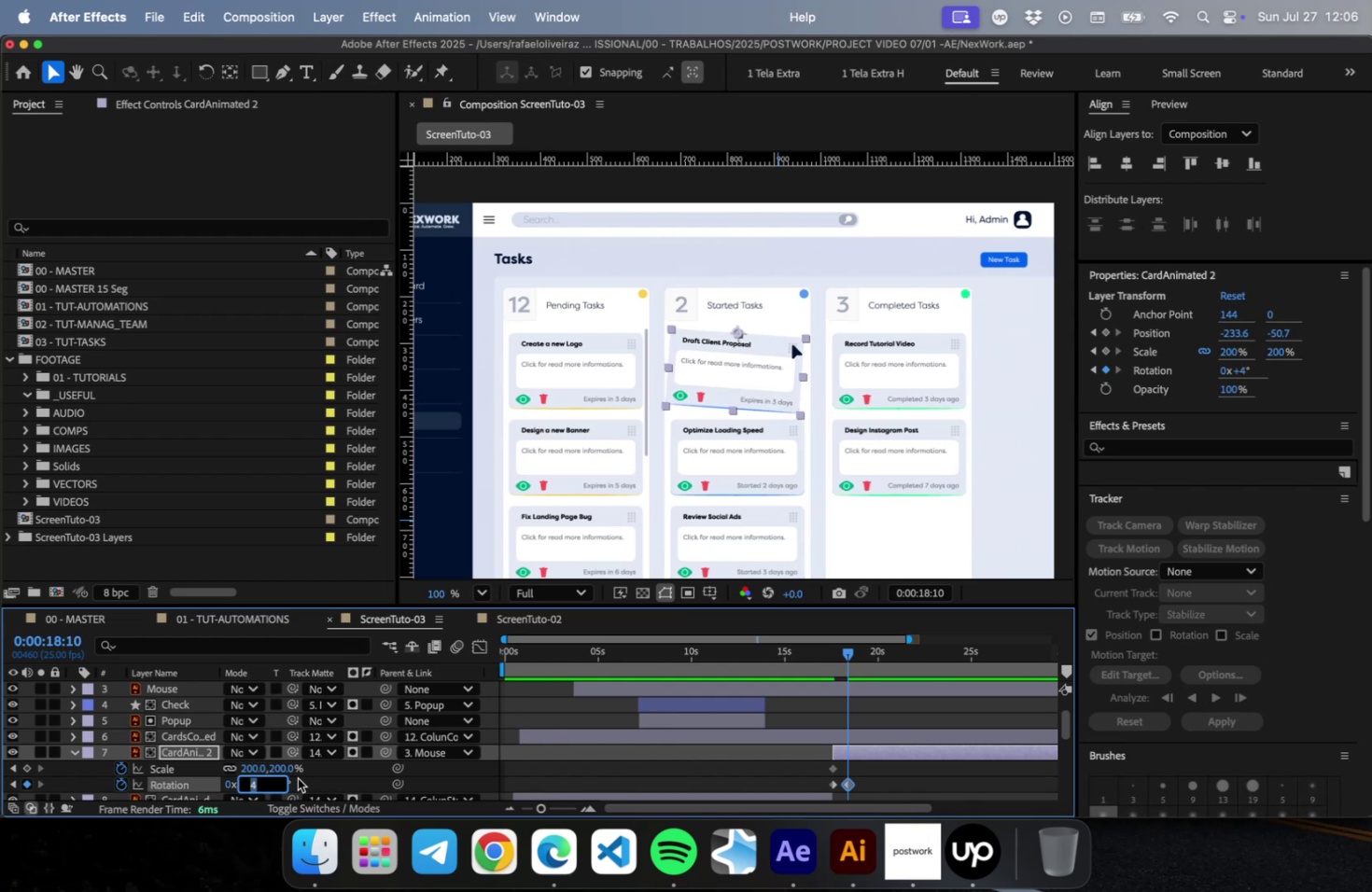 
key(ArrowDown)
 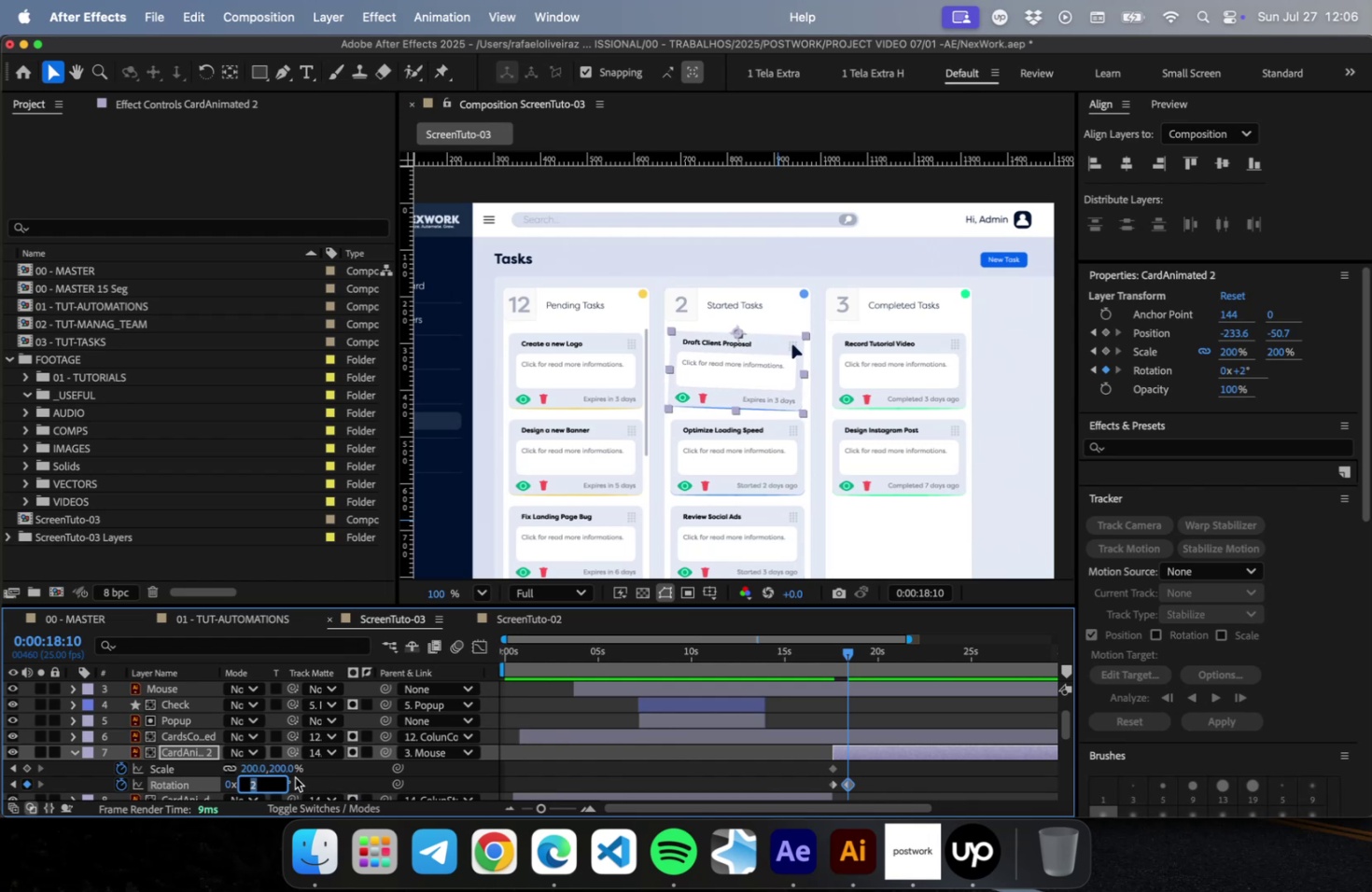 
key(ArrowUp)
 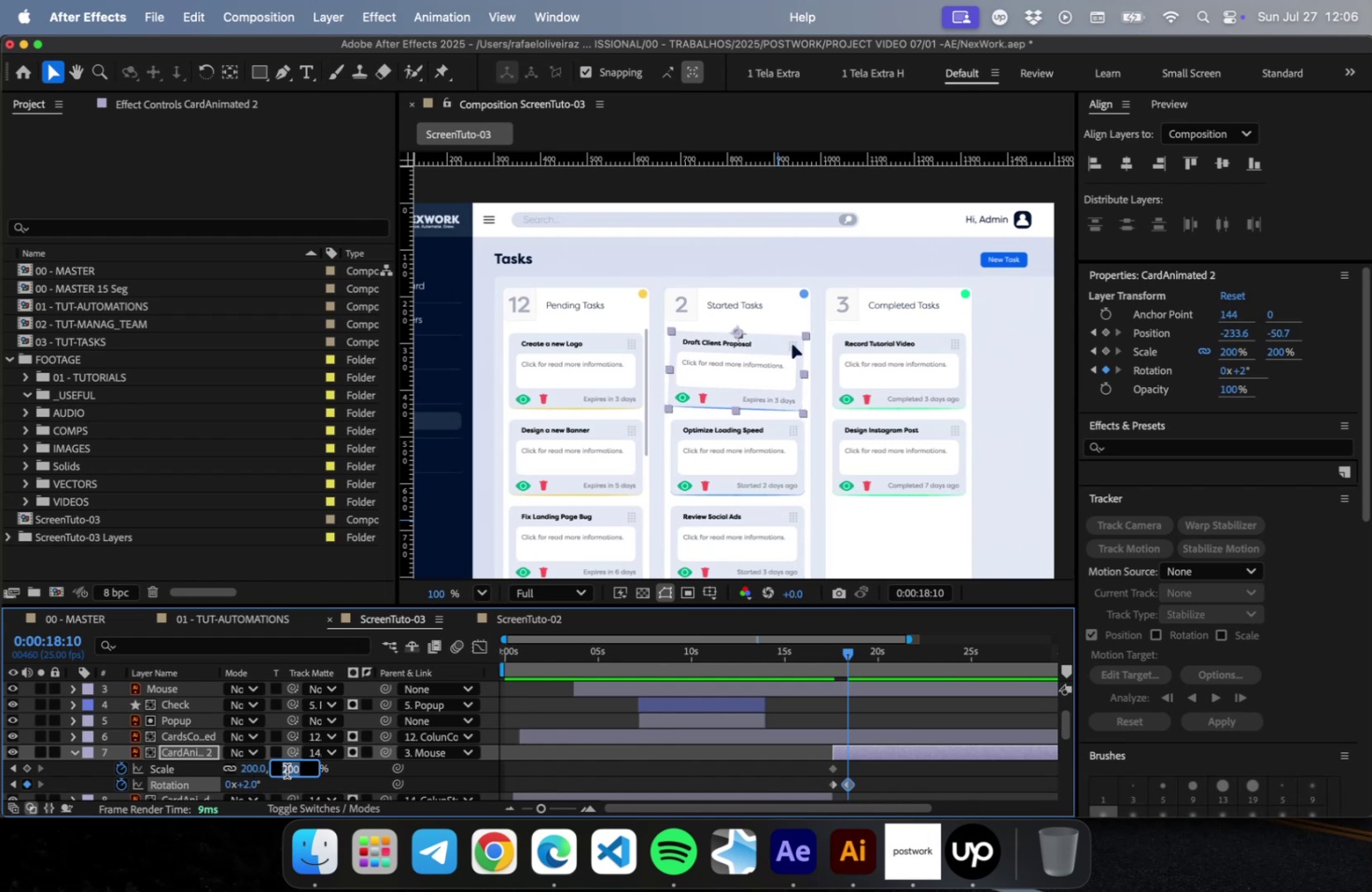 
key(ArrowUp)
 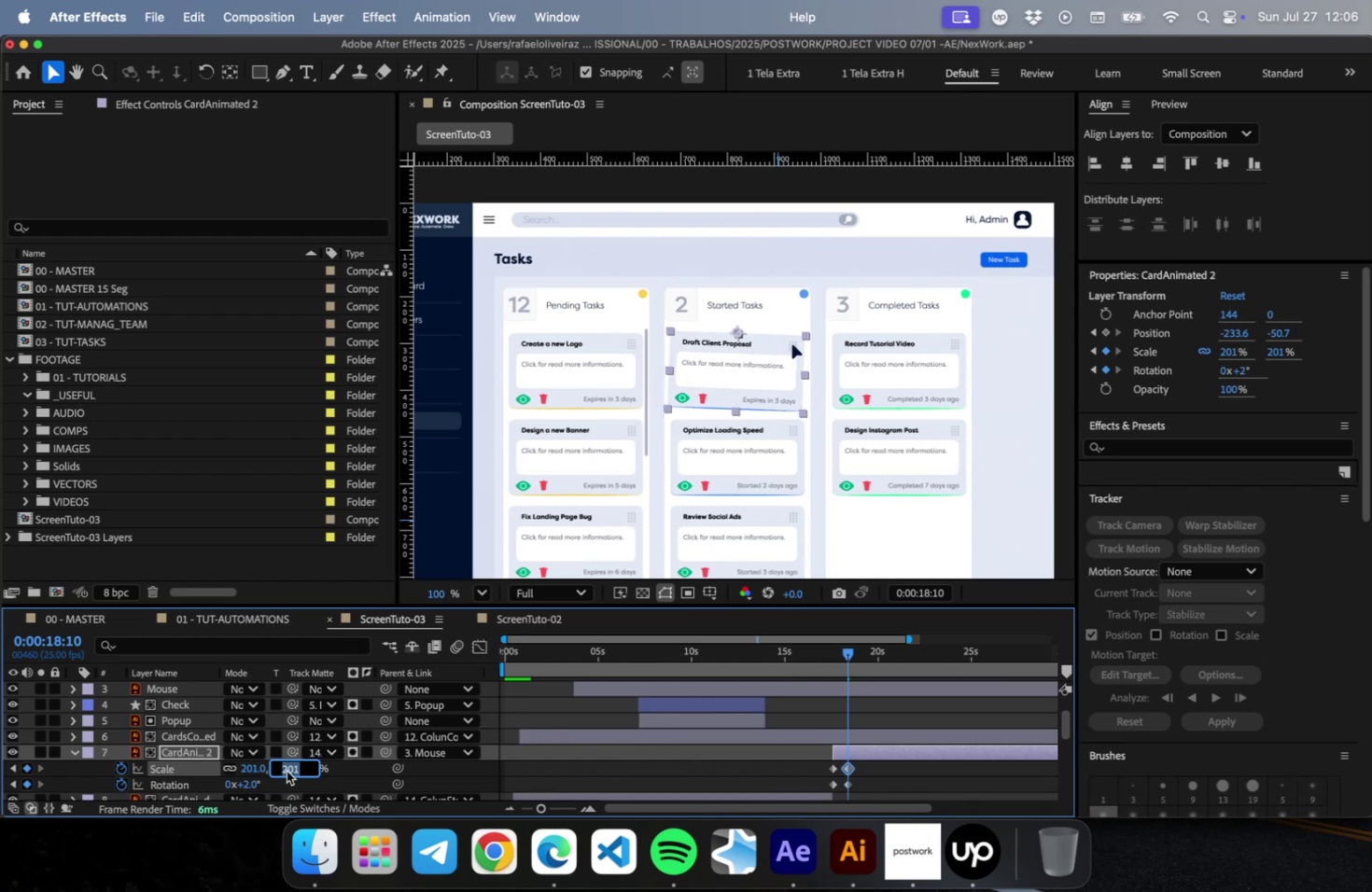 
key(ArrowUp)
 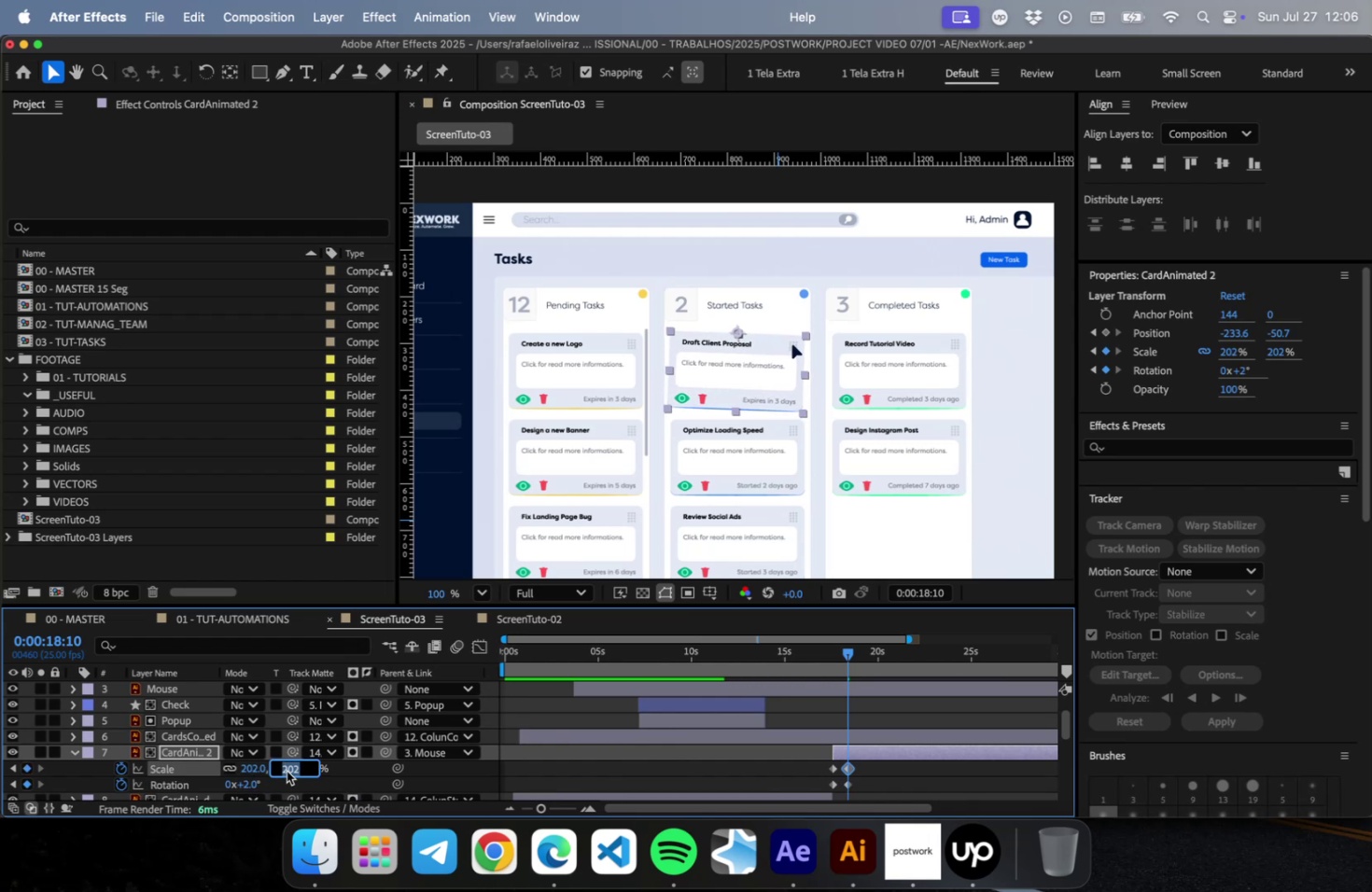 
key(ArrowUp)
 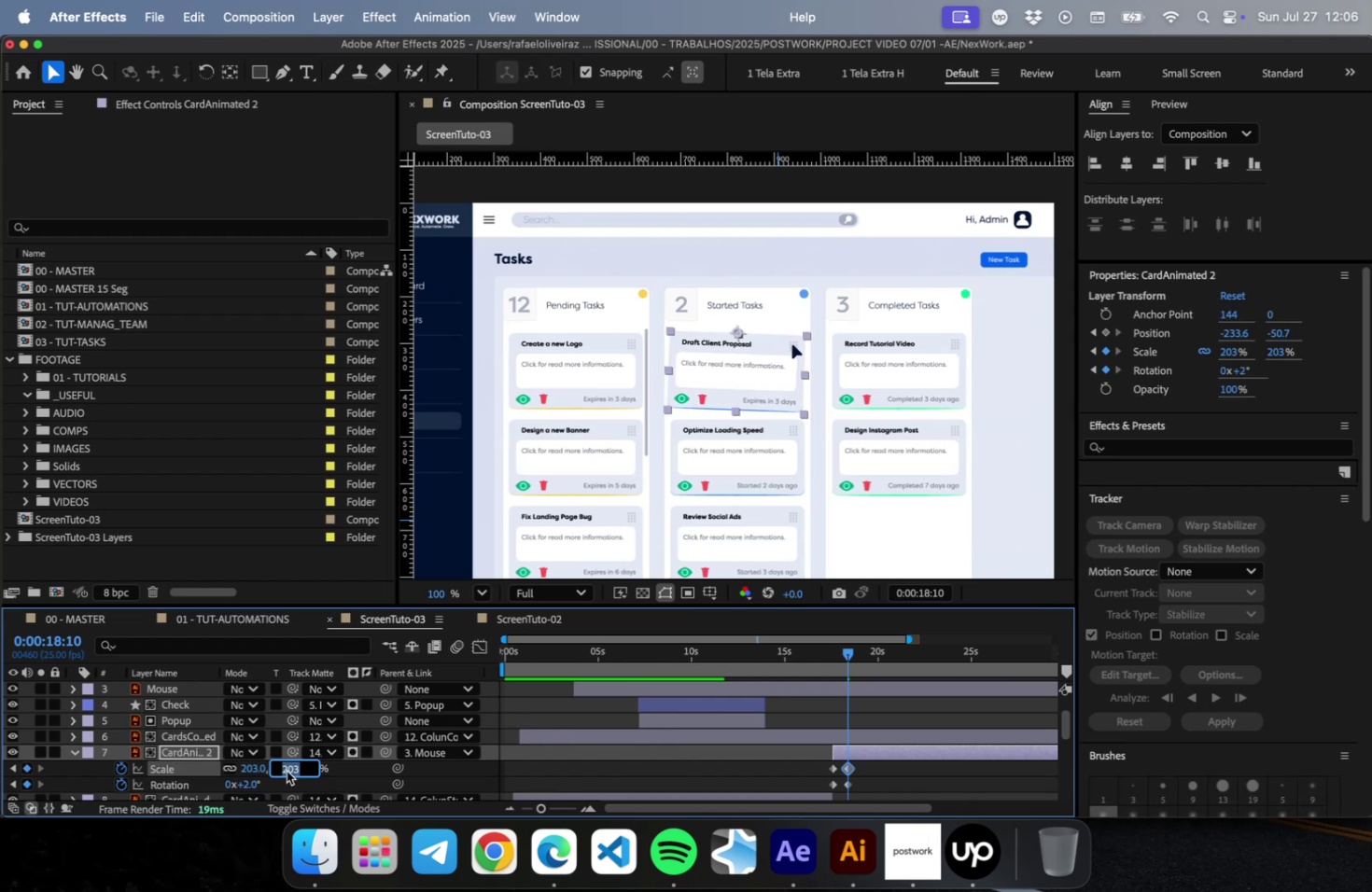 
key(Shift+ShiftRight)
 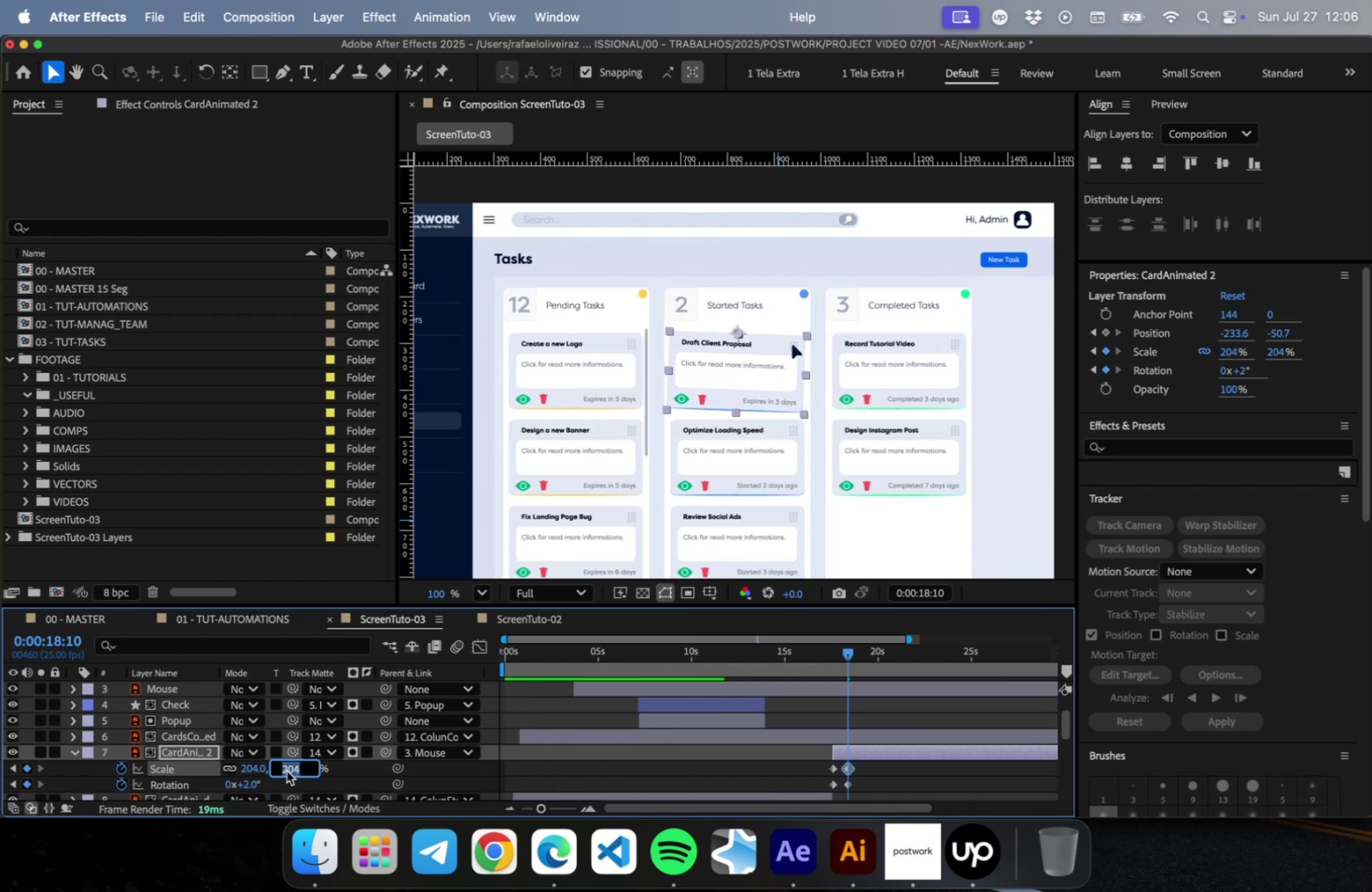 
key(ArrowUp)
 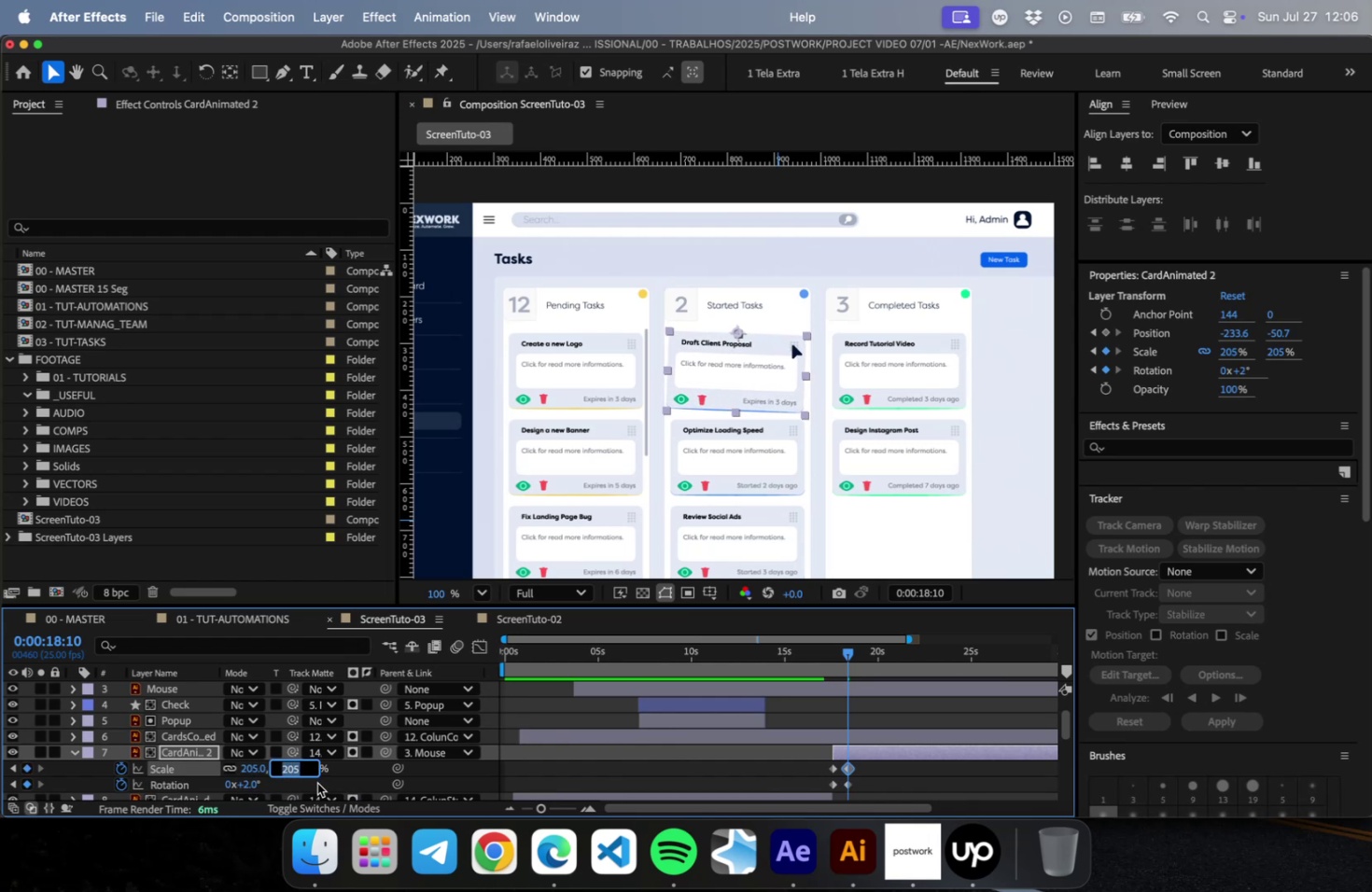 
key(Enter)
 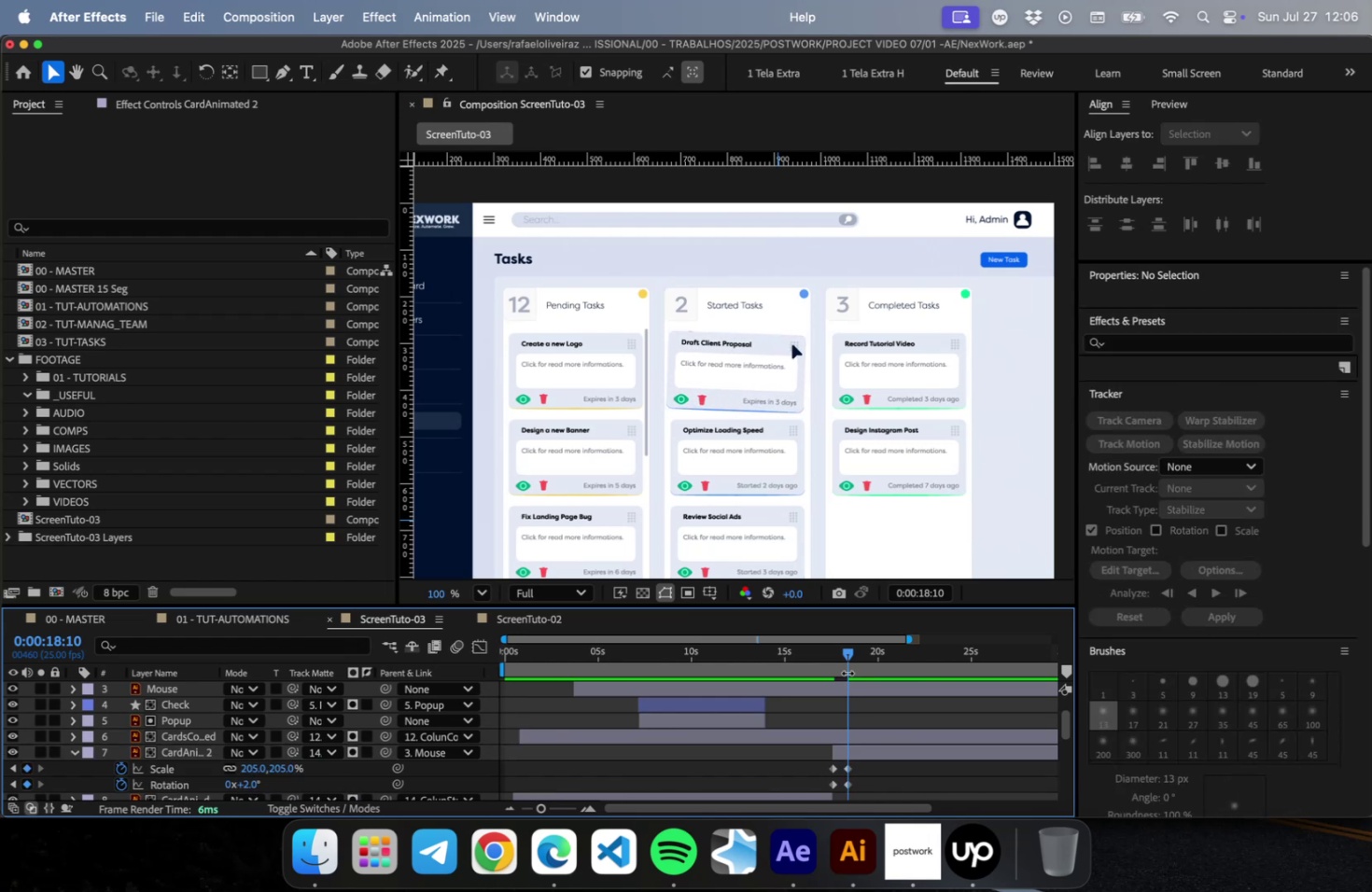 
key(Space)
 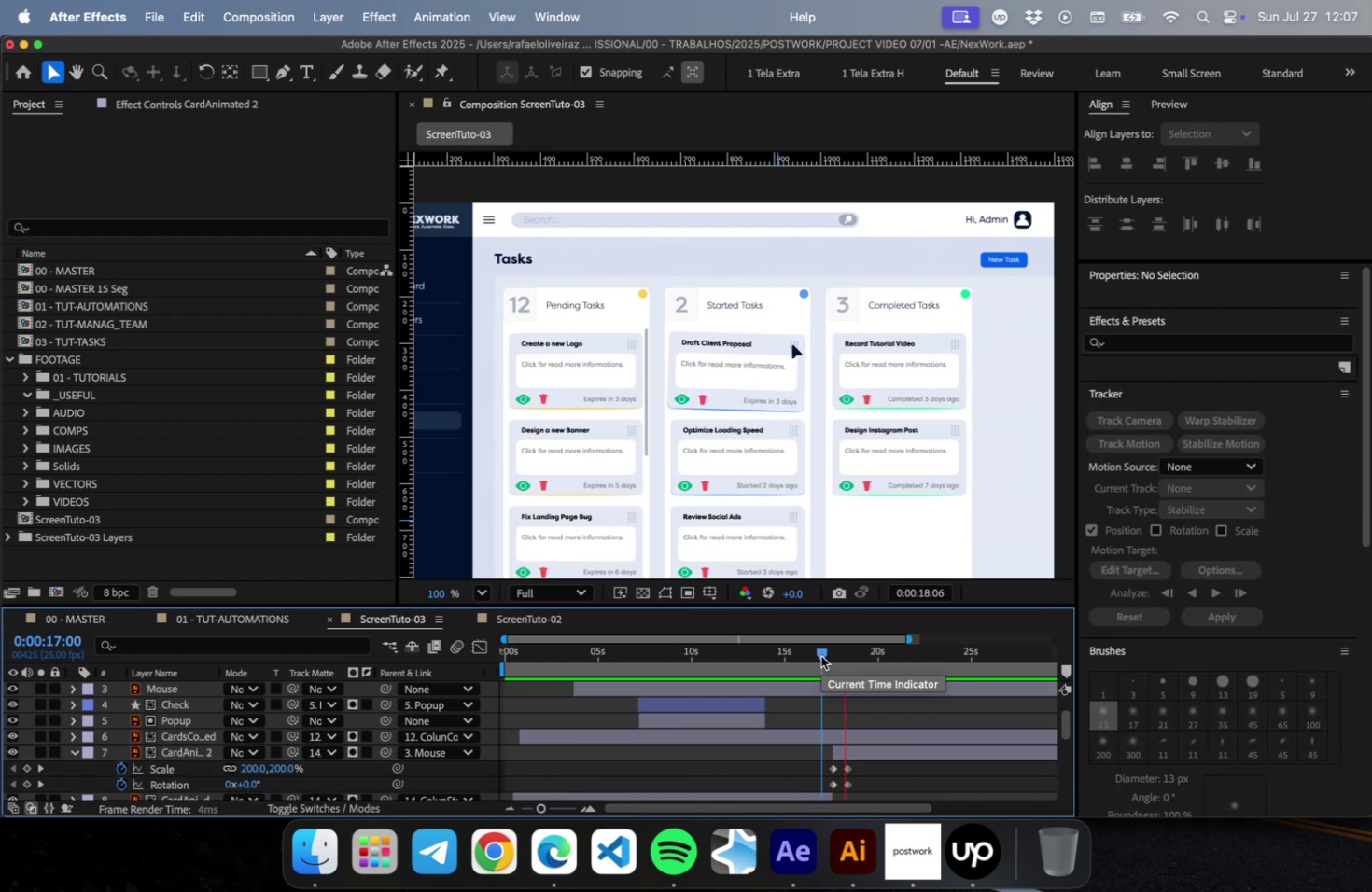 
key(Space)
 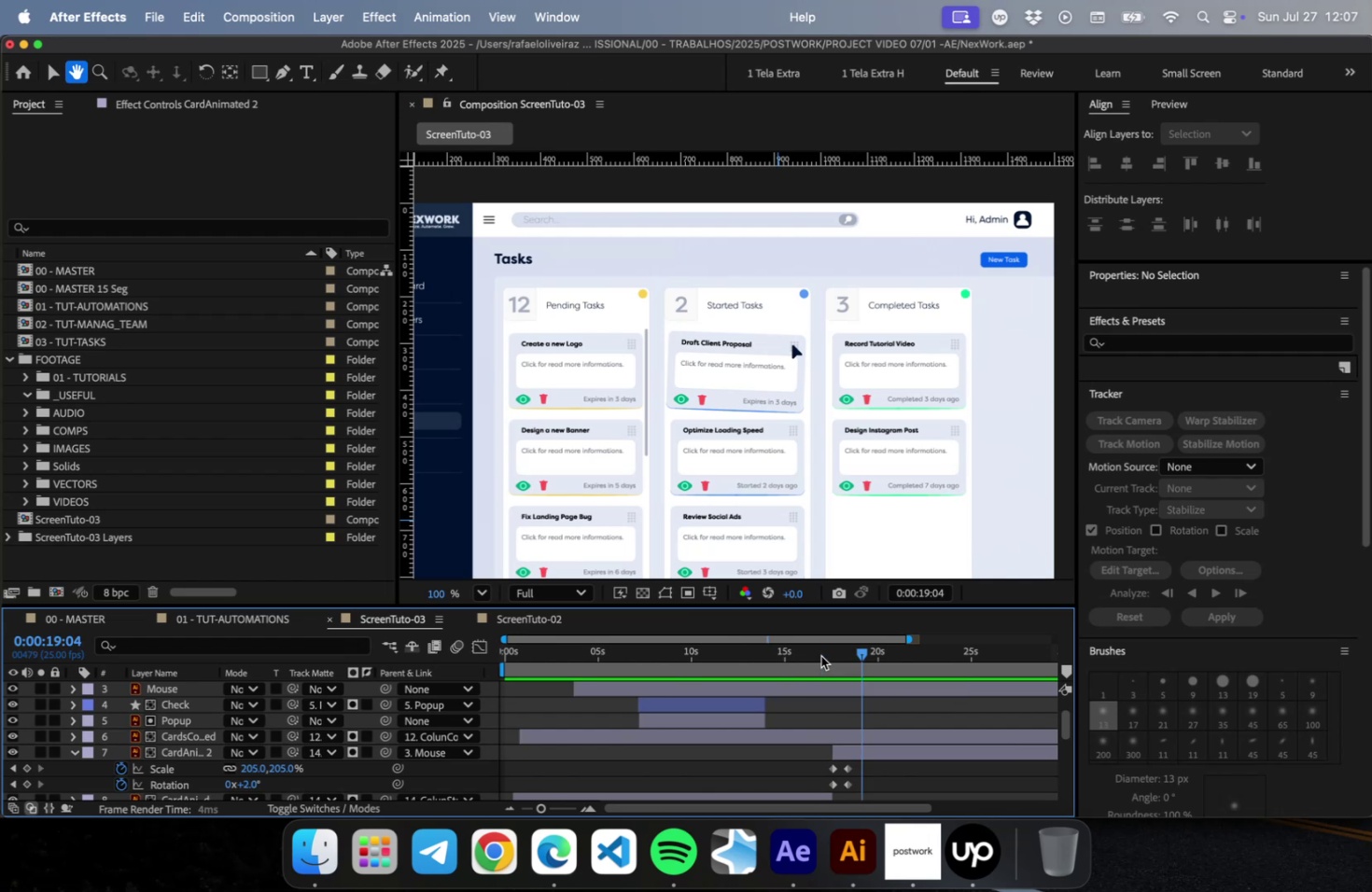 
key(Equal)
 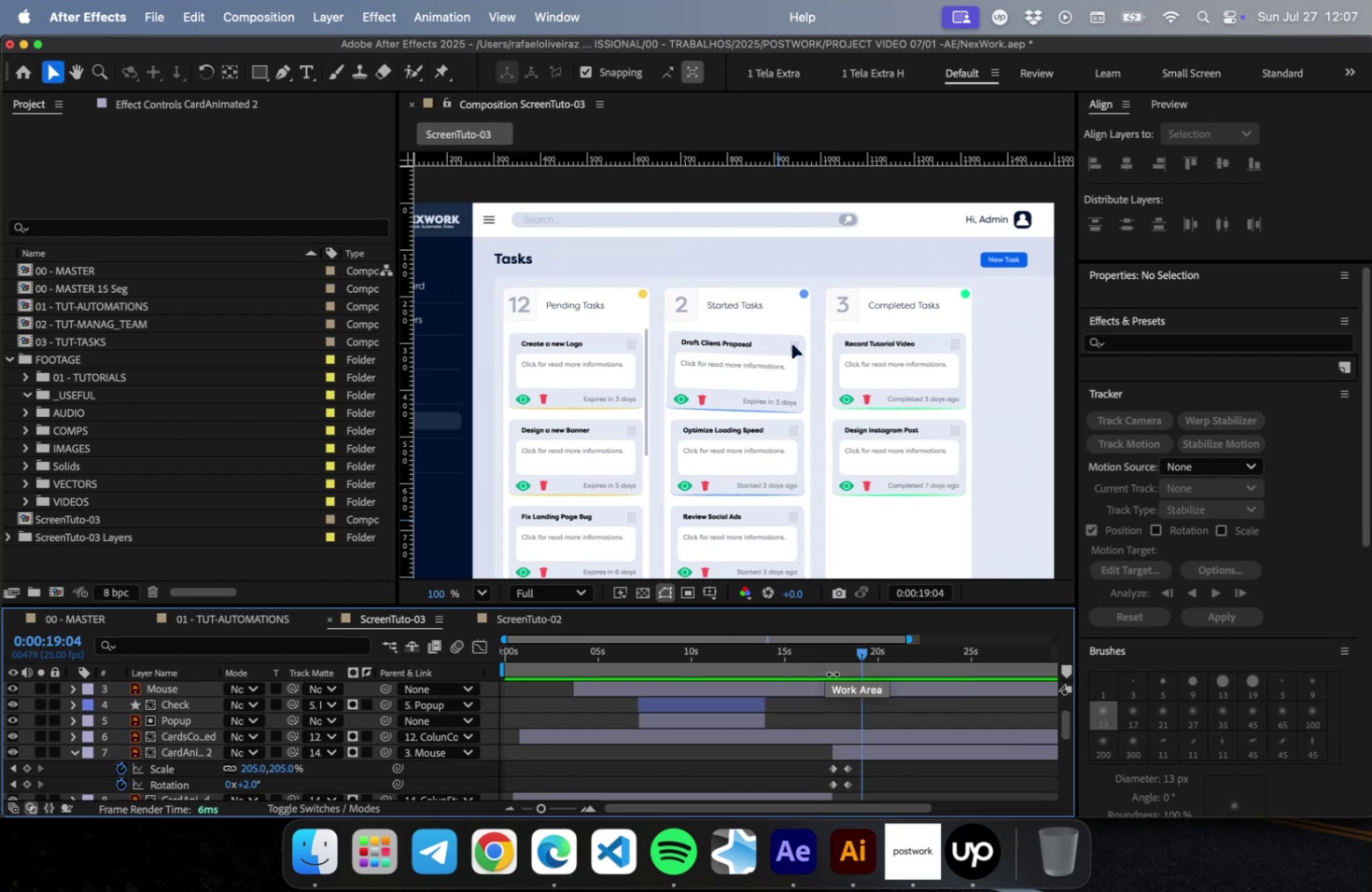 
key(Equal)
 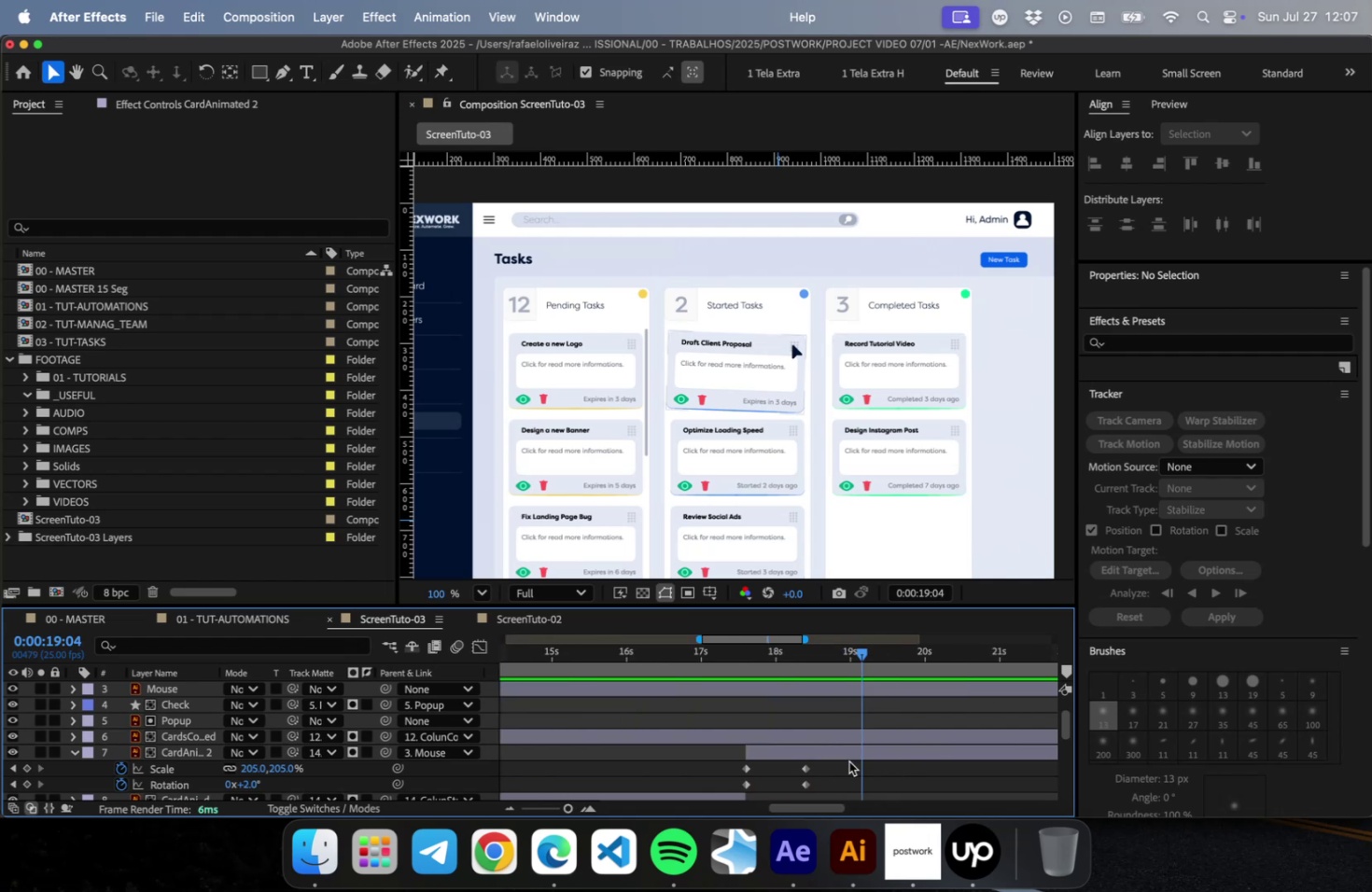 
left_click_drag(start_coordinate=[823, 771], to_coordinate=[798, 784])
 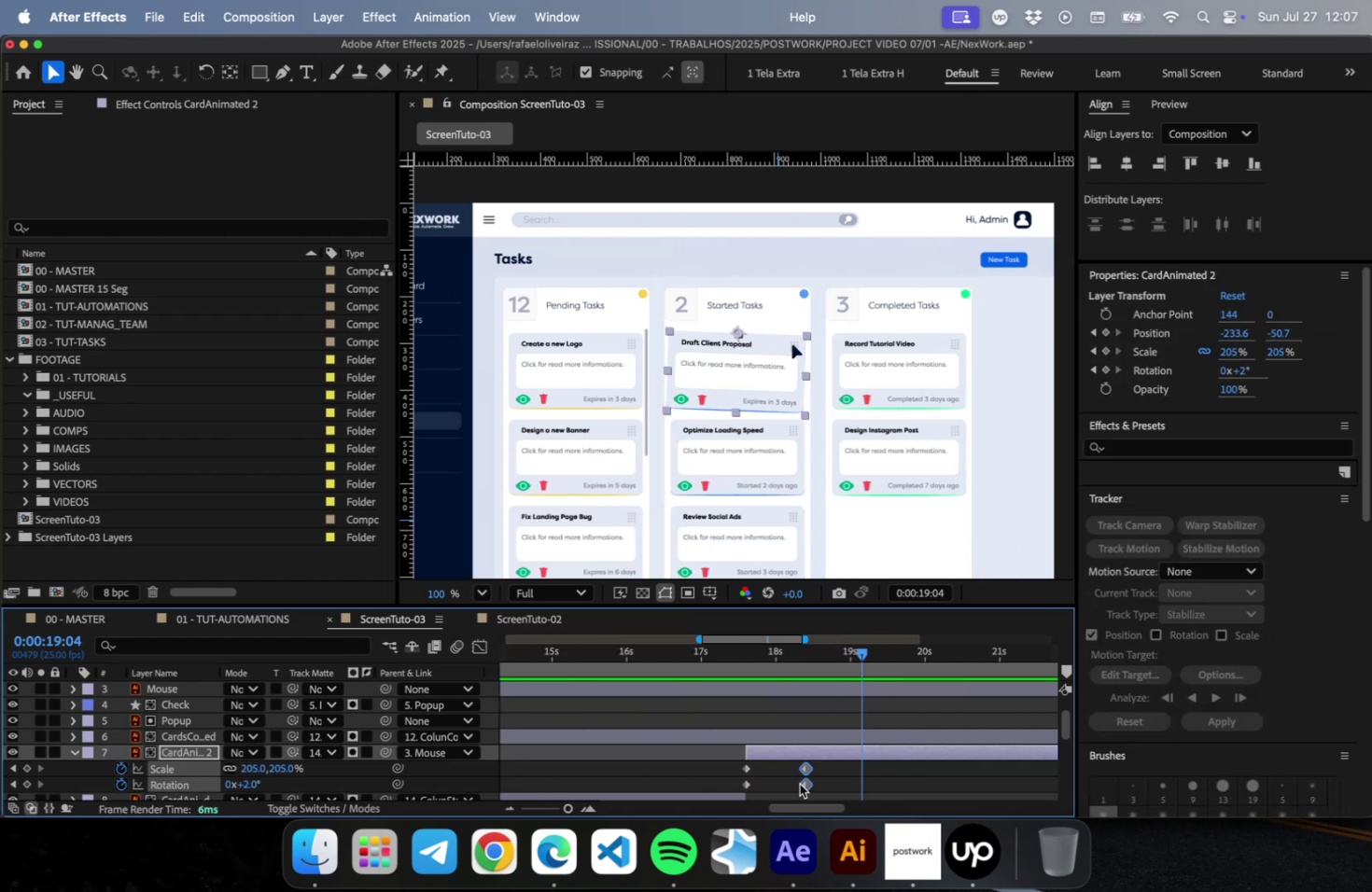 
left_click_drag(start_coordinate=[804, 781], to_coordinate=[788, 786])
 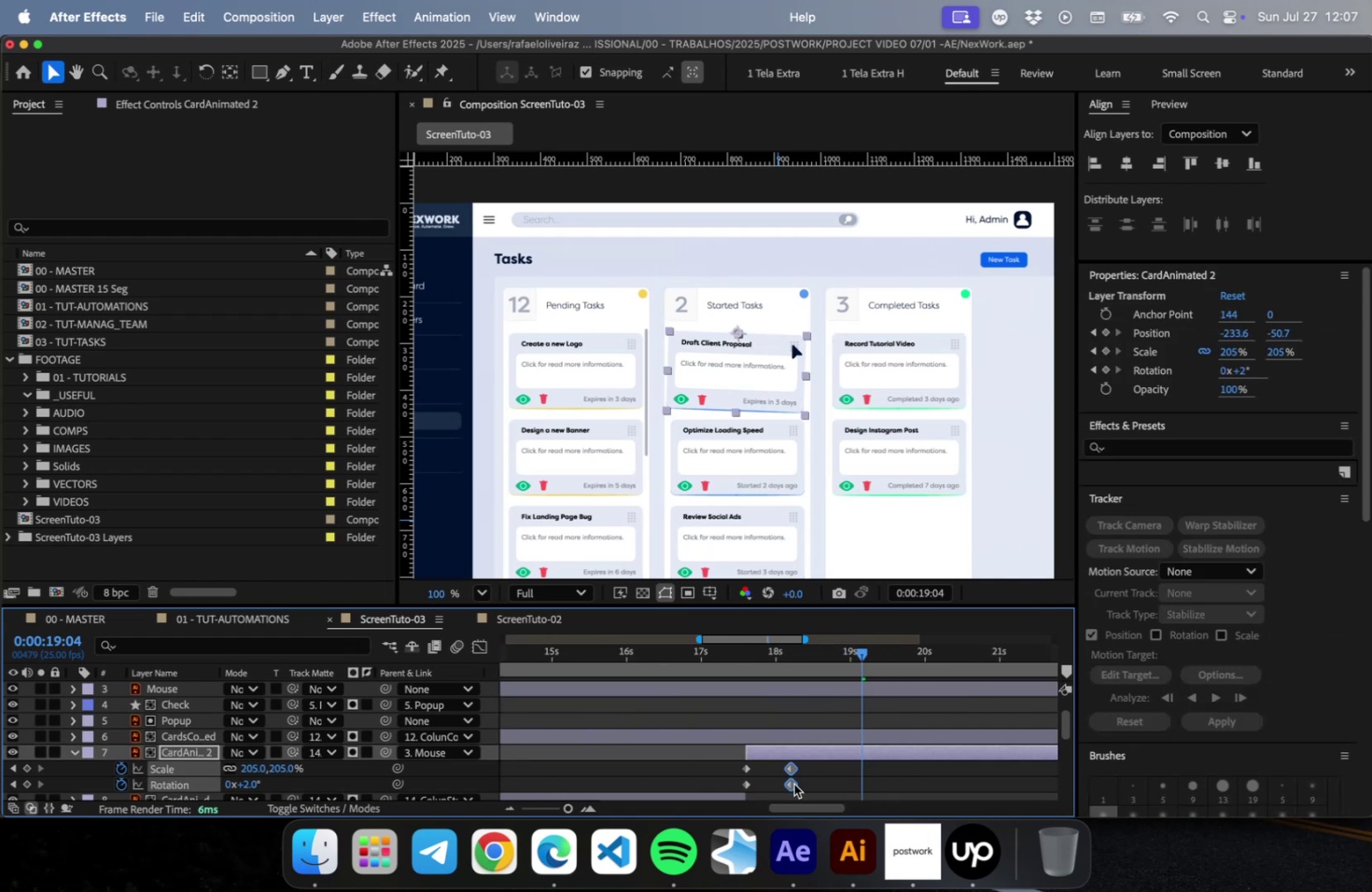 
left_click_drag(start_coordinate=[806, 784], to_coordinate=[703, 755])
 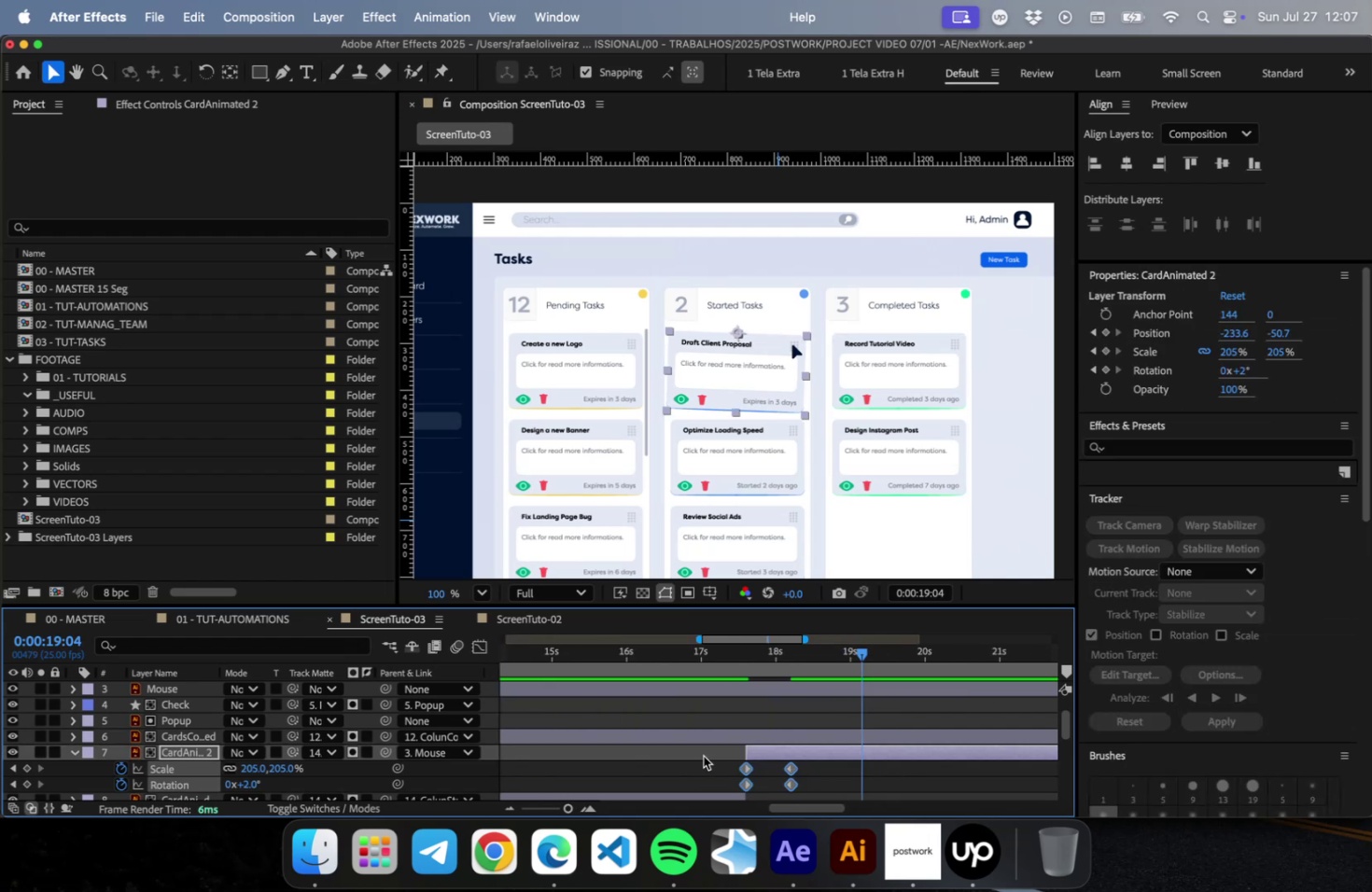 
key(F9)
 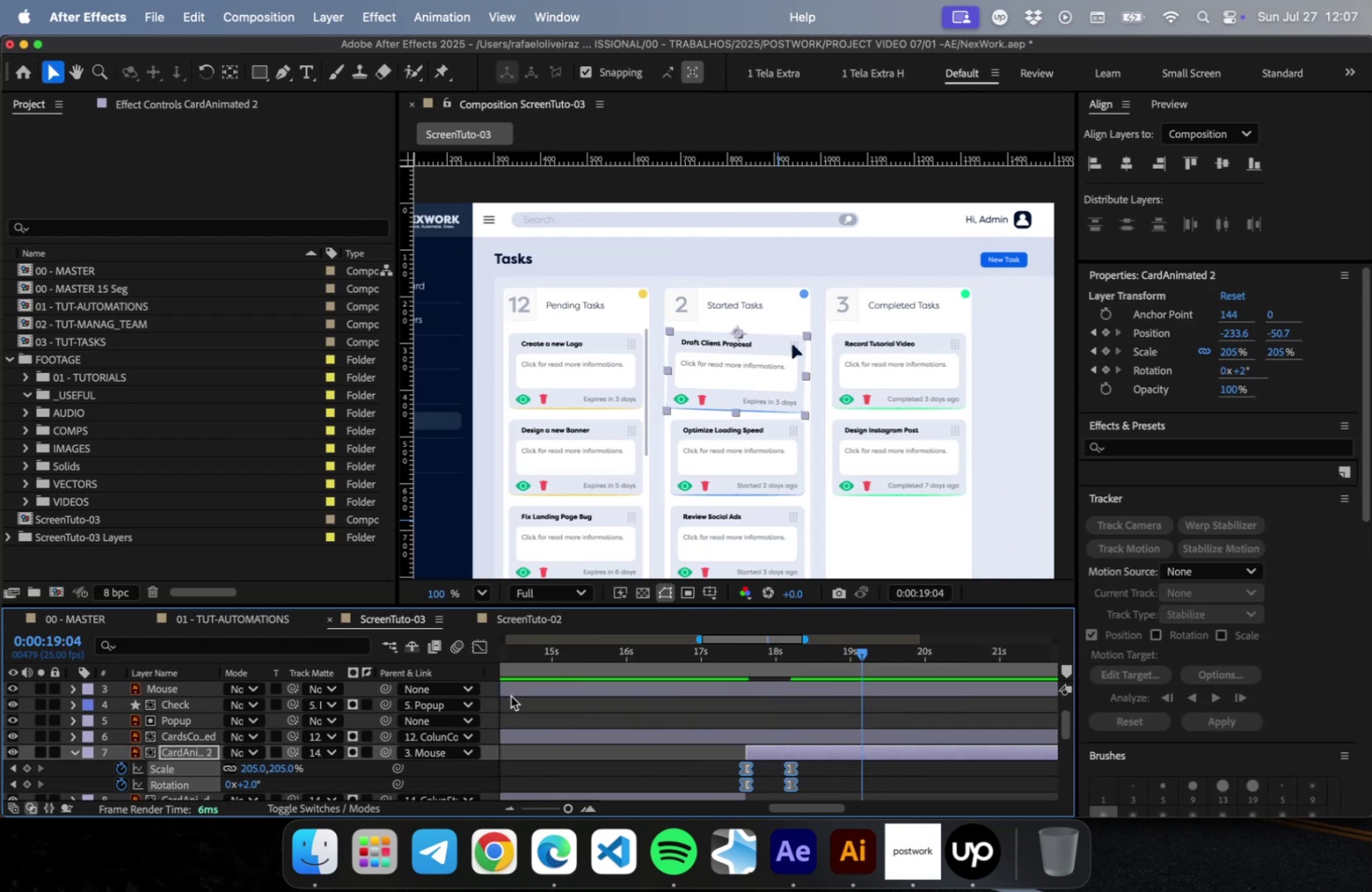 
left_click([482, 647])
 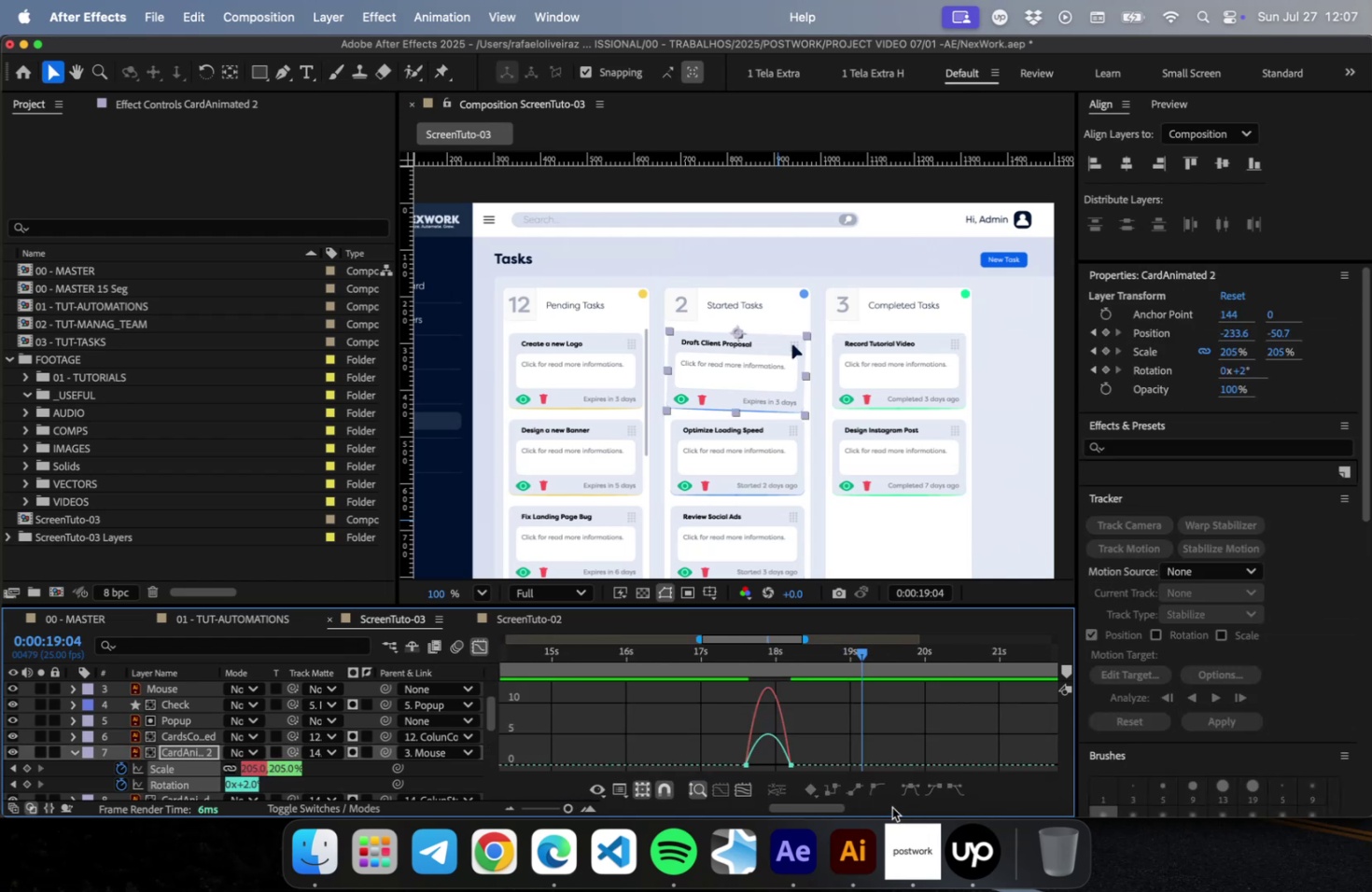 
left_click_drag(start_coordinate=[825, 746], to_coordinate=[735, 792])
 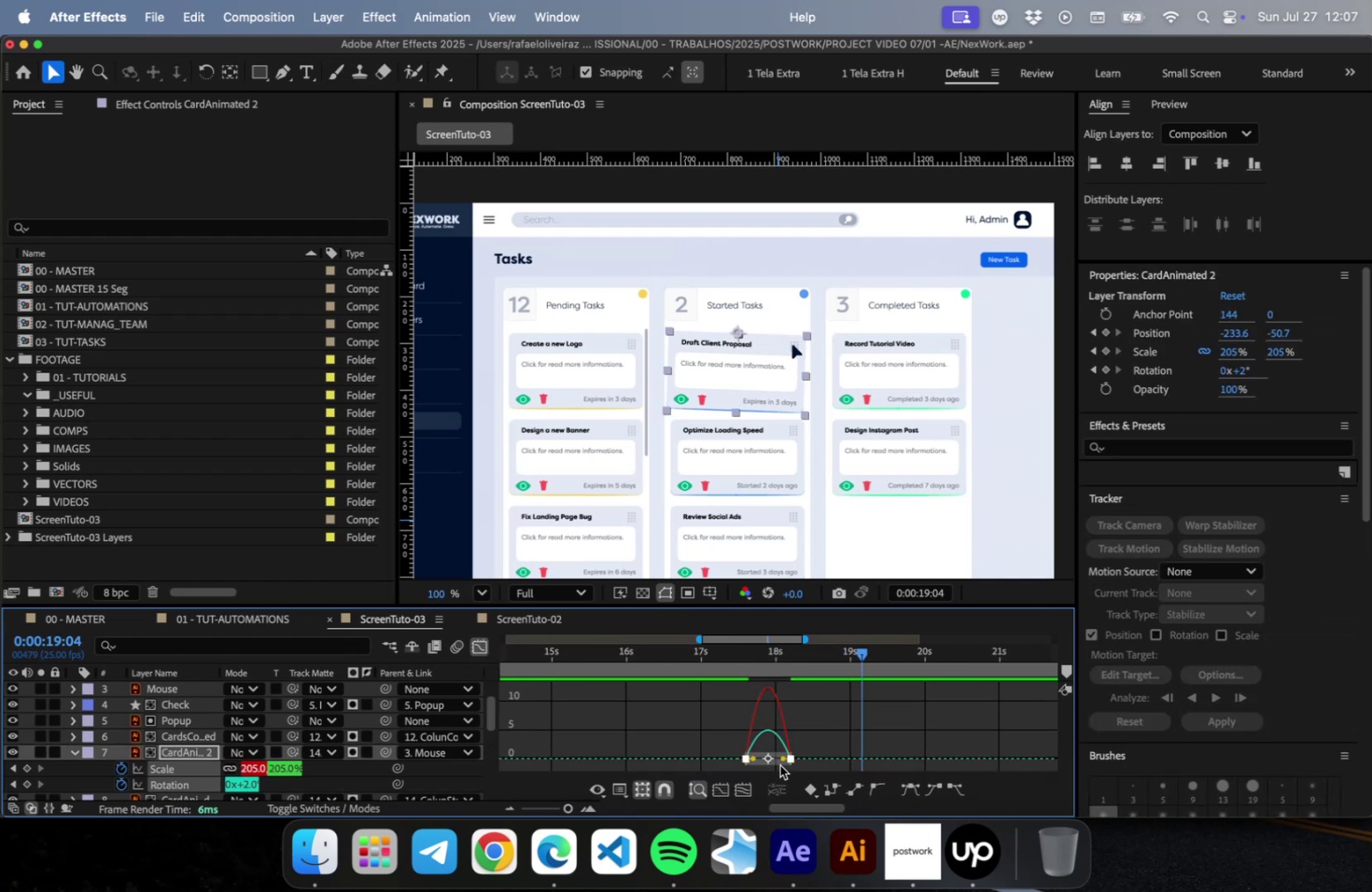 
left_click_drag(start_coordinate=[780, 760], to_coordinate=[773, 761])
 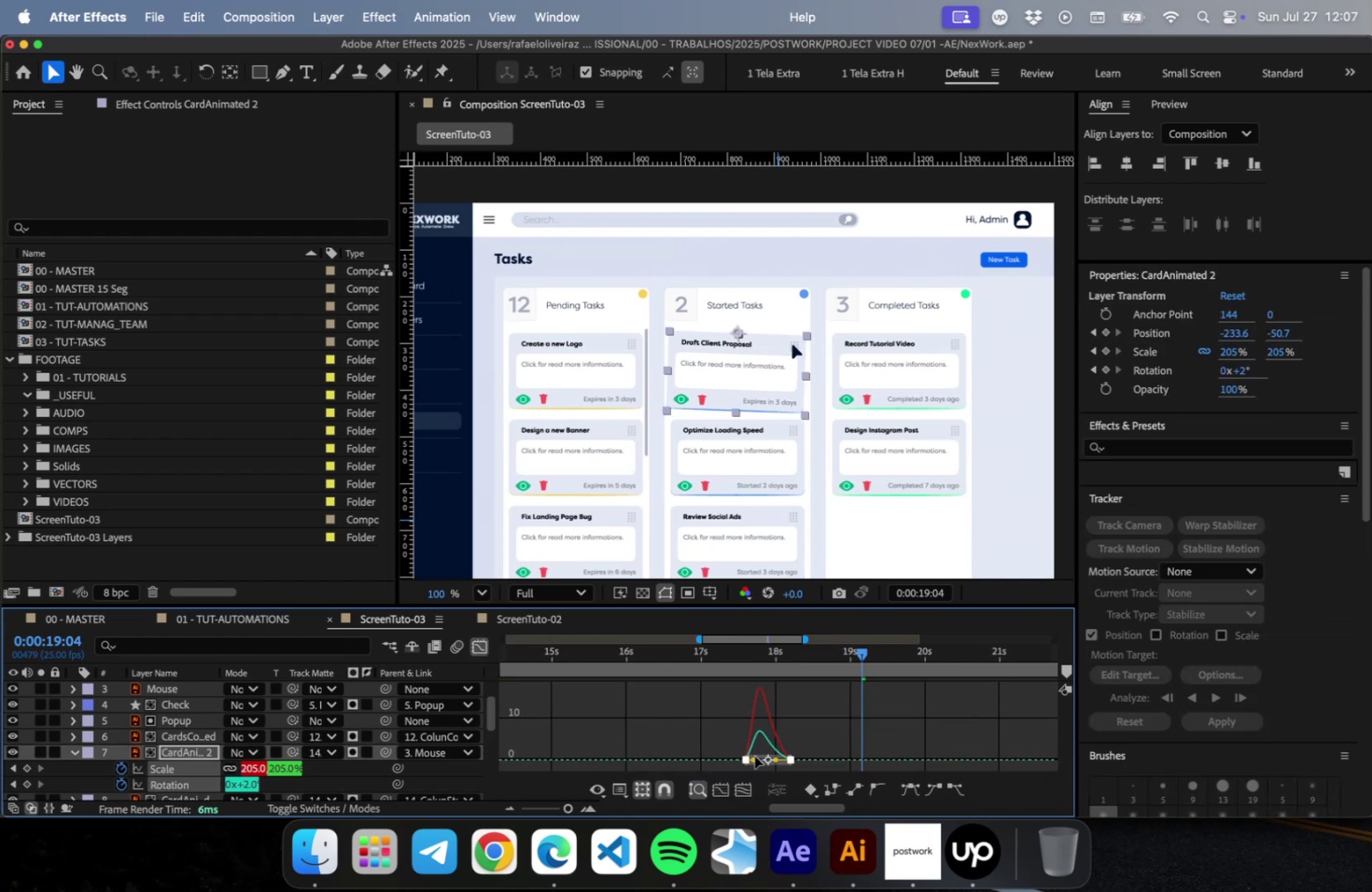 
left_click_drag(start_coordinate=[735, 746], to_coordinate=[754, 763])
 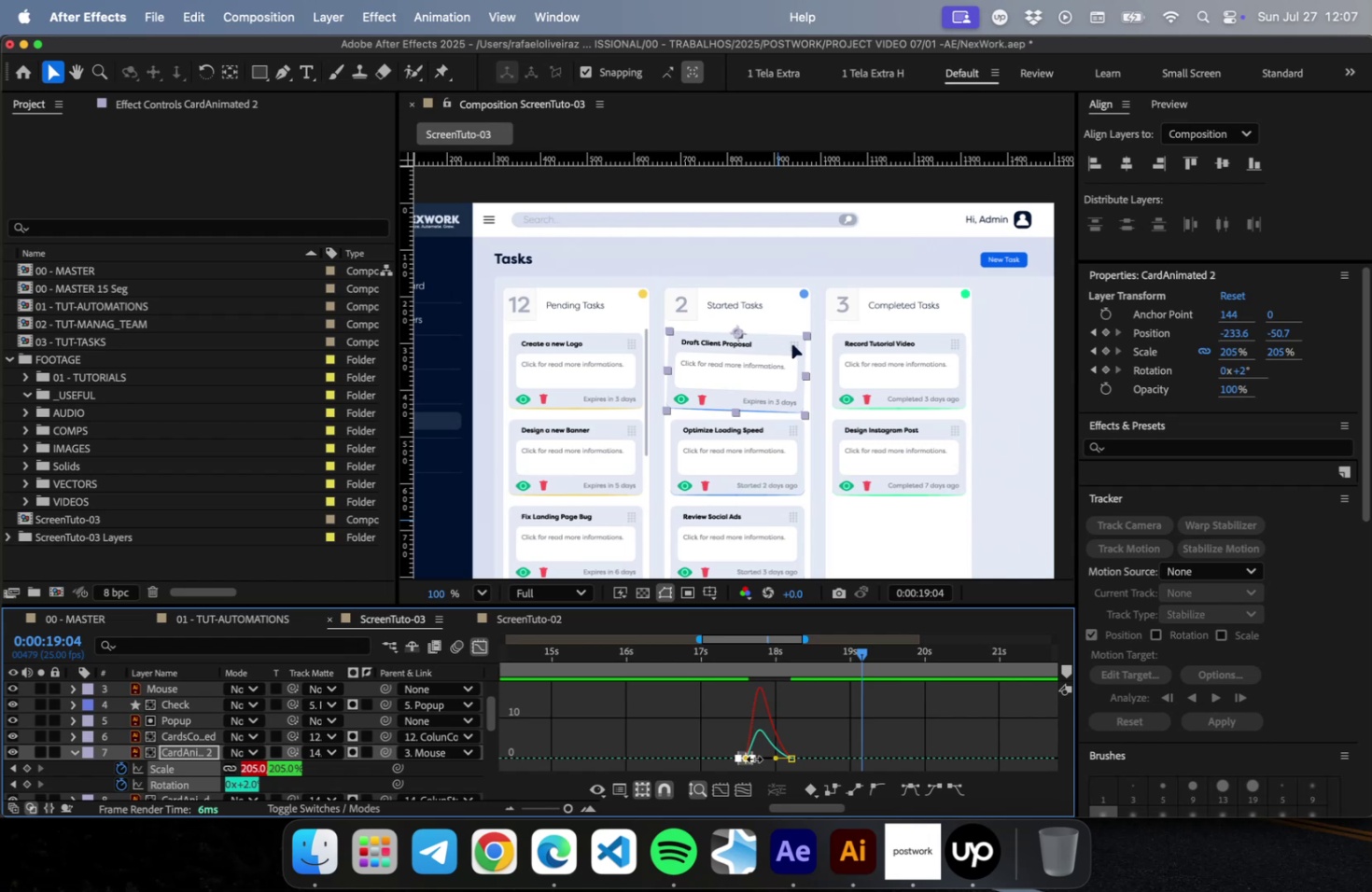 
key(Equal)
 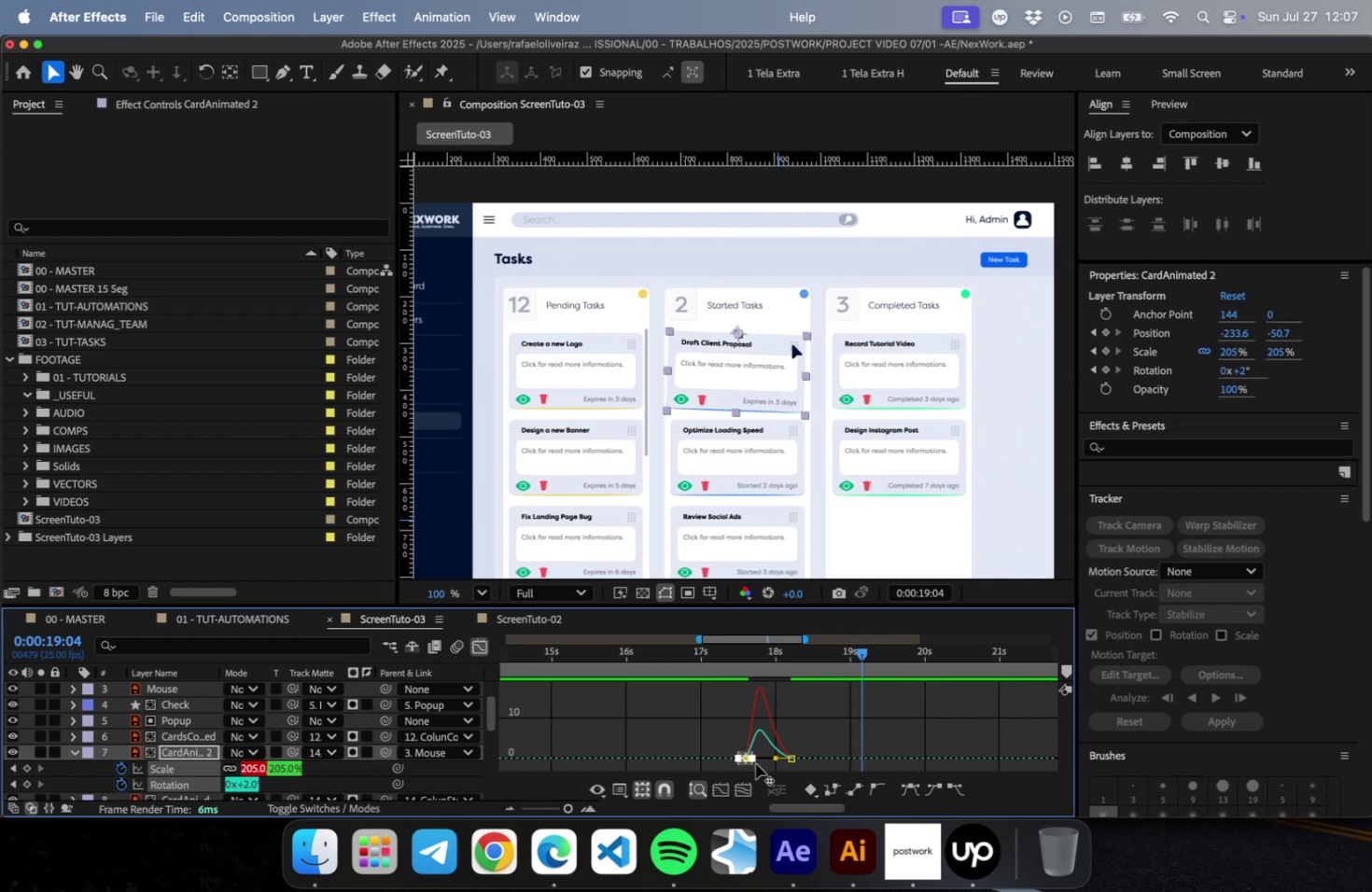 
key(Equal)
 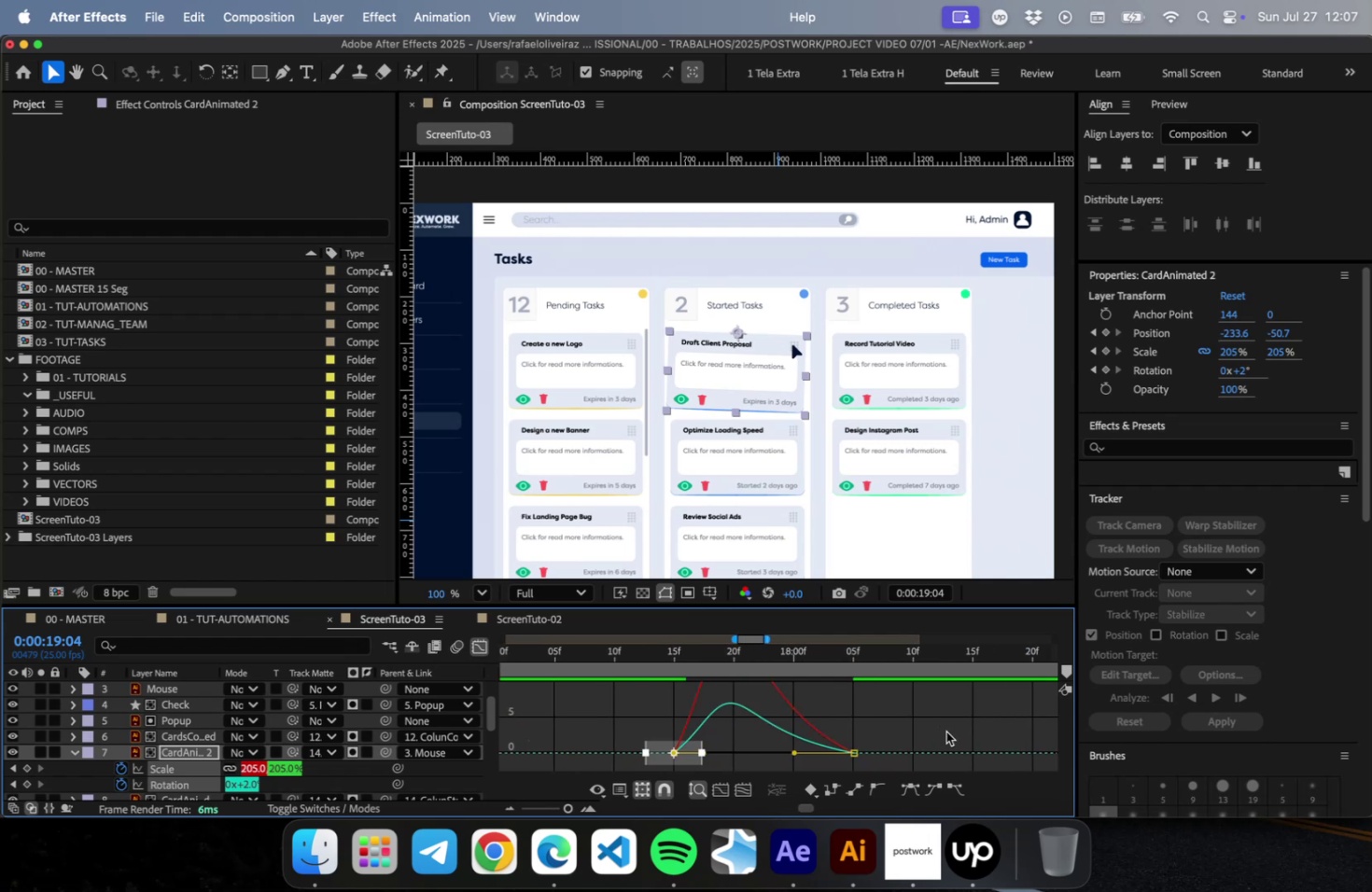 
left_click_drag(start_coordinate=[638, 736], to_coordinate=[695, 768])
 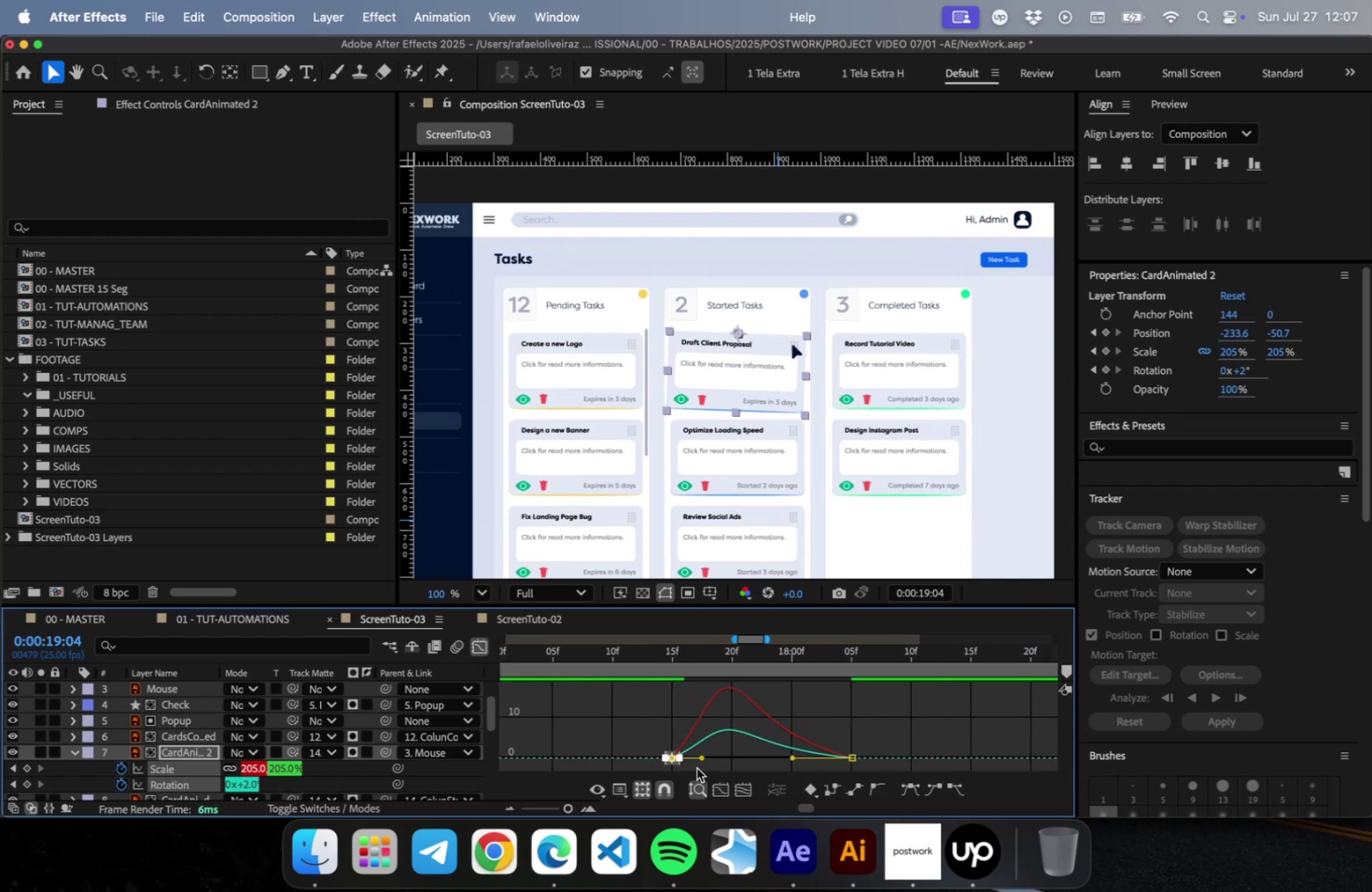 
left_click_drag(start_coordinate=[701, 755], to_coordinate=[726, 754])
 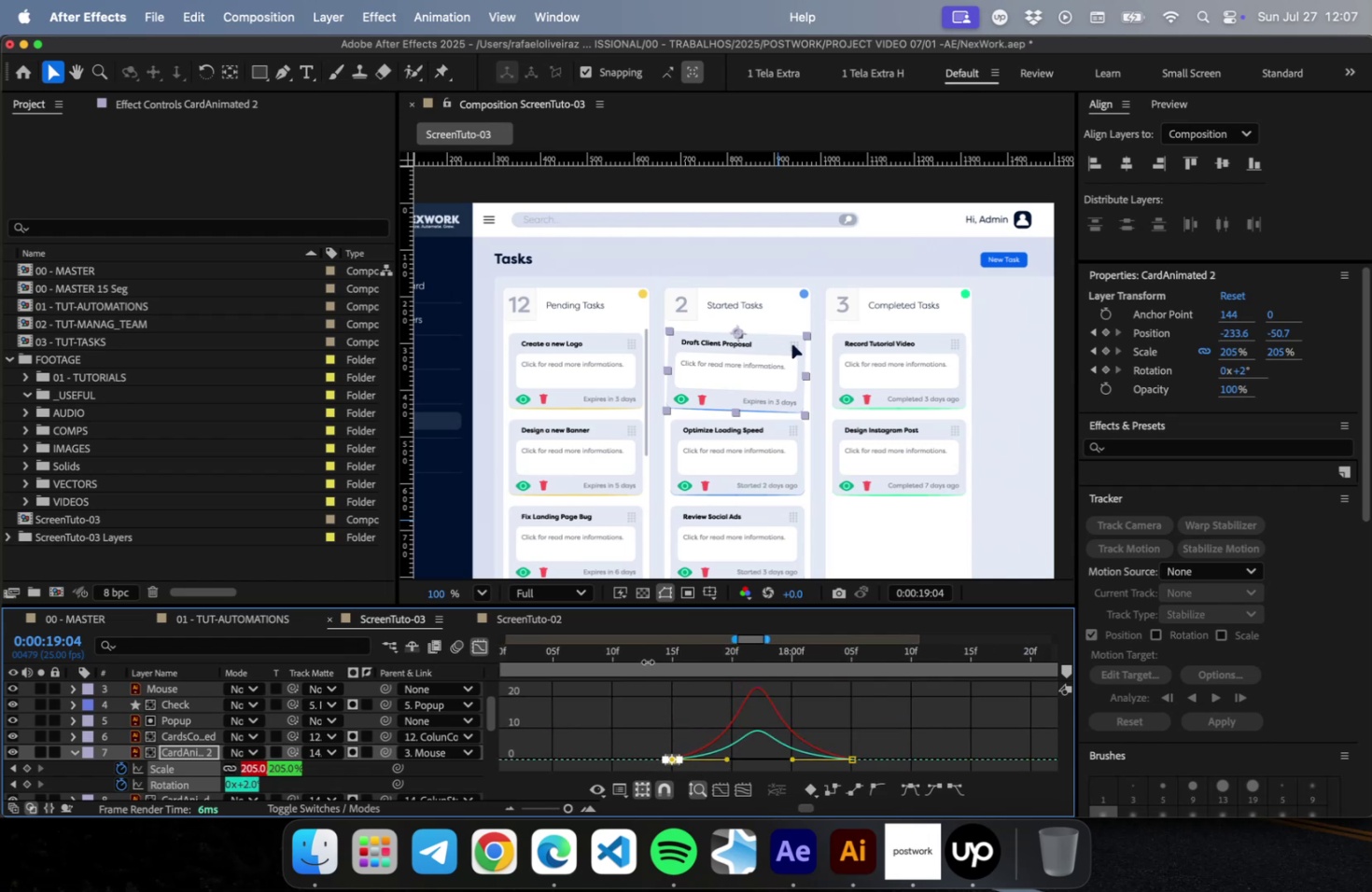 
left_click([640, 652])
 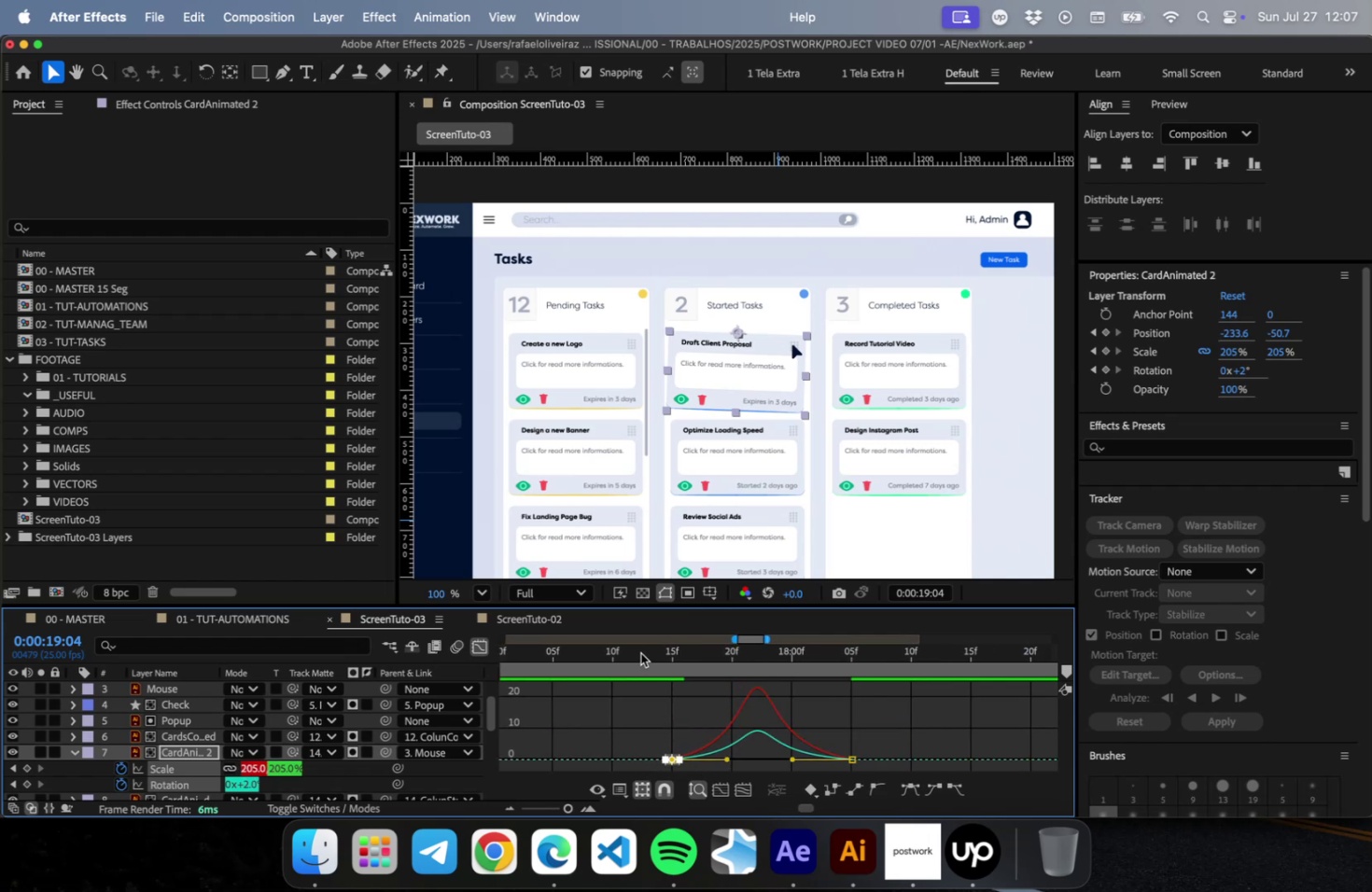 
key(Space)
 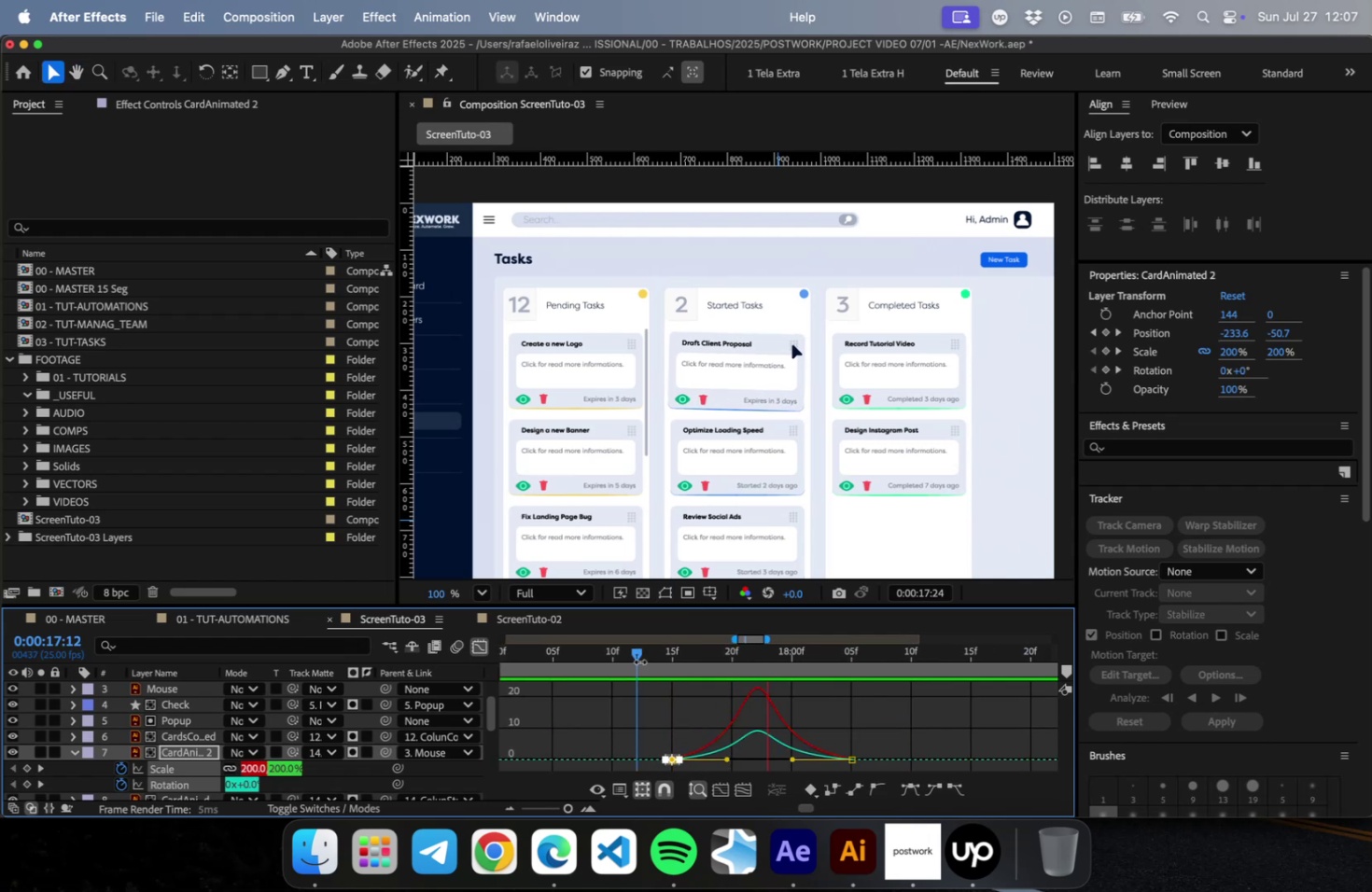 
key(Space)
 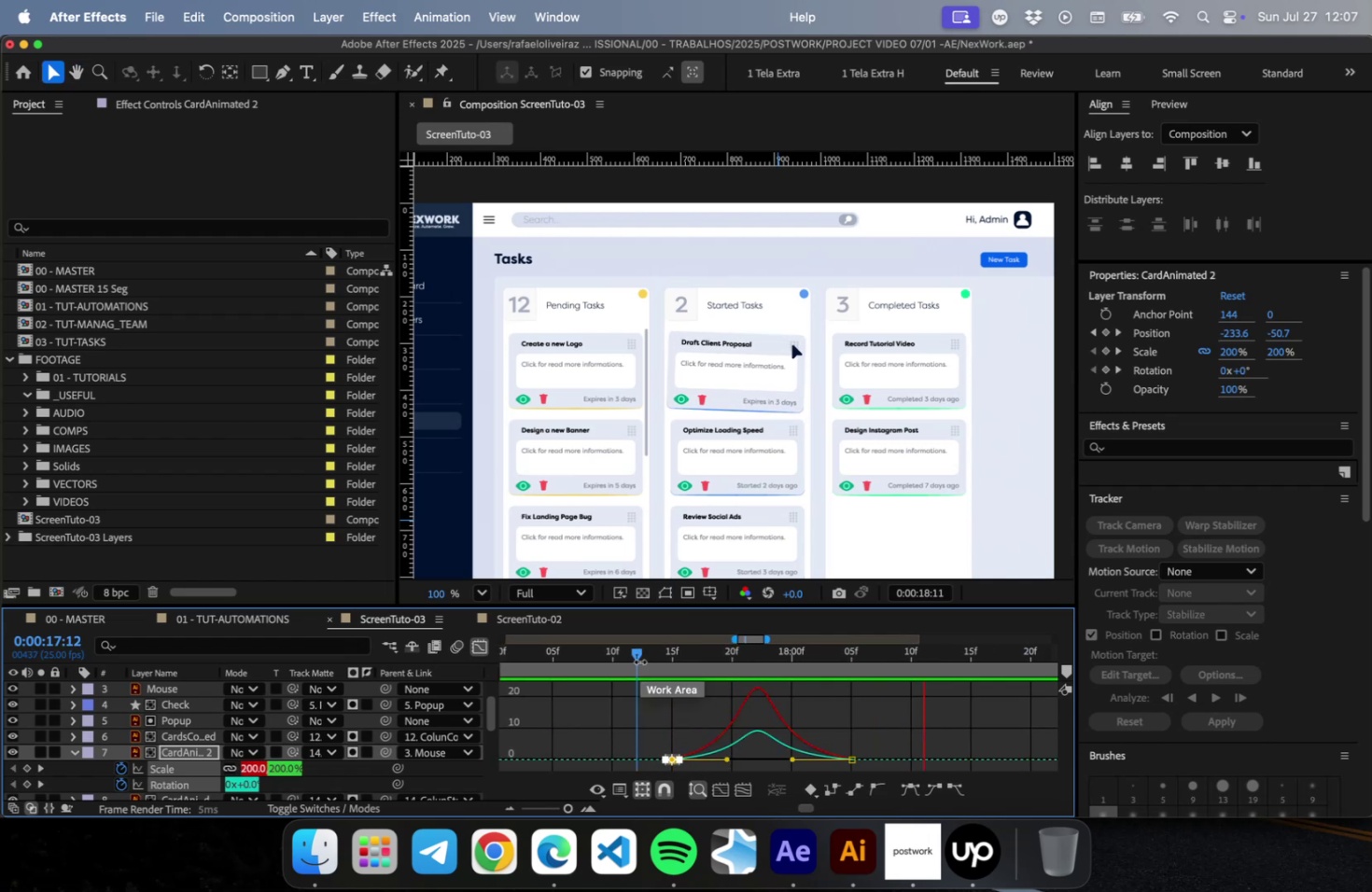 
key(Meta+S)
 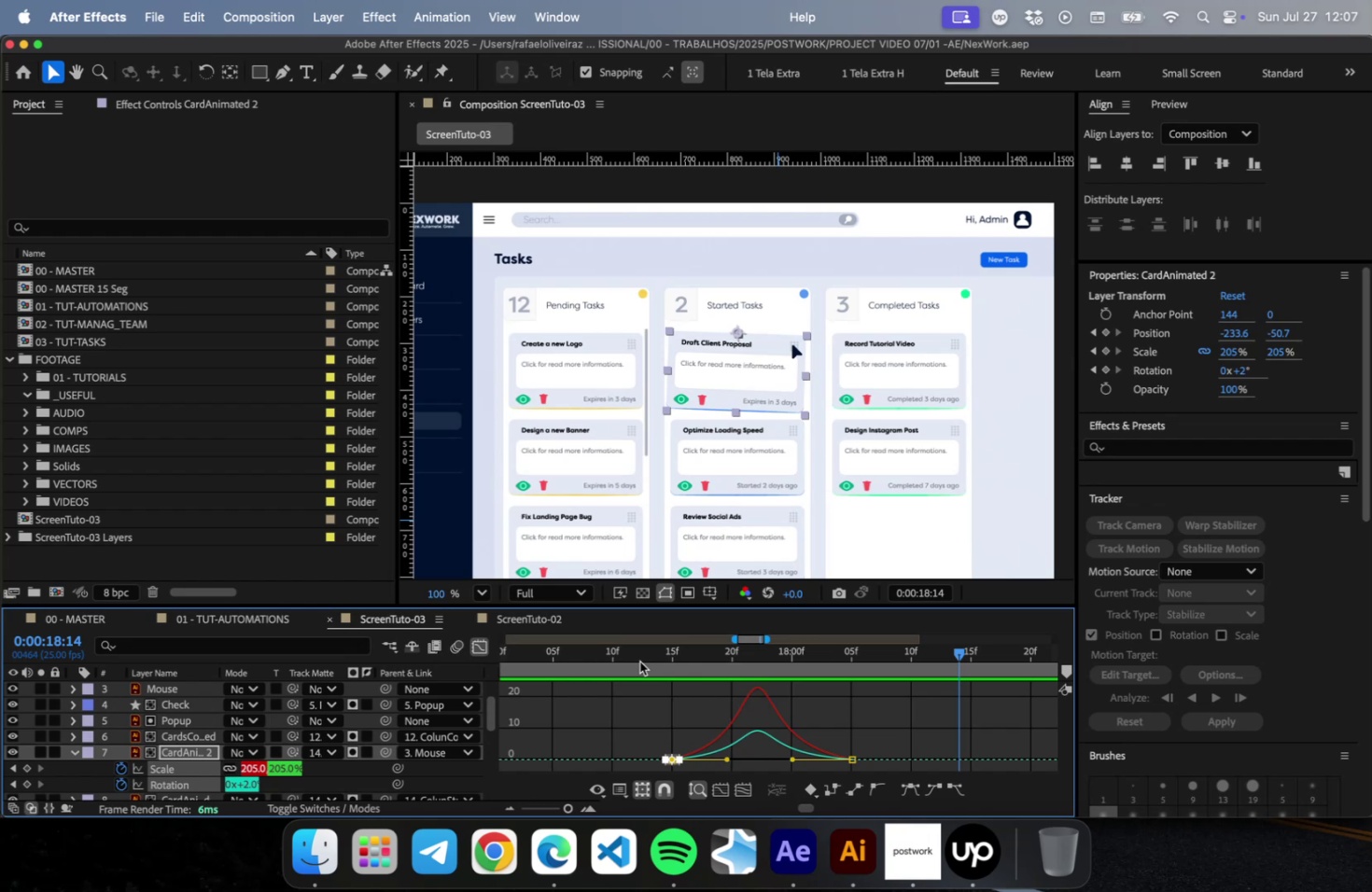 
wait(6.8)
 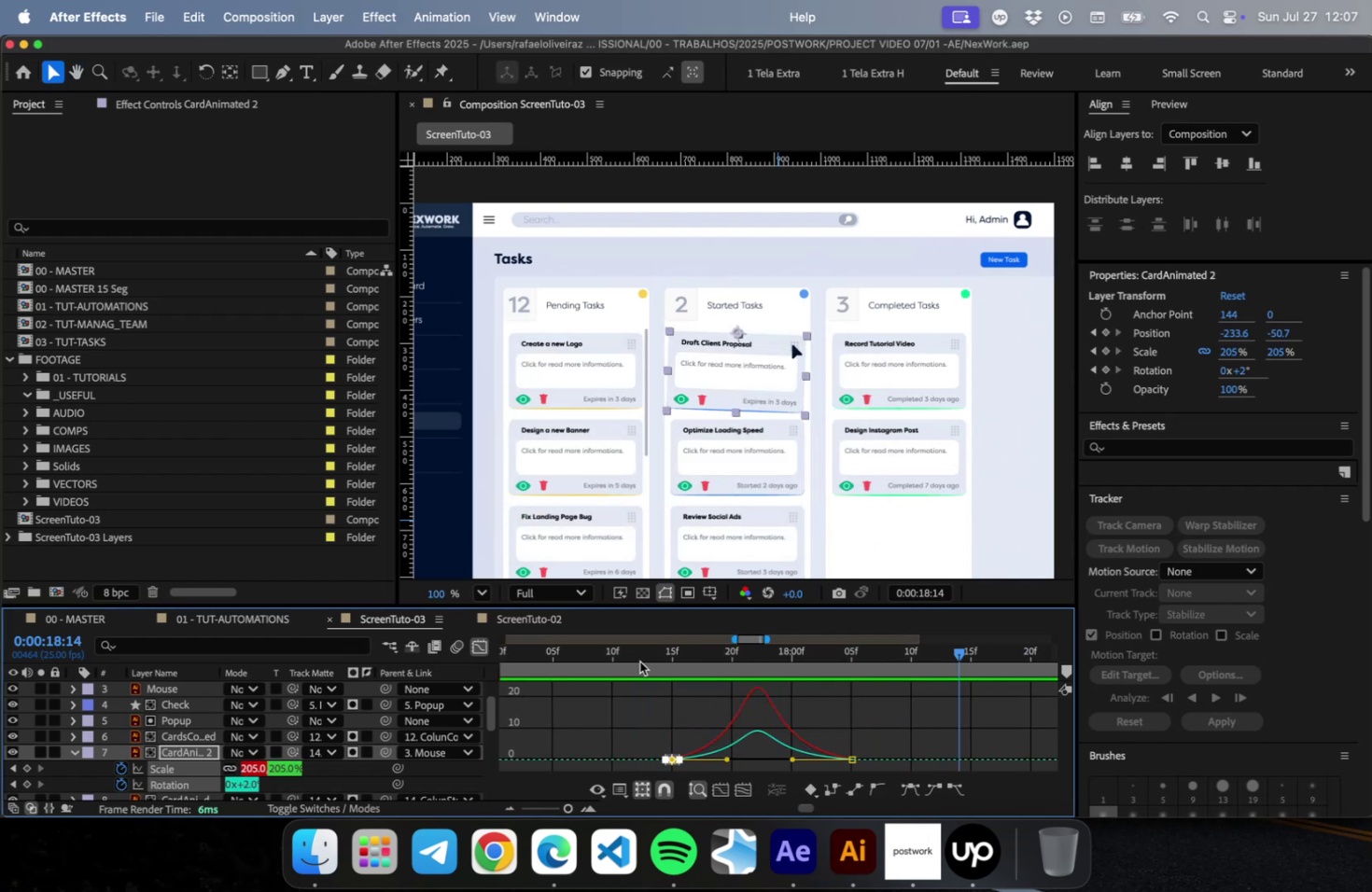 
key(Meta+CommandLeft)
 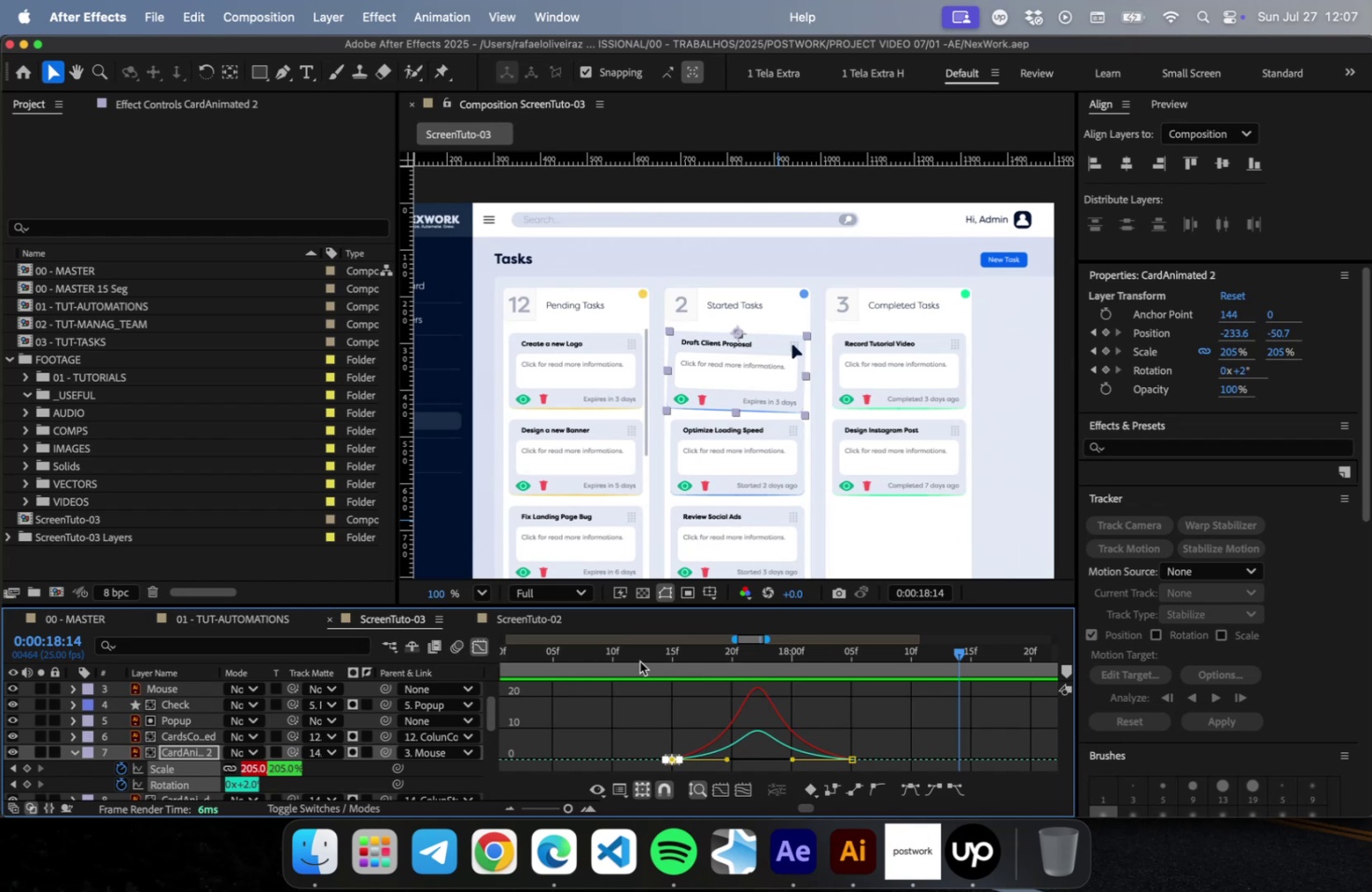 
key(Meta+S)
 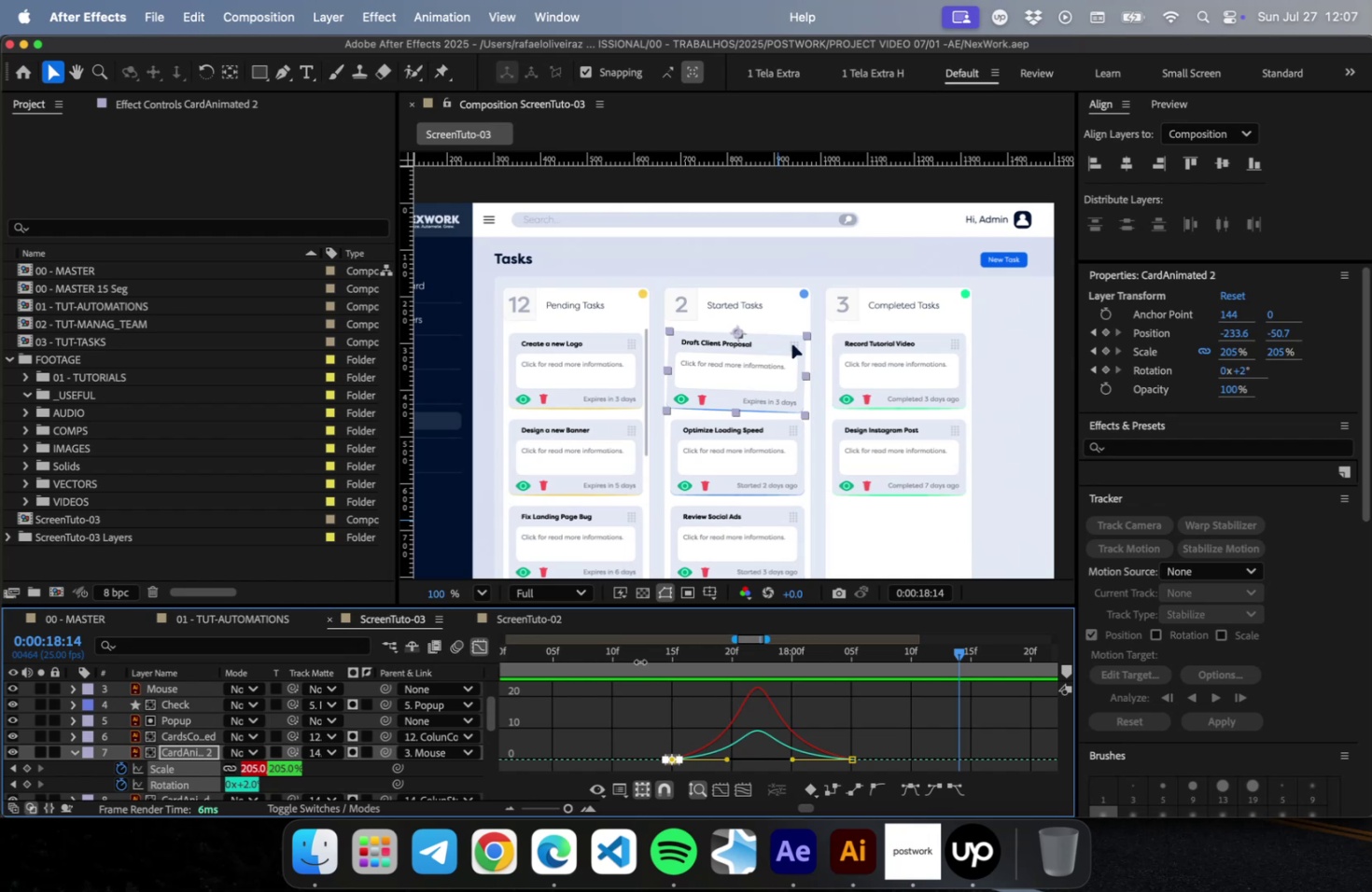 
wait(11.64)
 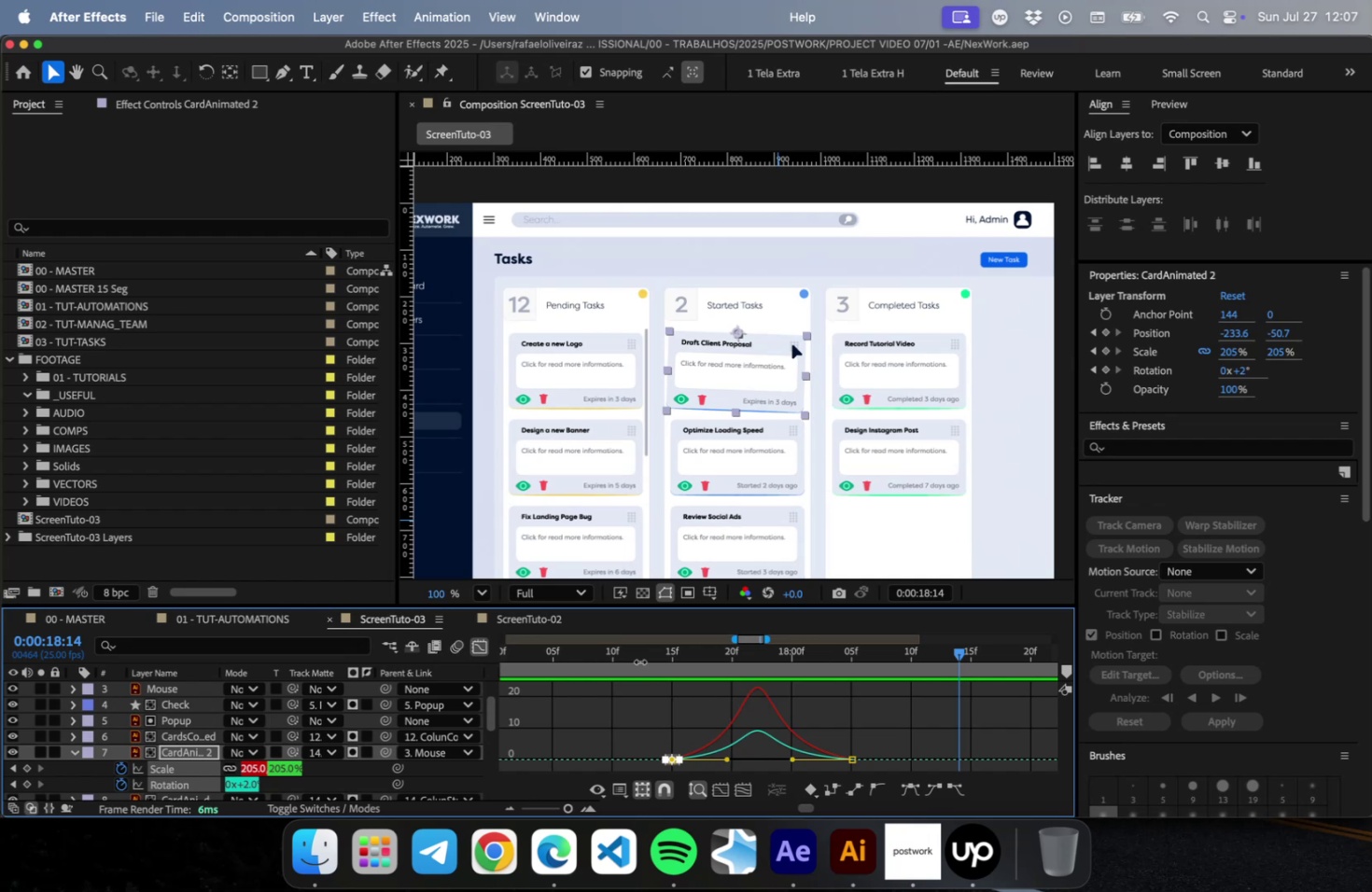 
key(Meta+CommandLeft)
 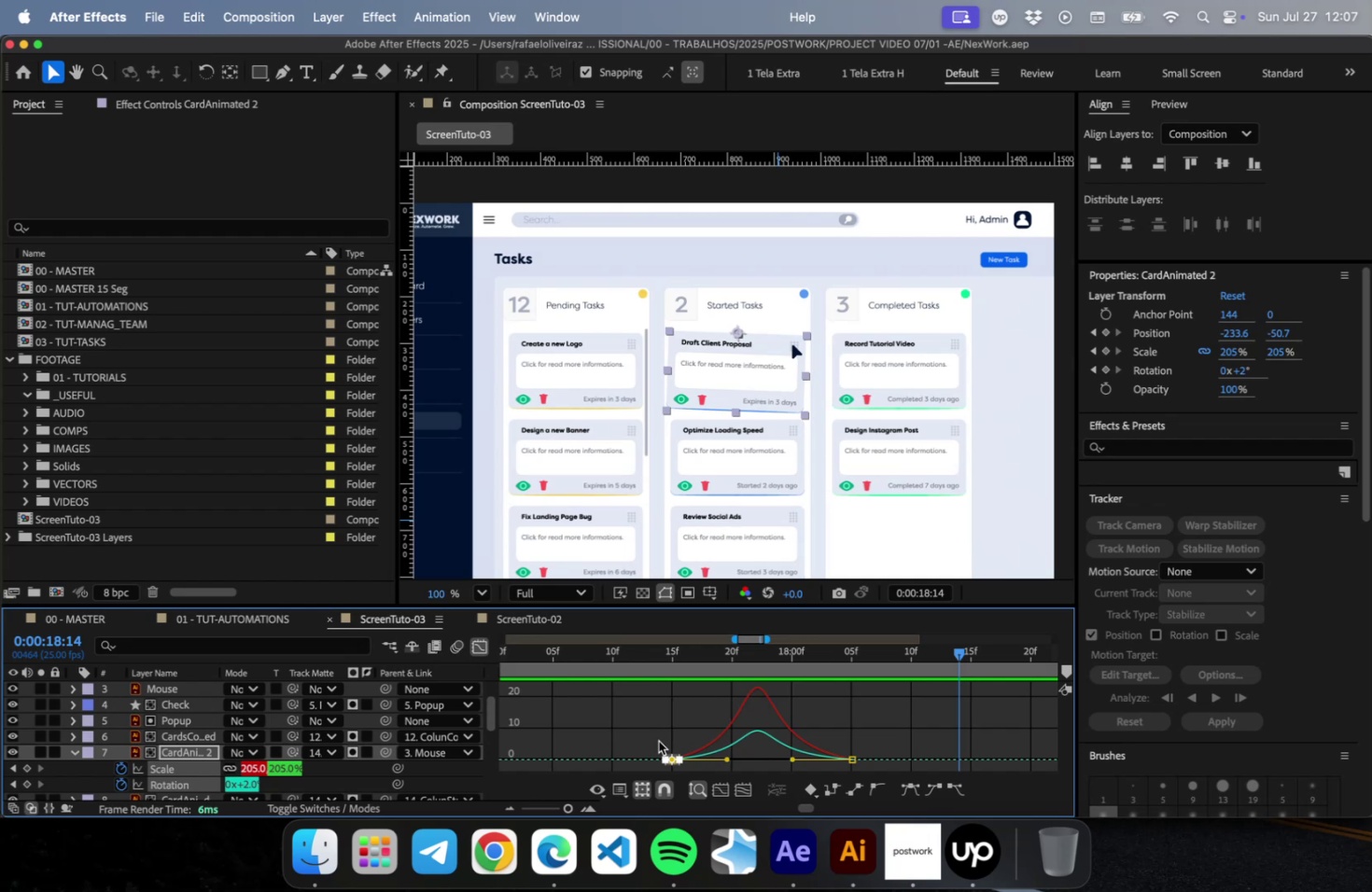 
key(Meta+S)
 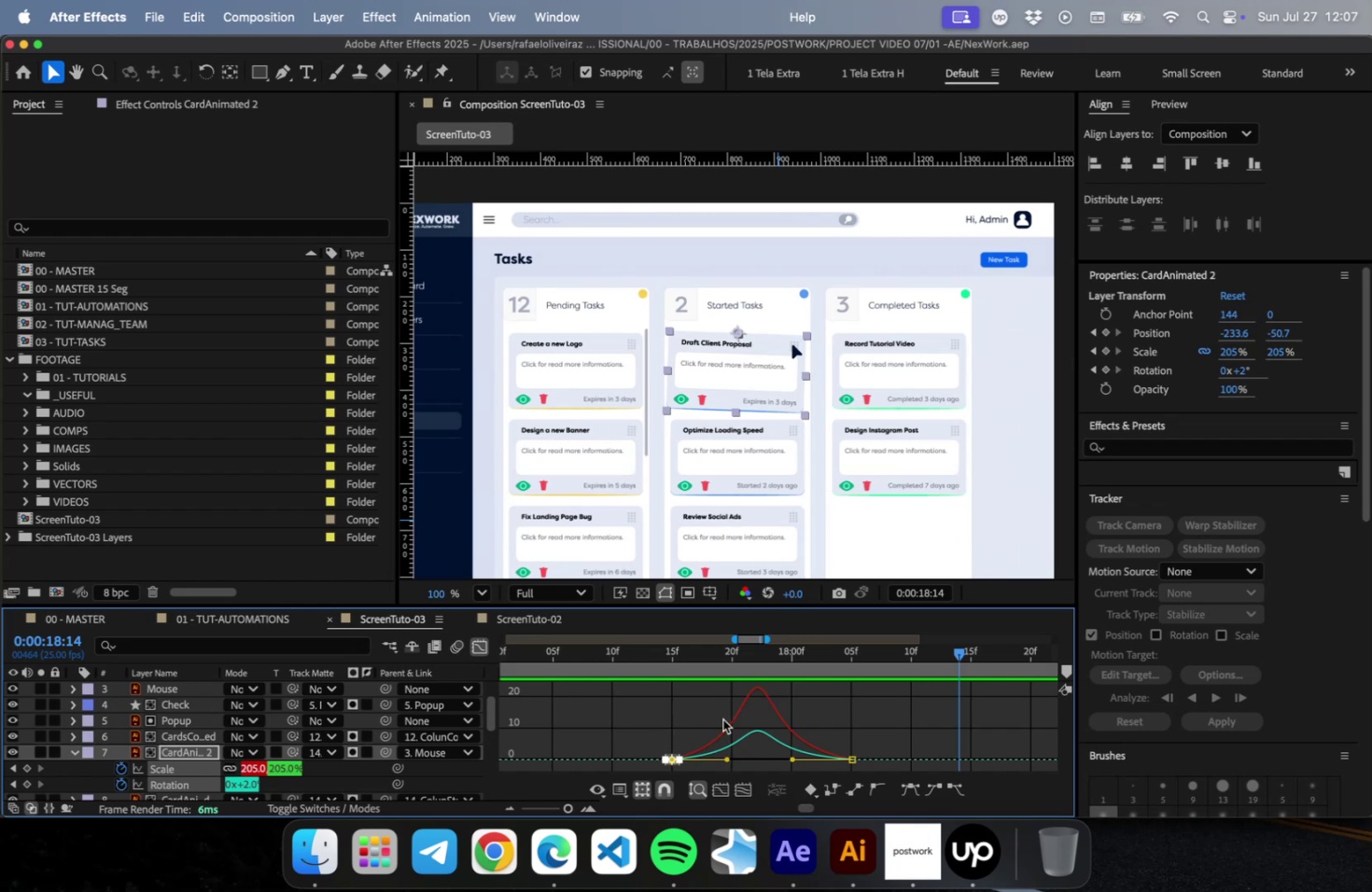 
left_click([797, 711])
 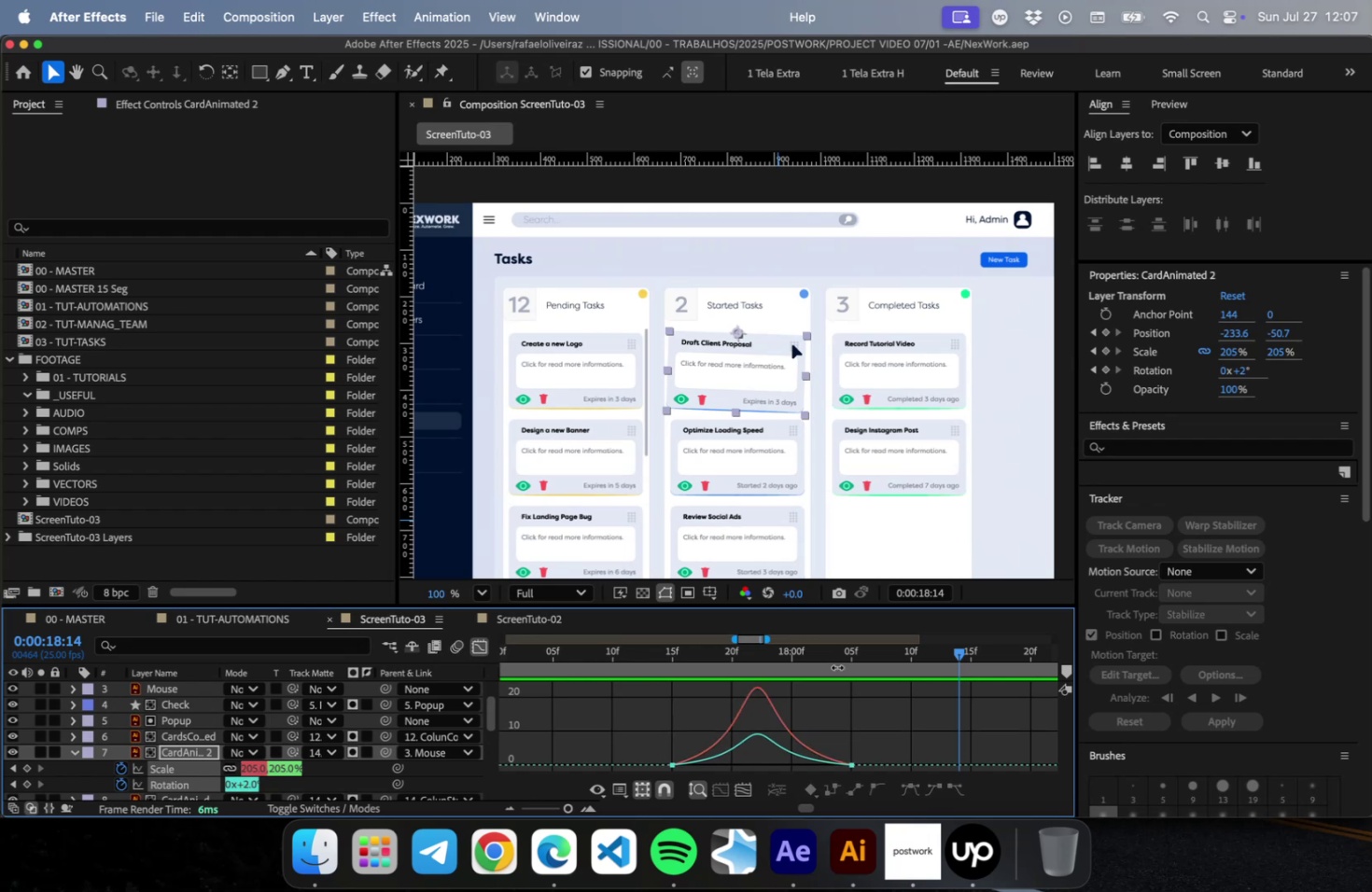 
left_click_drag(start_coordinate=[834, 653], to_coordinate=[731, 660])
 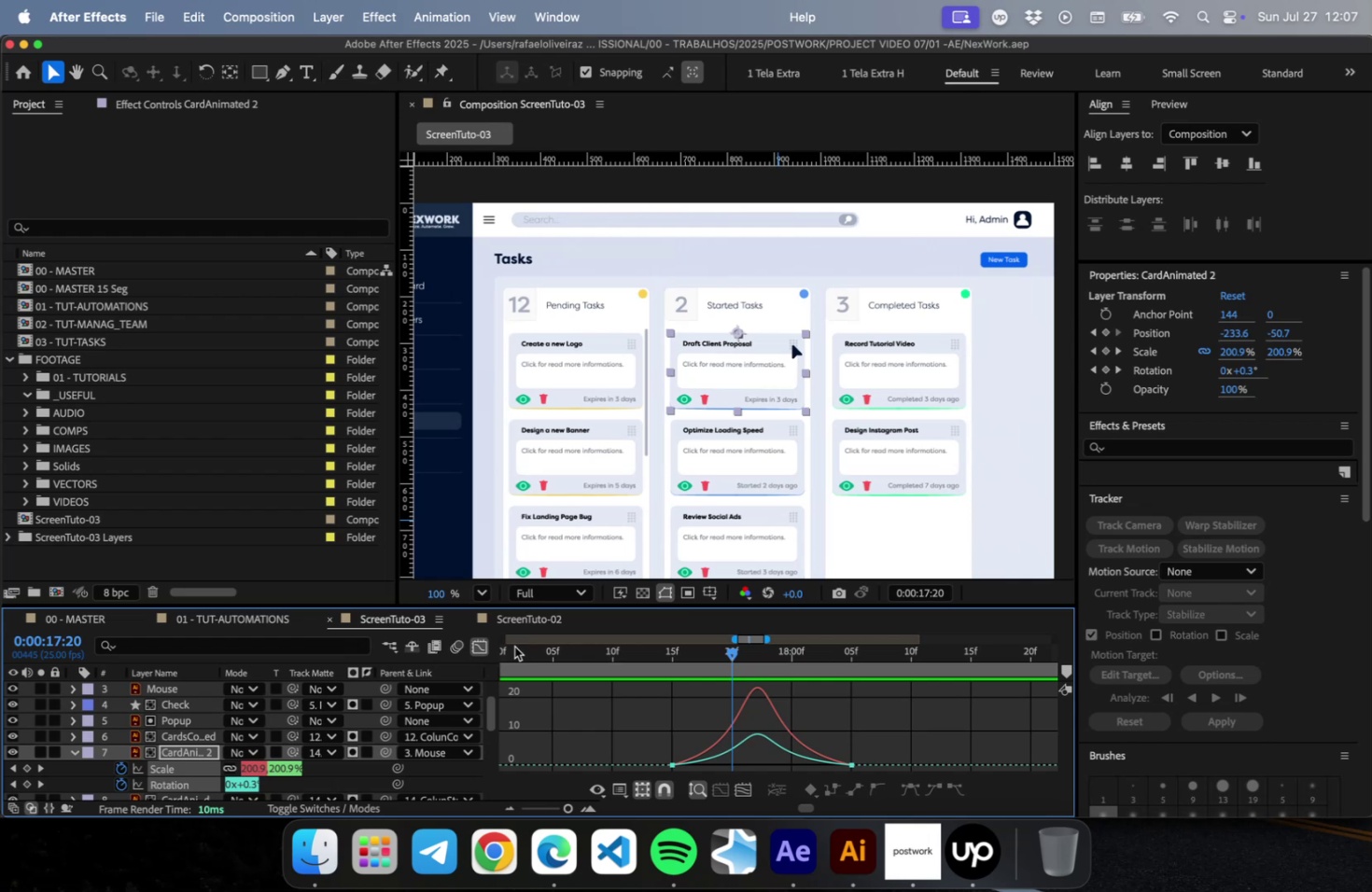 
left_click([483, 645])
 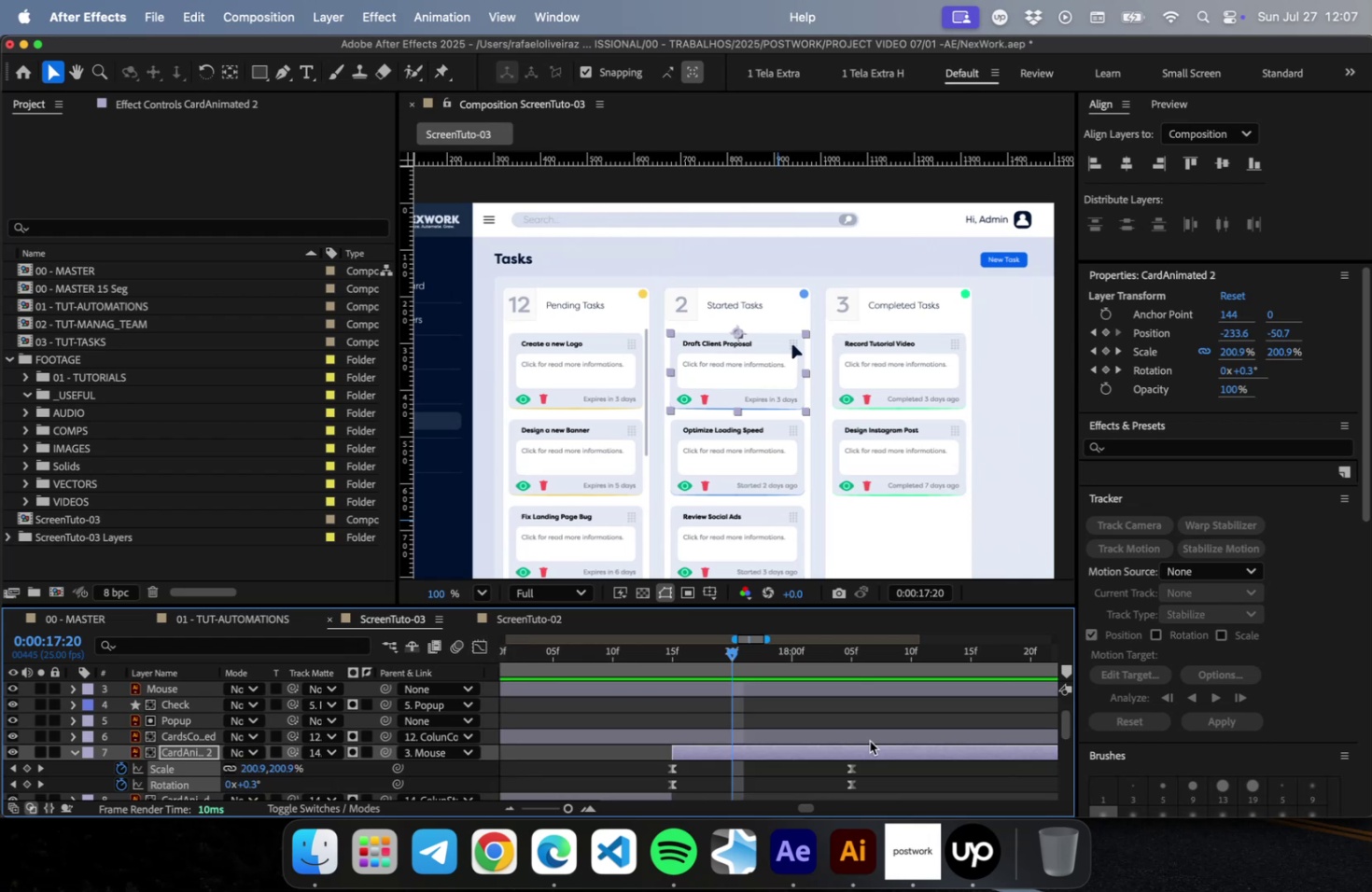 
left_click_drag(start_coordinate=[868, 772], to_coordinate=[826, 791])
 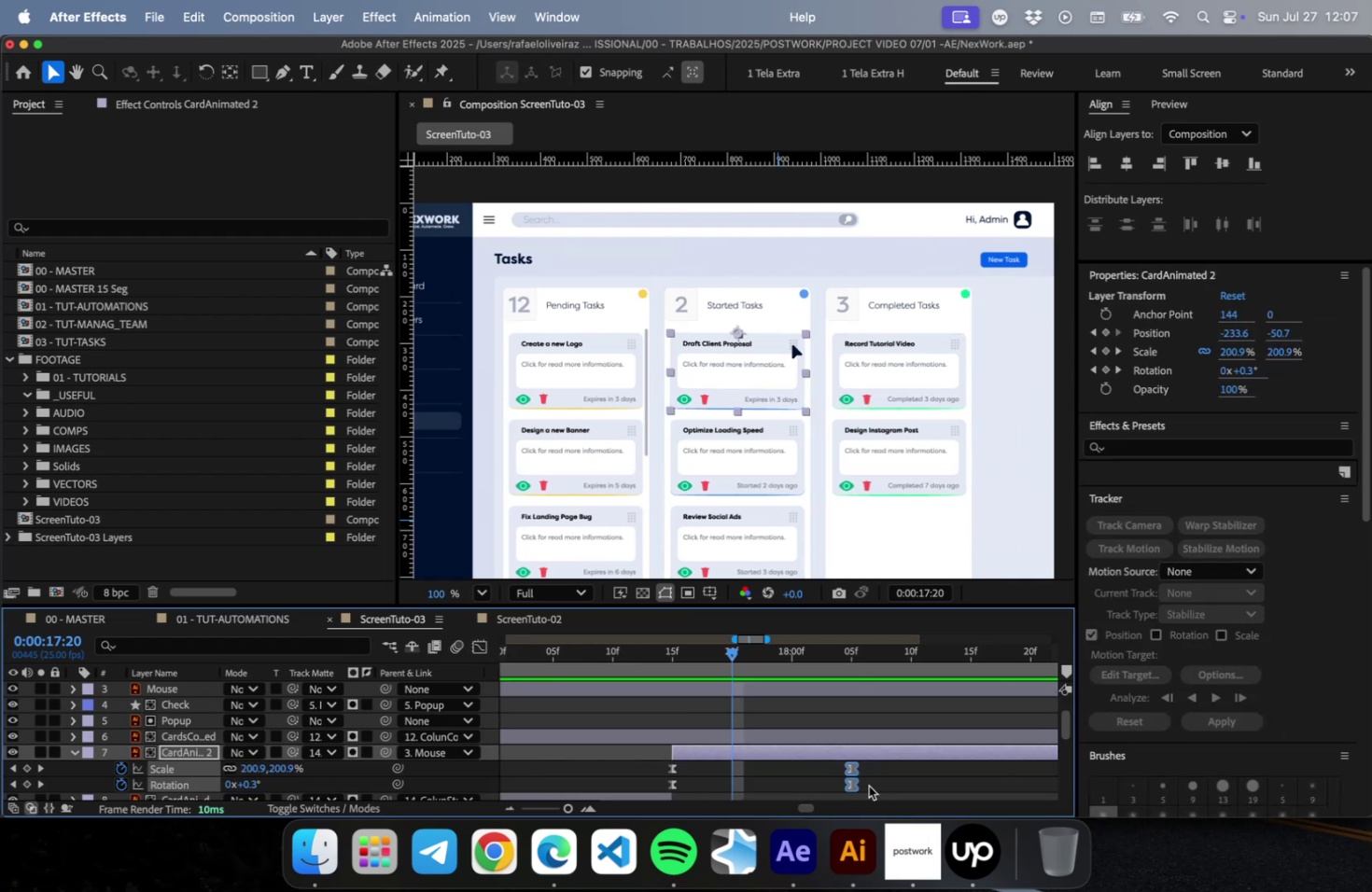 
left_click_drag(start_coordinate=[851, 783], to_coordinate=[738, 783])
 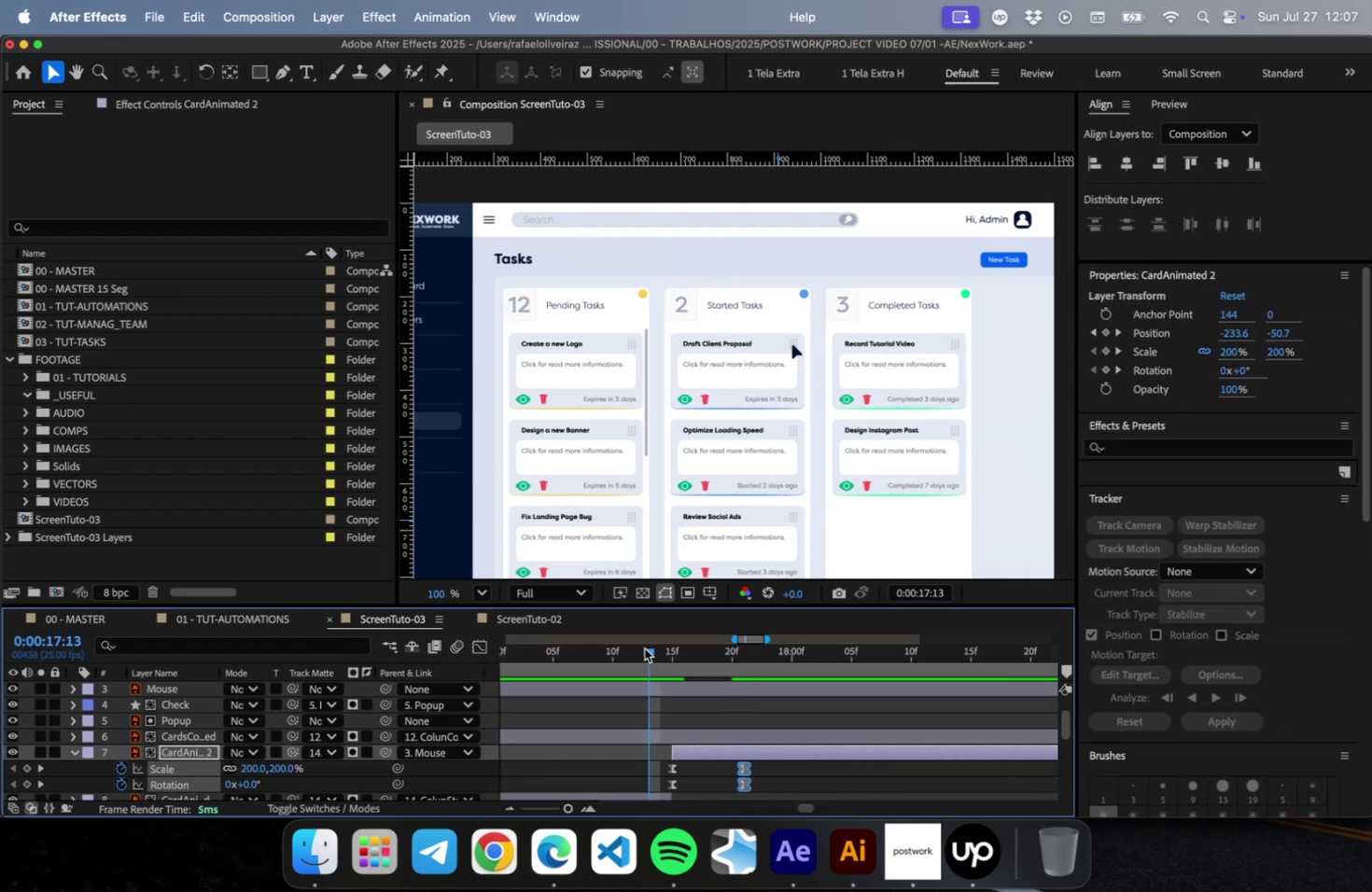 
key(Space)
 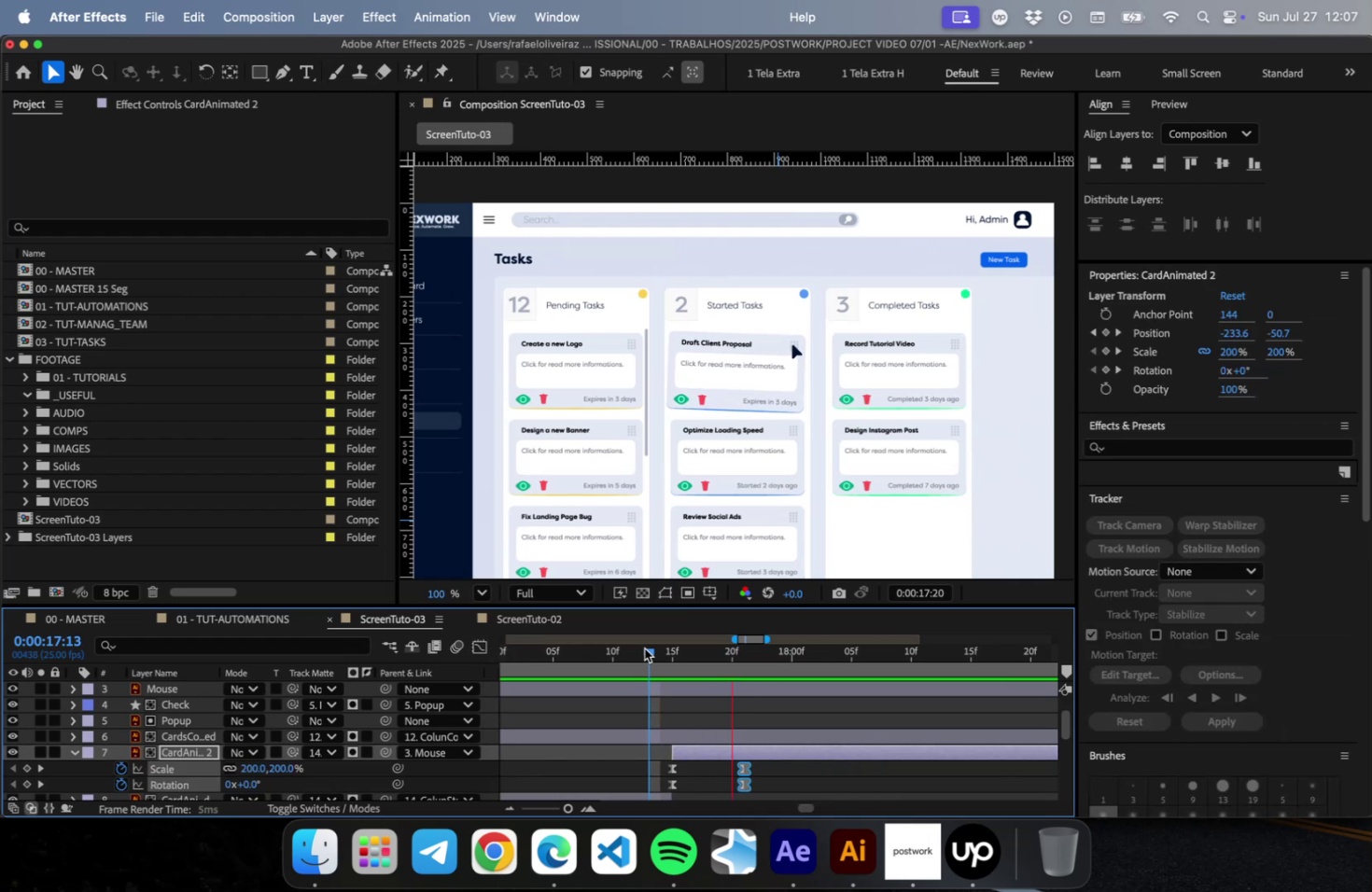 
key(Space)
 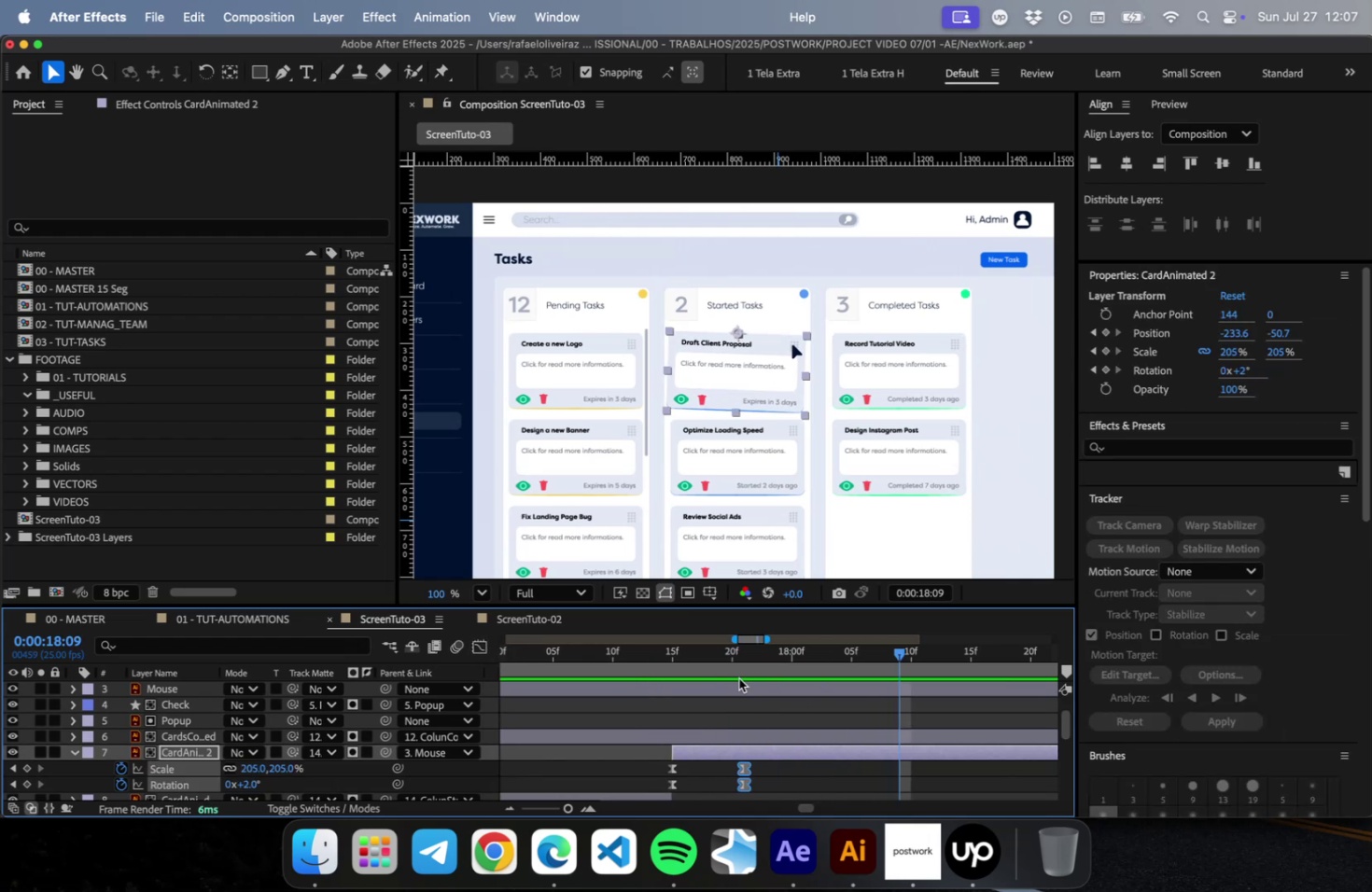 
scroll: coordinate [207, 699], scroll_direction: up, amount: 4.0
 